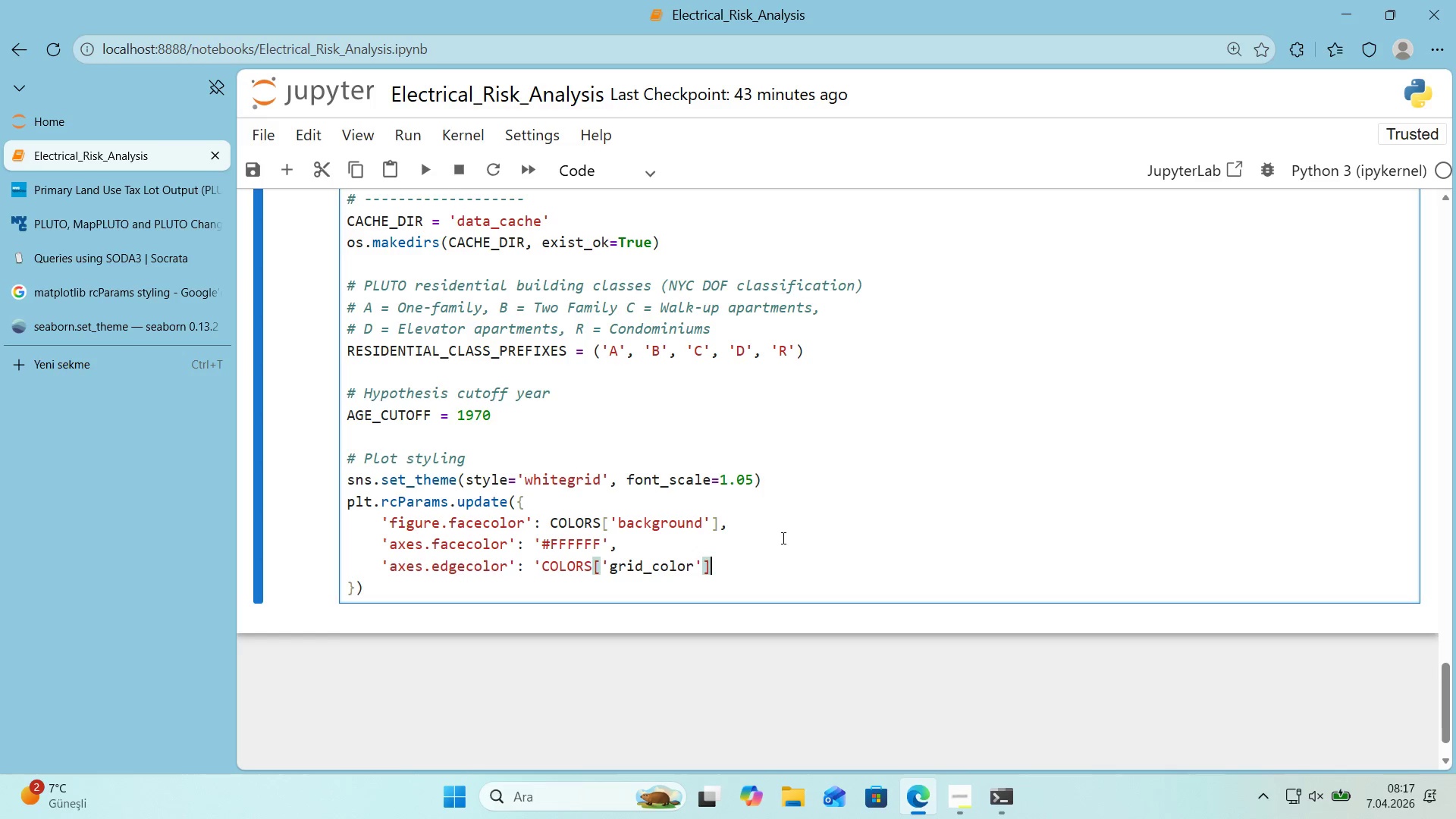 
key(Enter)
 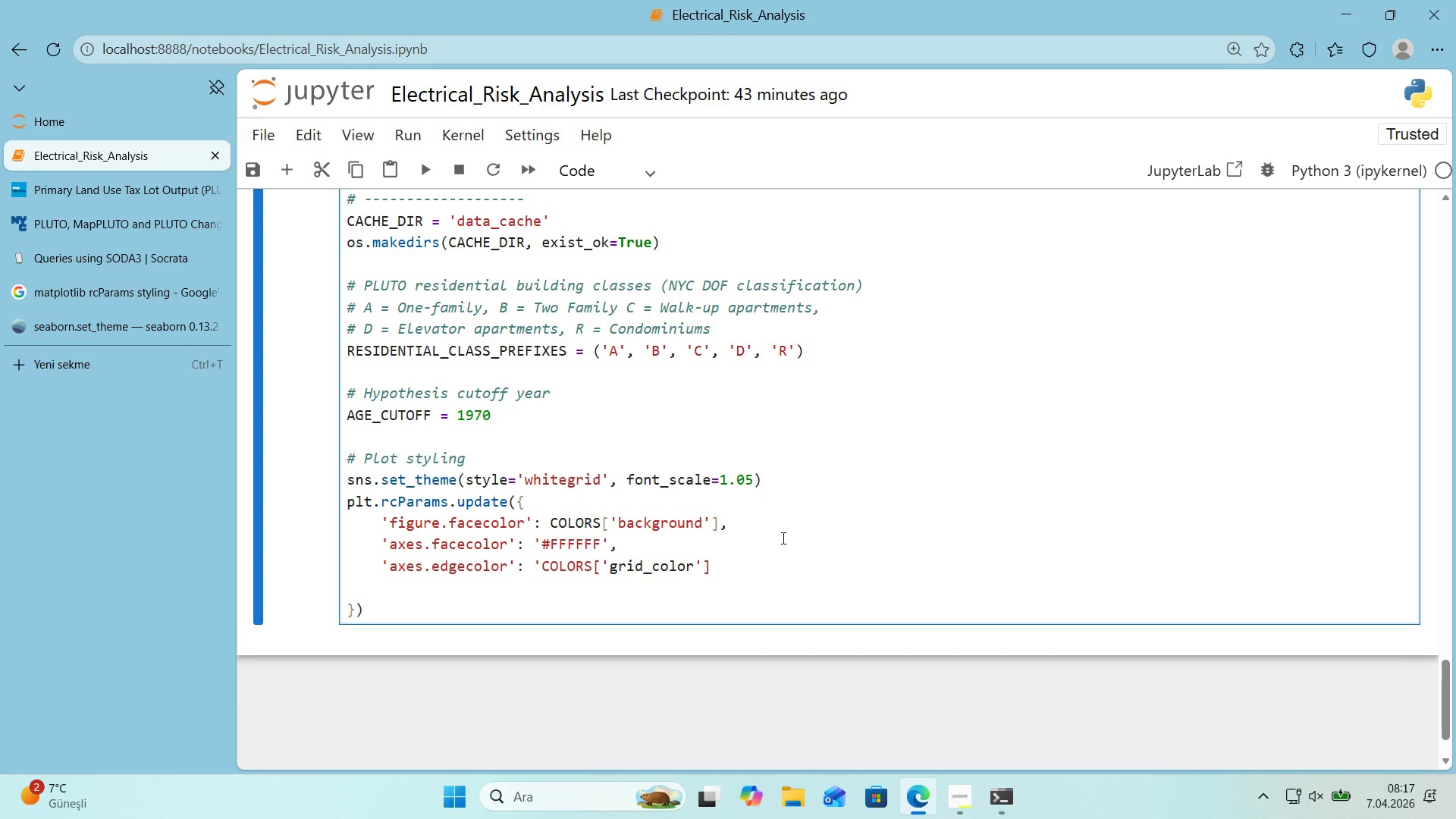 
type(@@)
 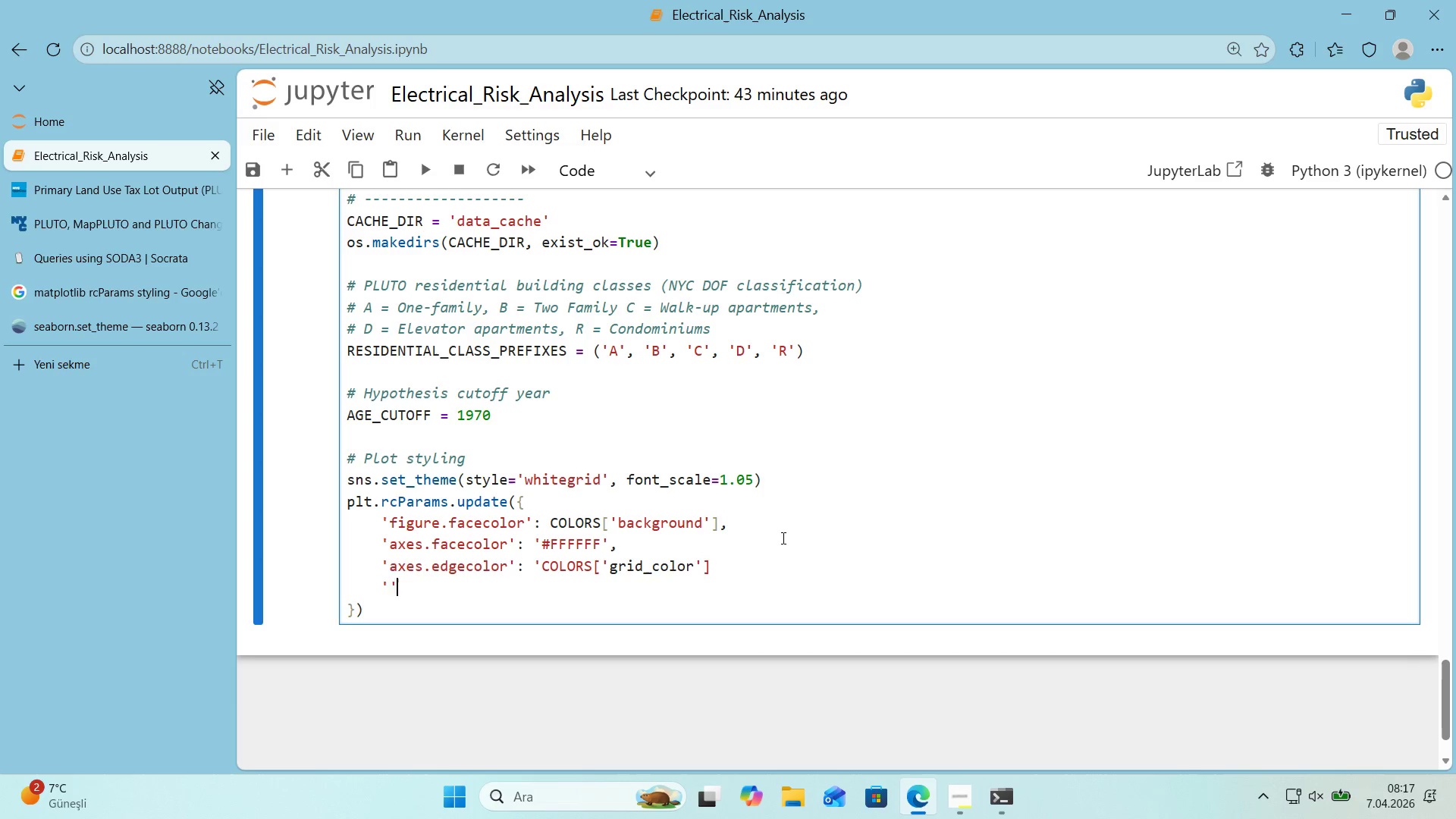 
key(ArrowLeft)
 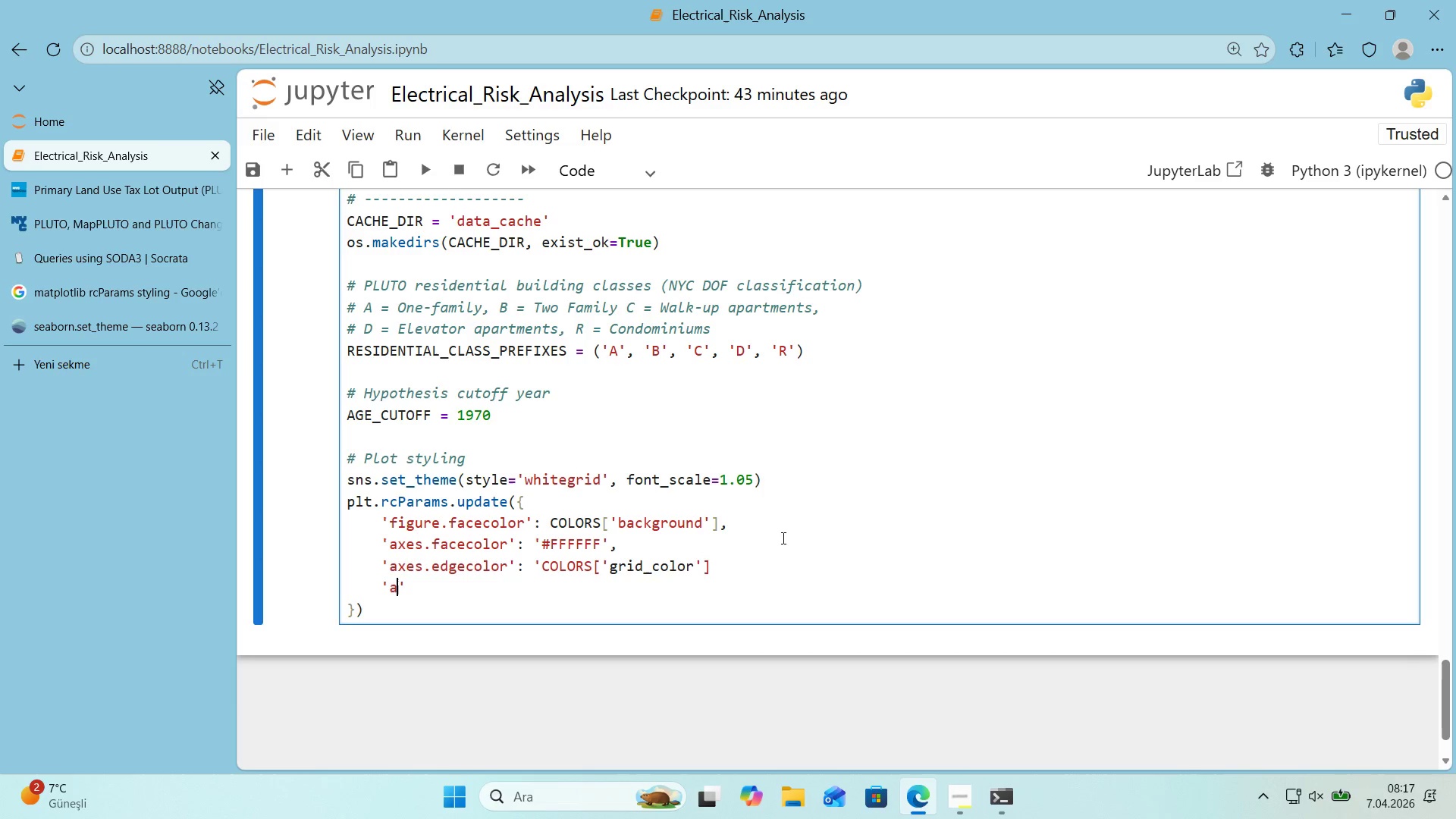 
type(axes.labelcolor)
 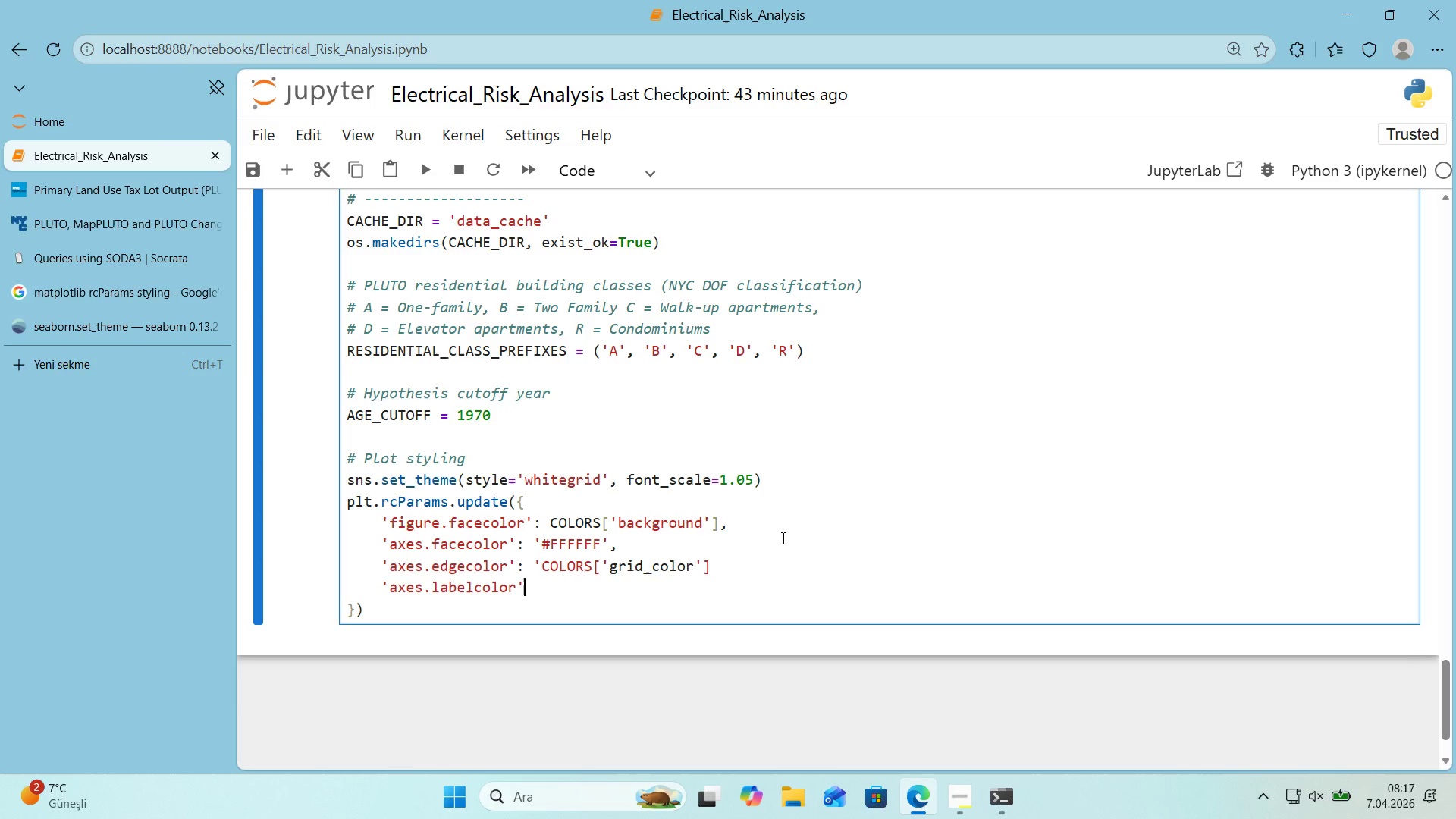 
key(ArrowRight)
 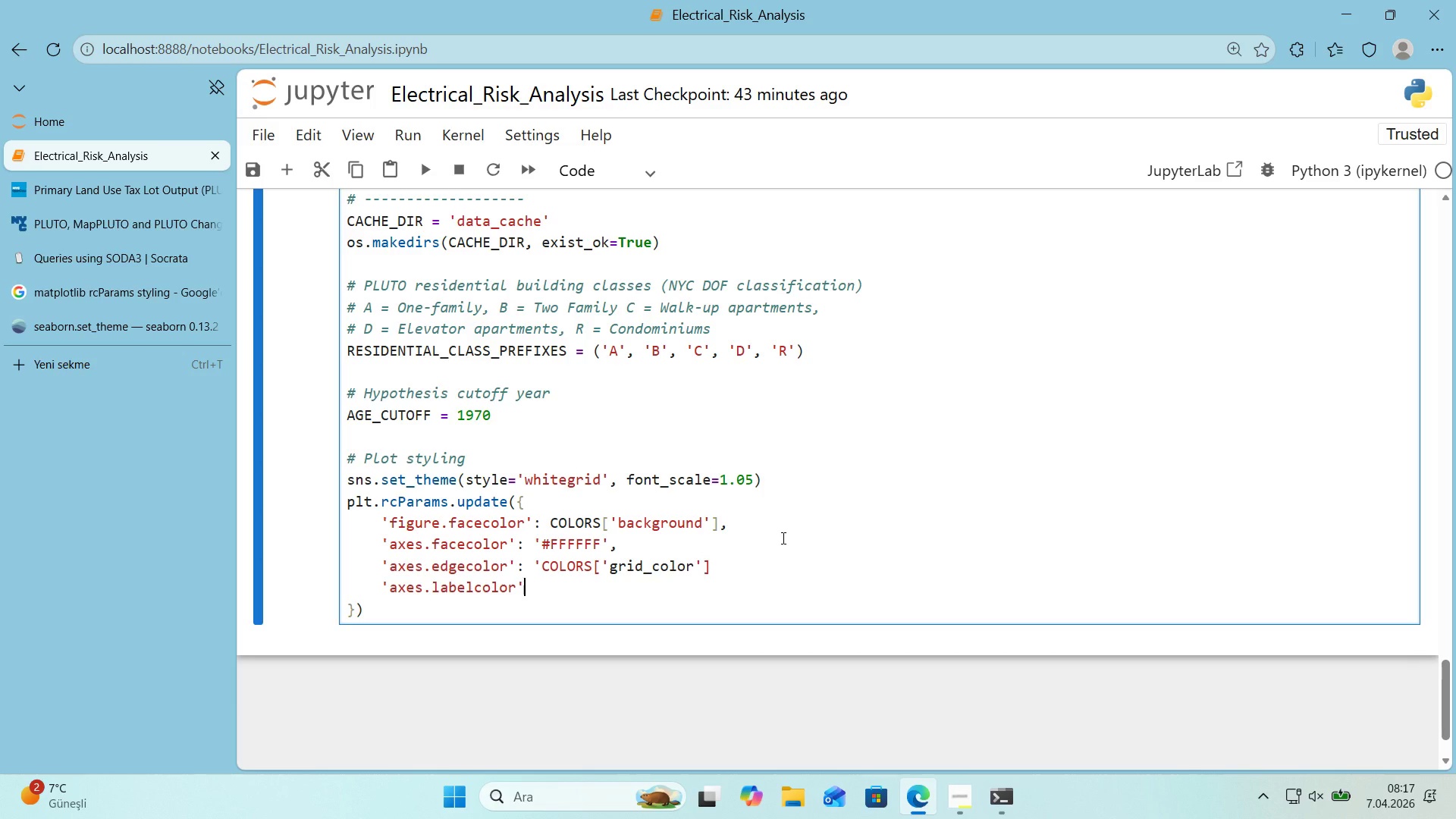 
key(Shift+ShiftRight)
 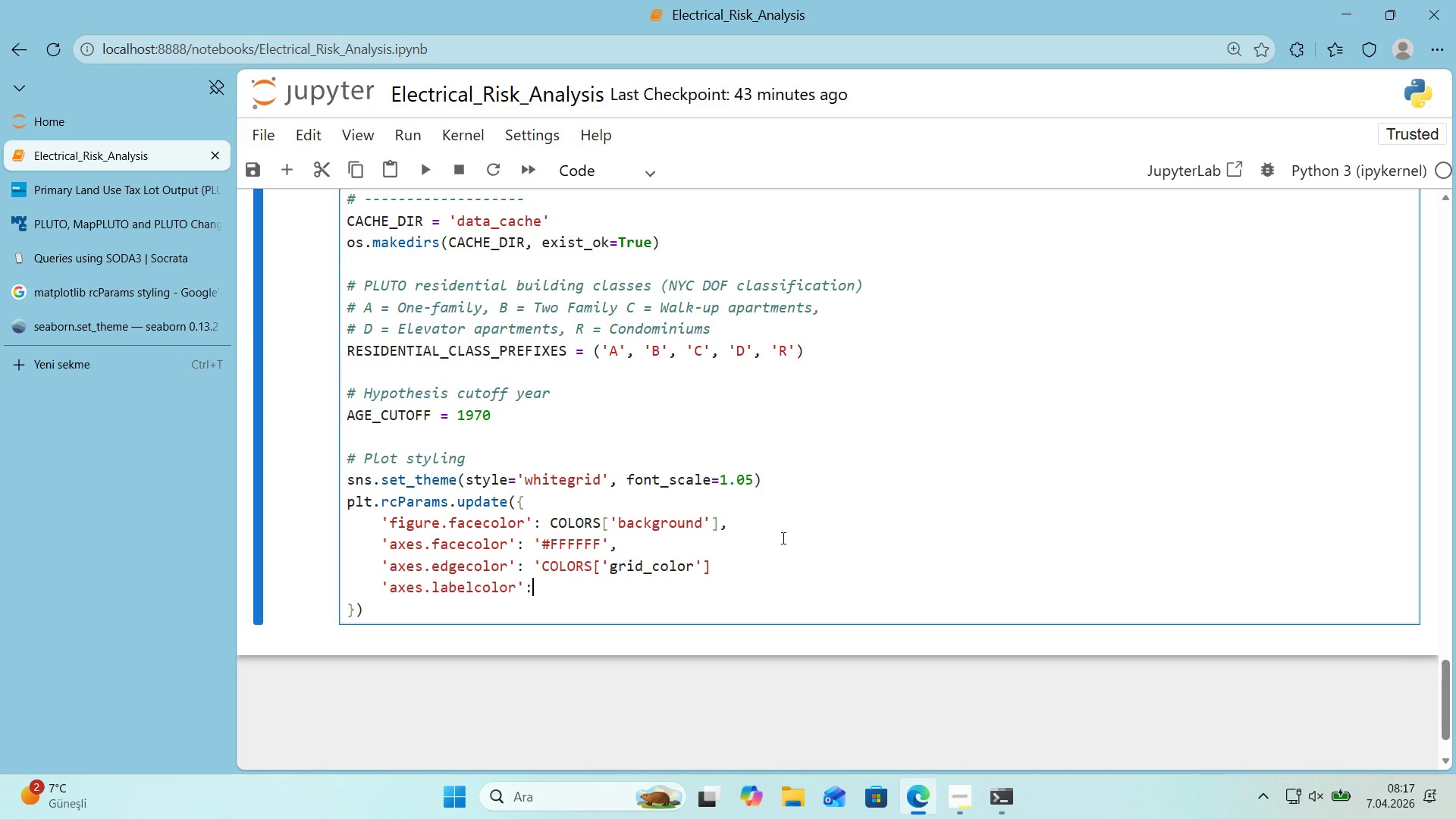 
key(Shift+Period)
 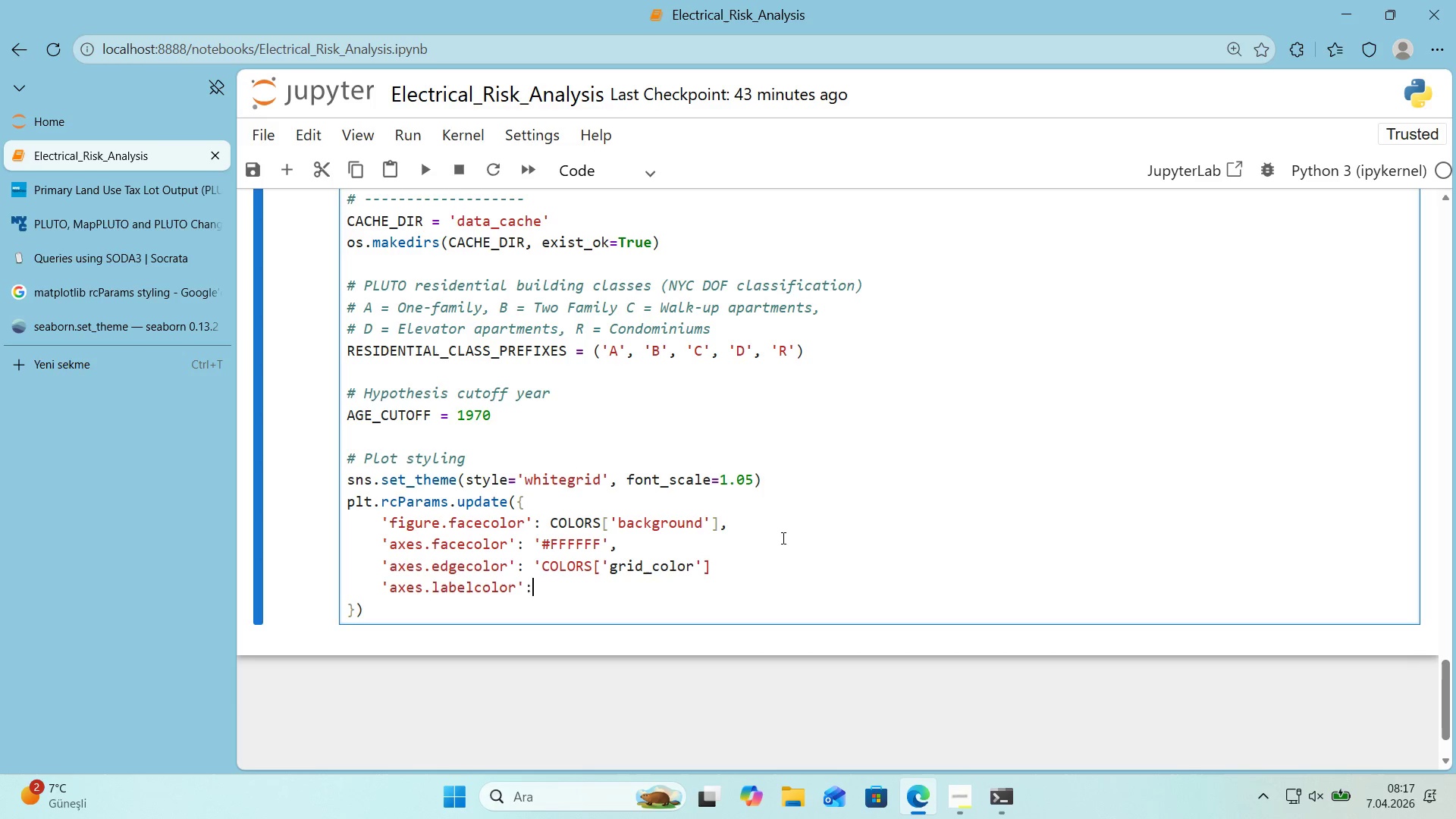 
key(Space)
 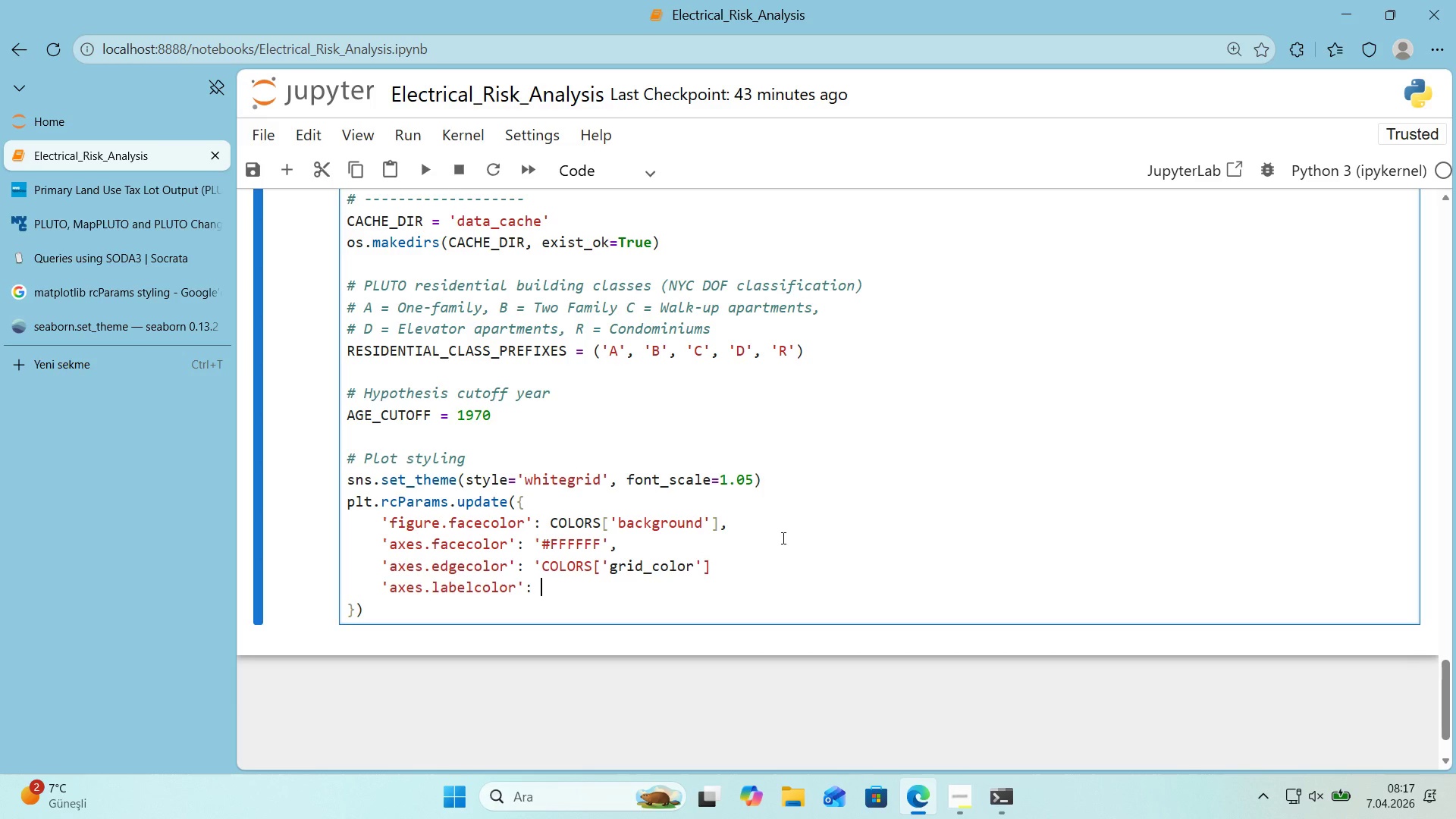 
key(Shift+2)
 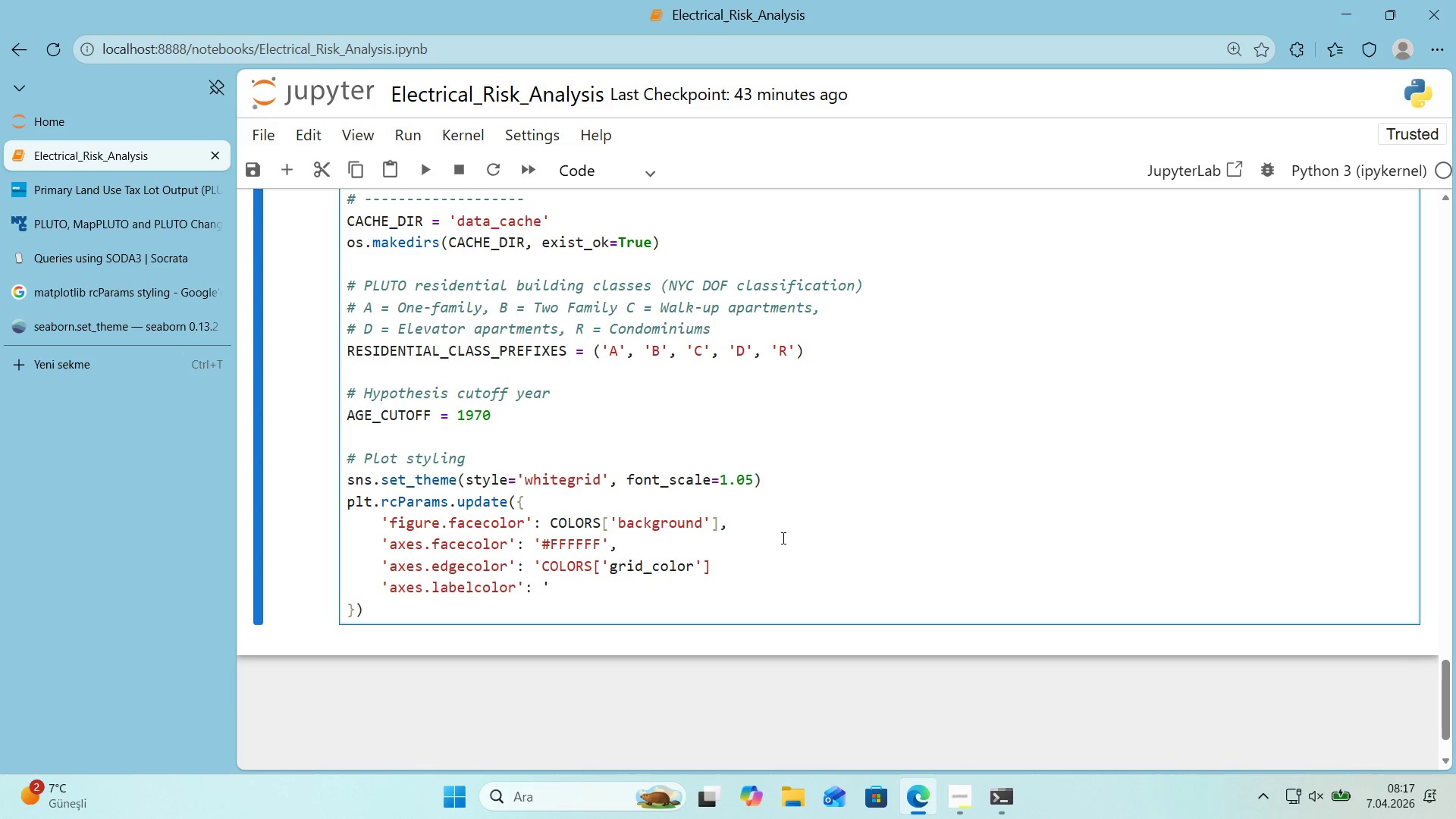 
key(ArrowUp)
 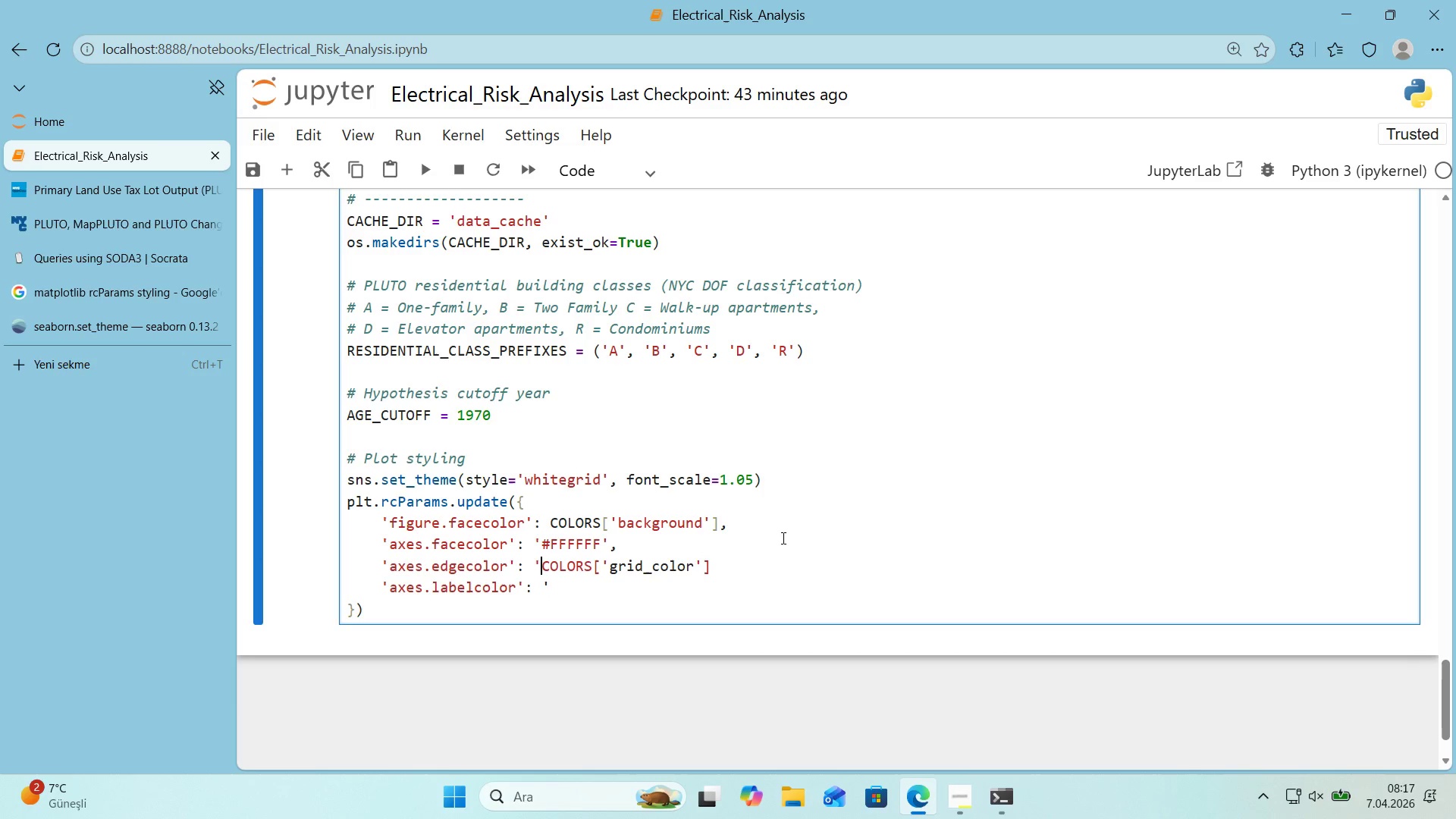 
key(ArrowLeft)
 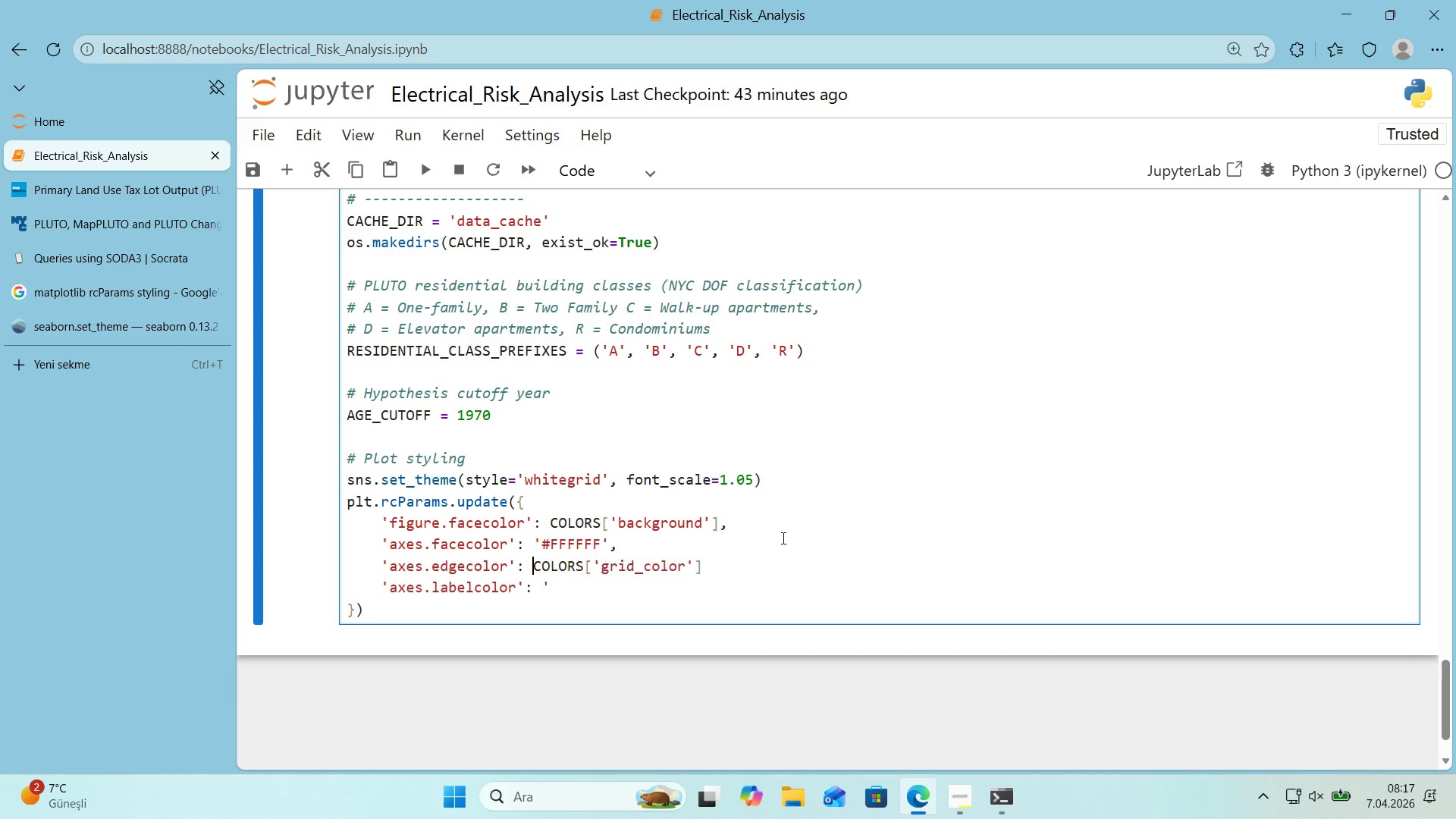 
key(Backspace)
 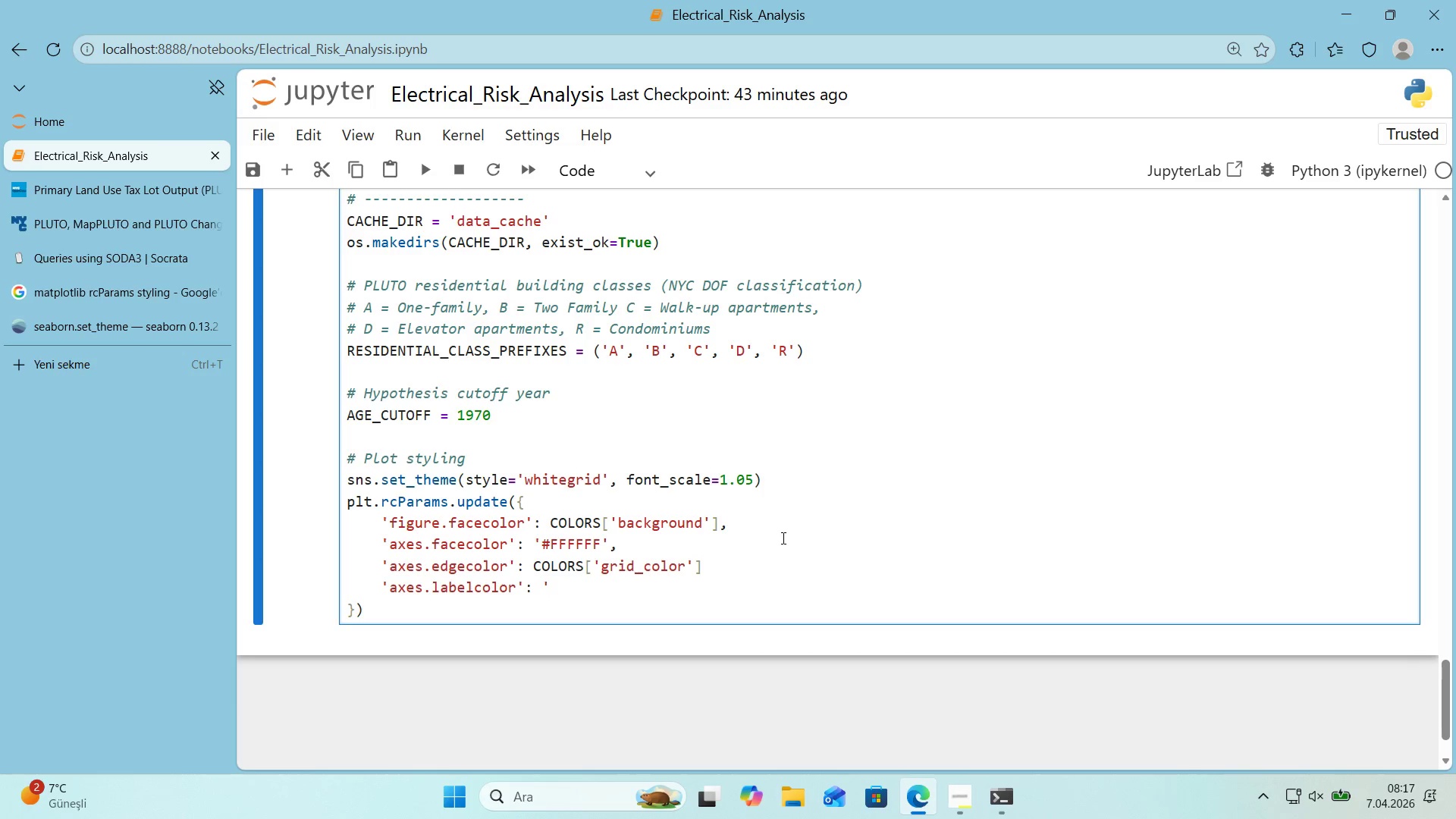 
key(Tab)
 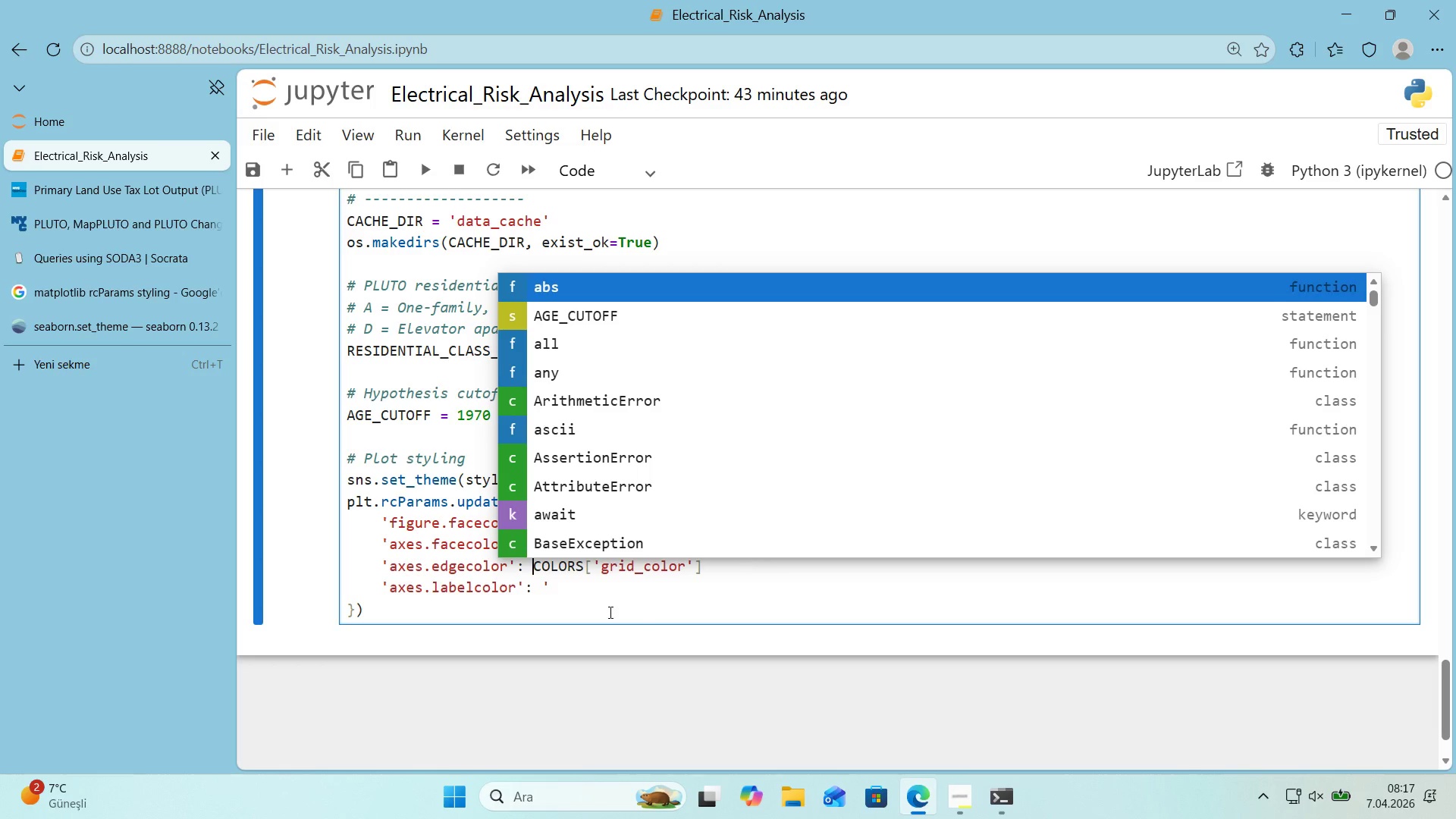 
left_click([605, 612])
 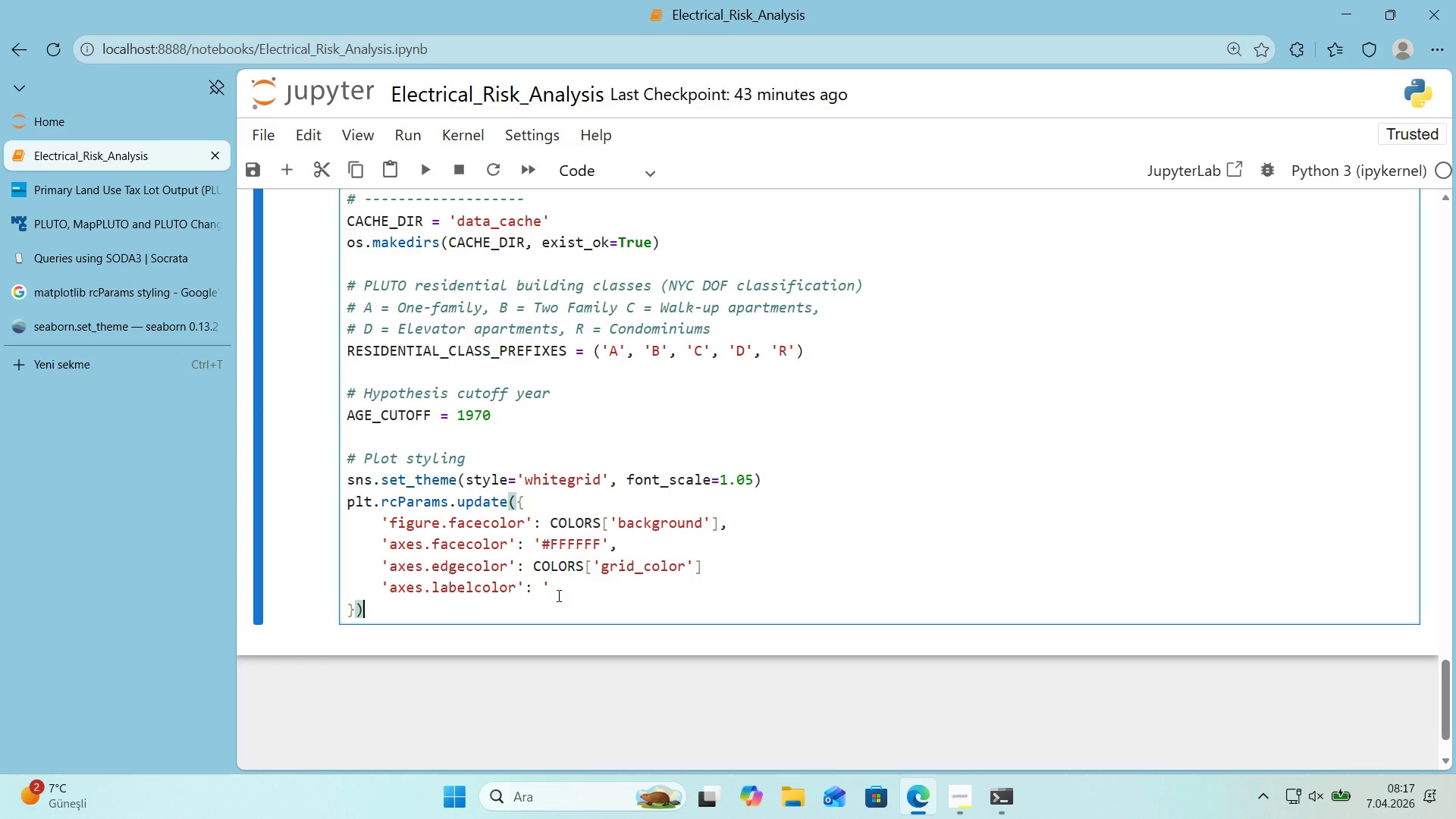 
left_click_drag(start_coordinate=[553, 595], to_coordinate=[544, 594])
 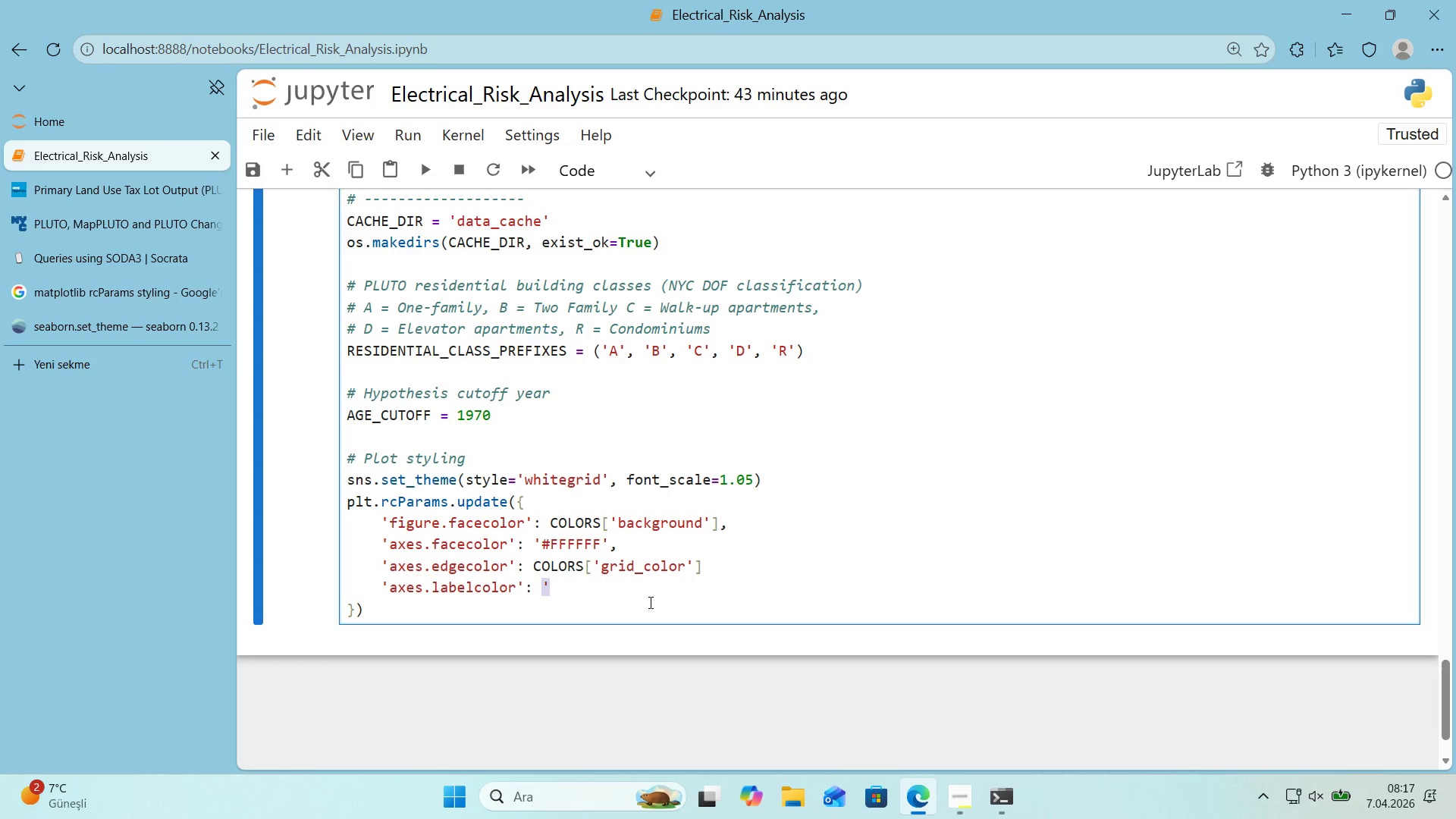 
key(Backspace)
key(Backspace)
type( COLORS)
 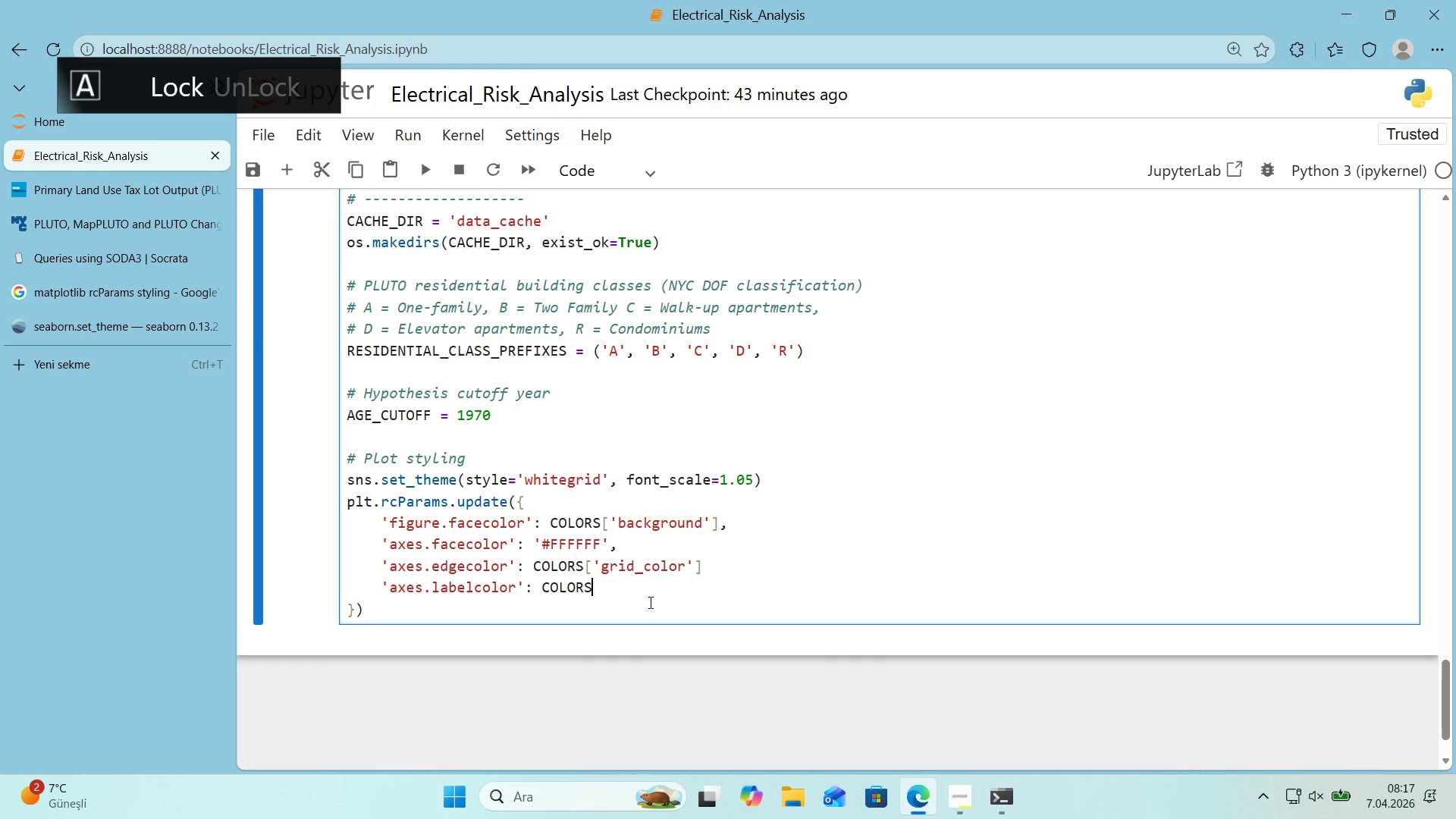 
key(Alt+Control+8)
 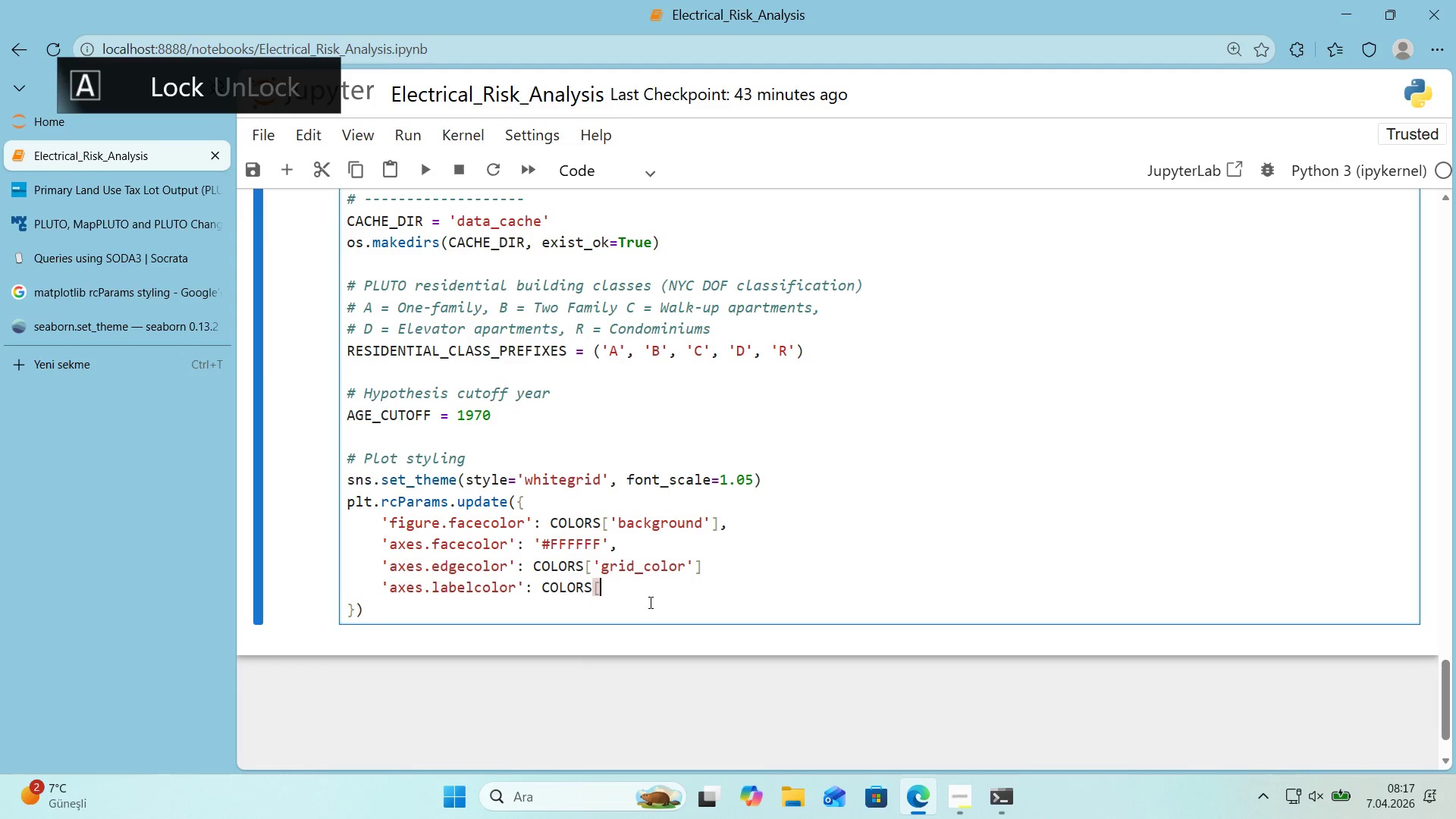 
key(Alt+Control+9)
 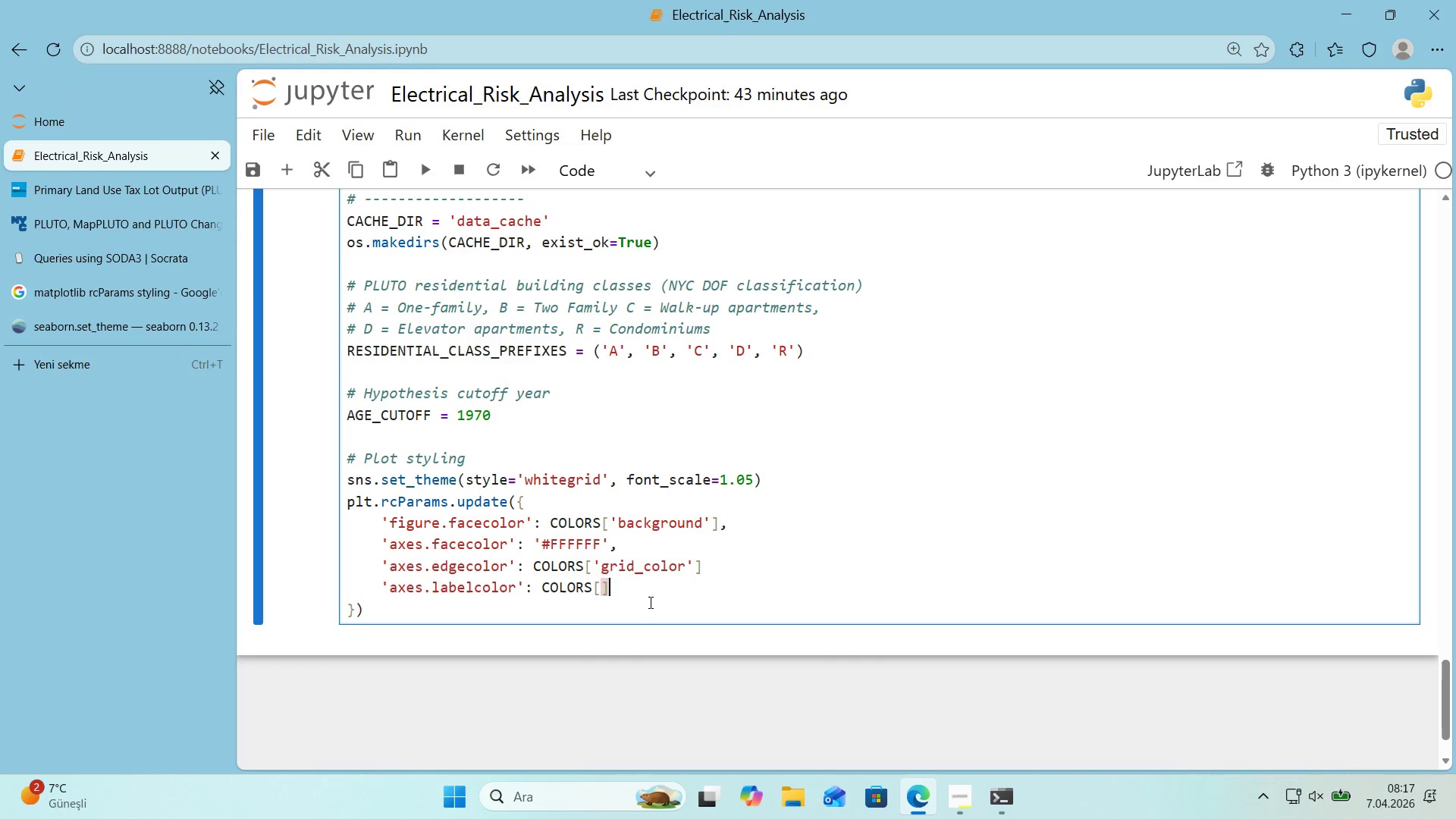 
key(ArrowLeft)
 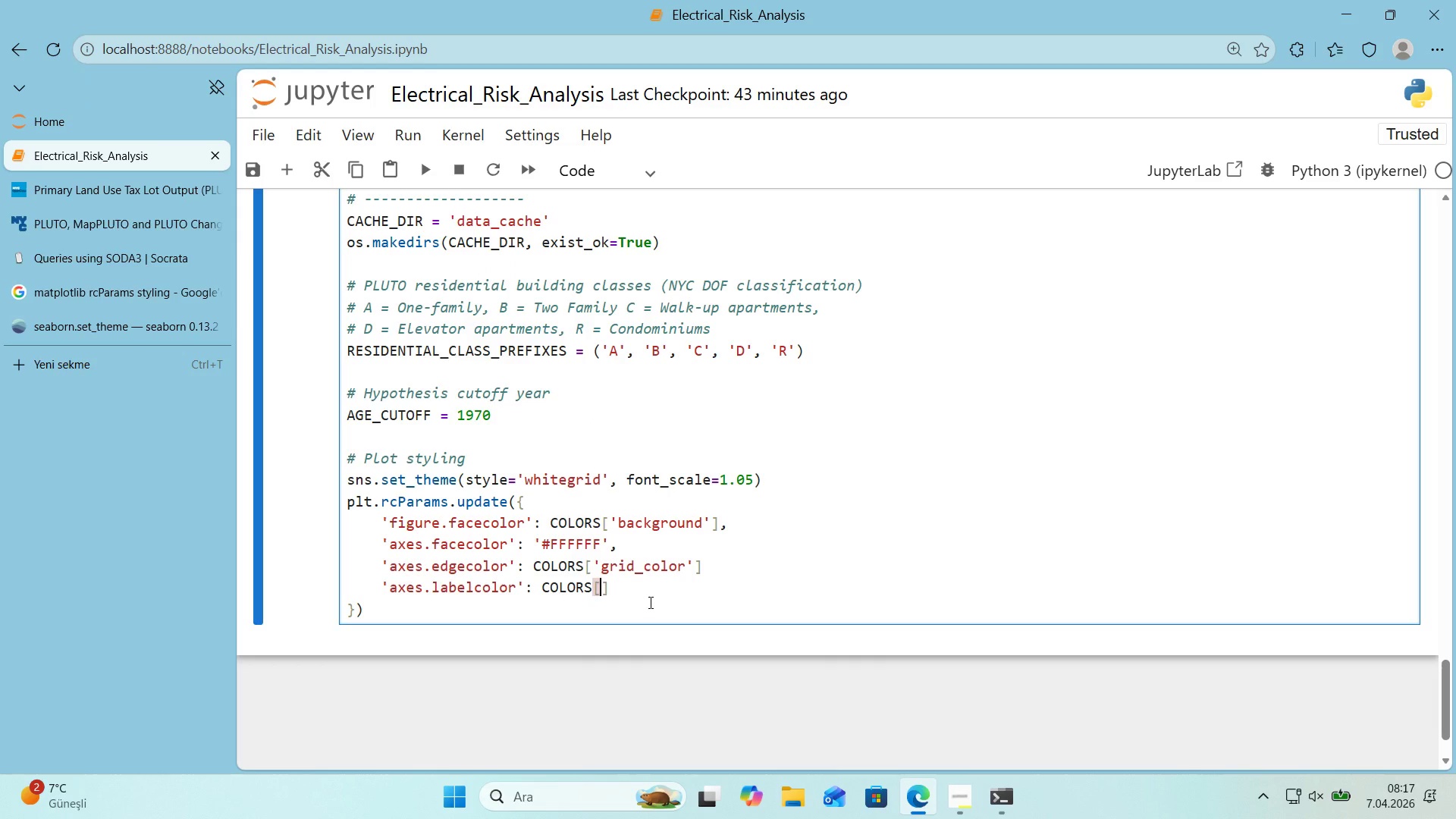 
type(@@)
 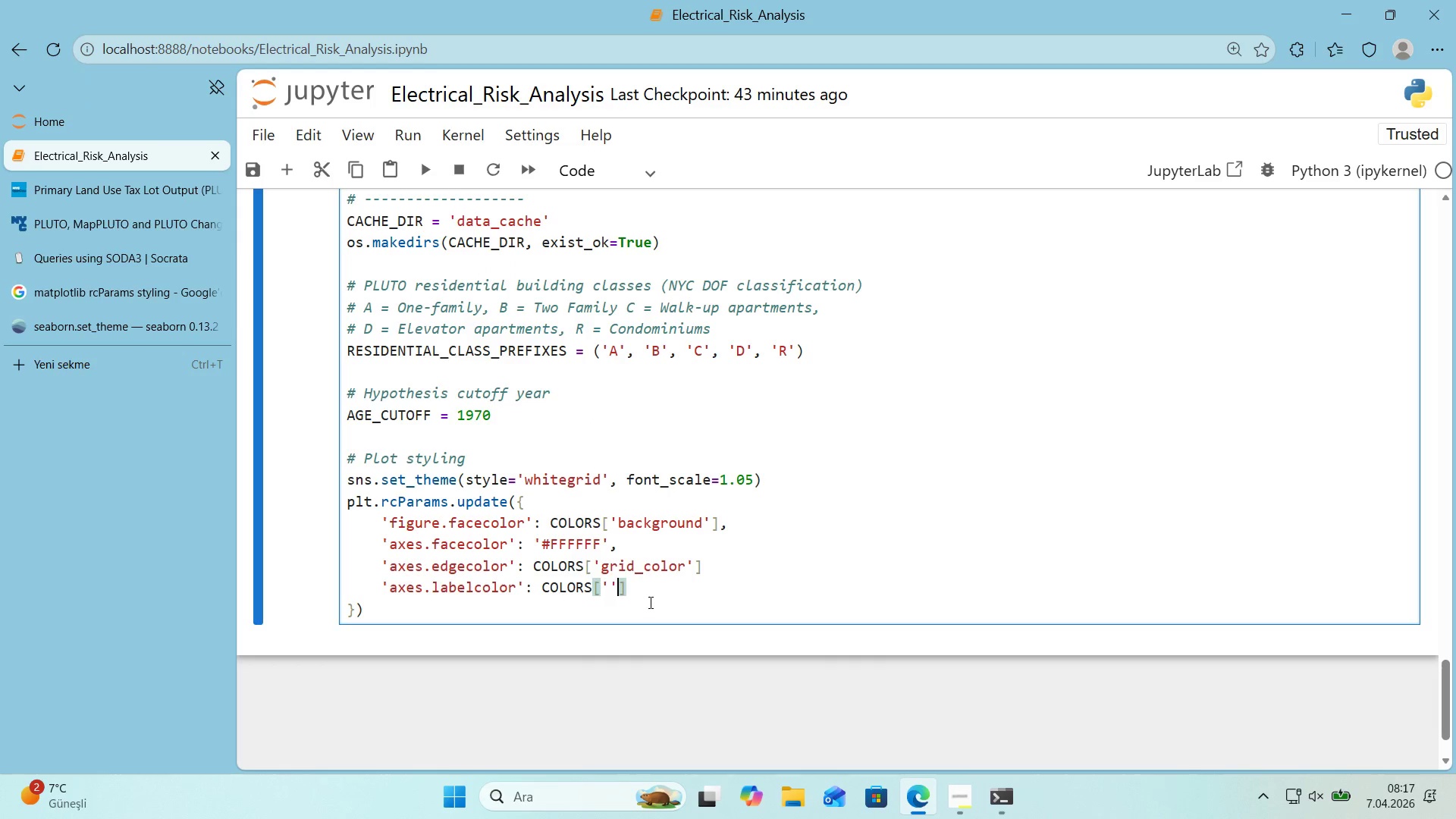 
key(ArrowLeft)
 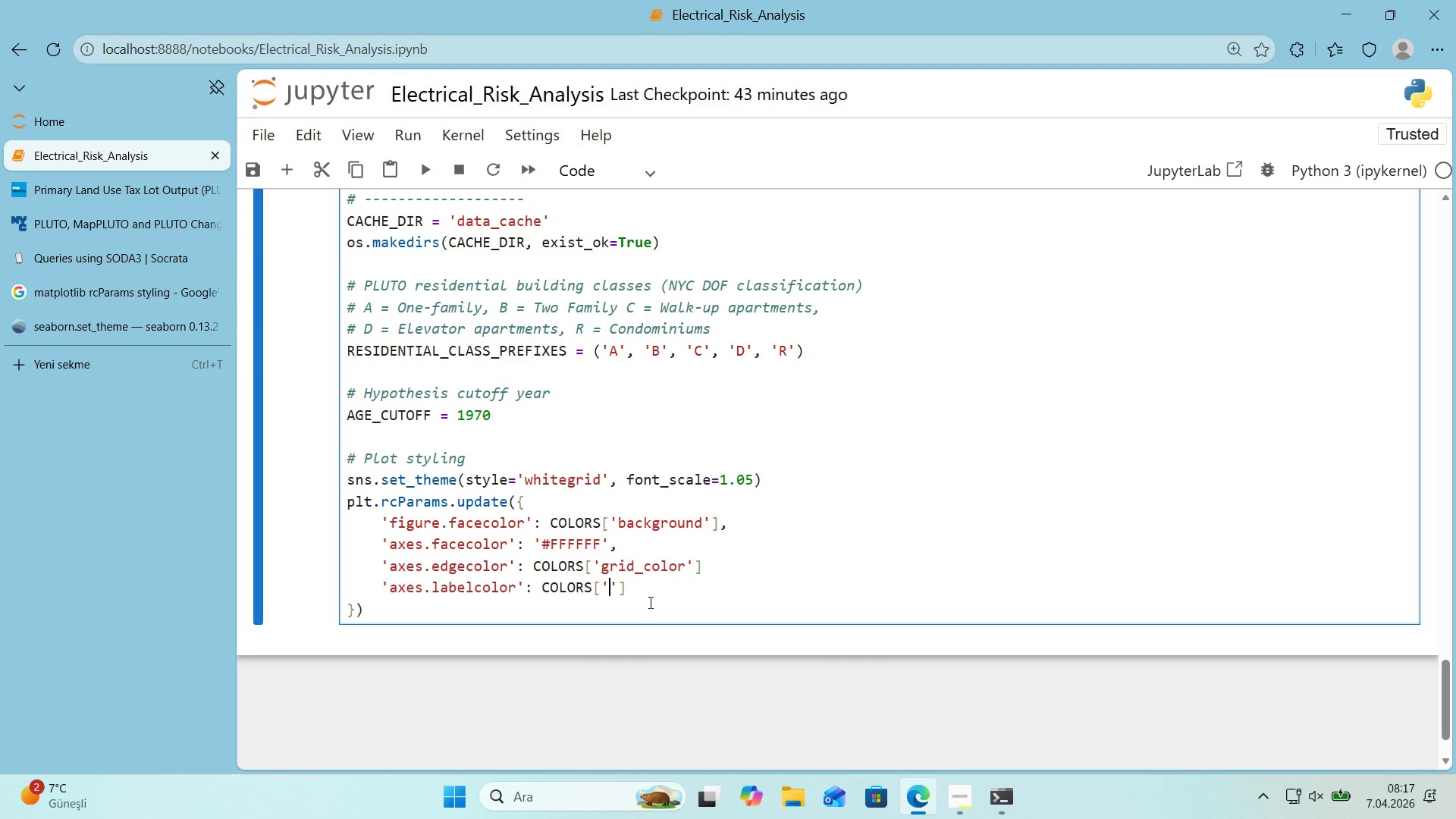 
type(text_dark)
 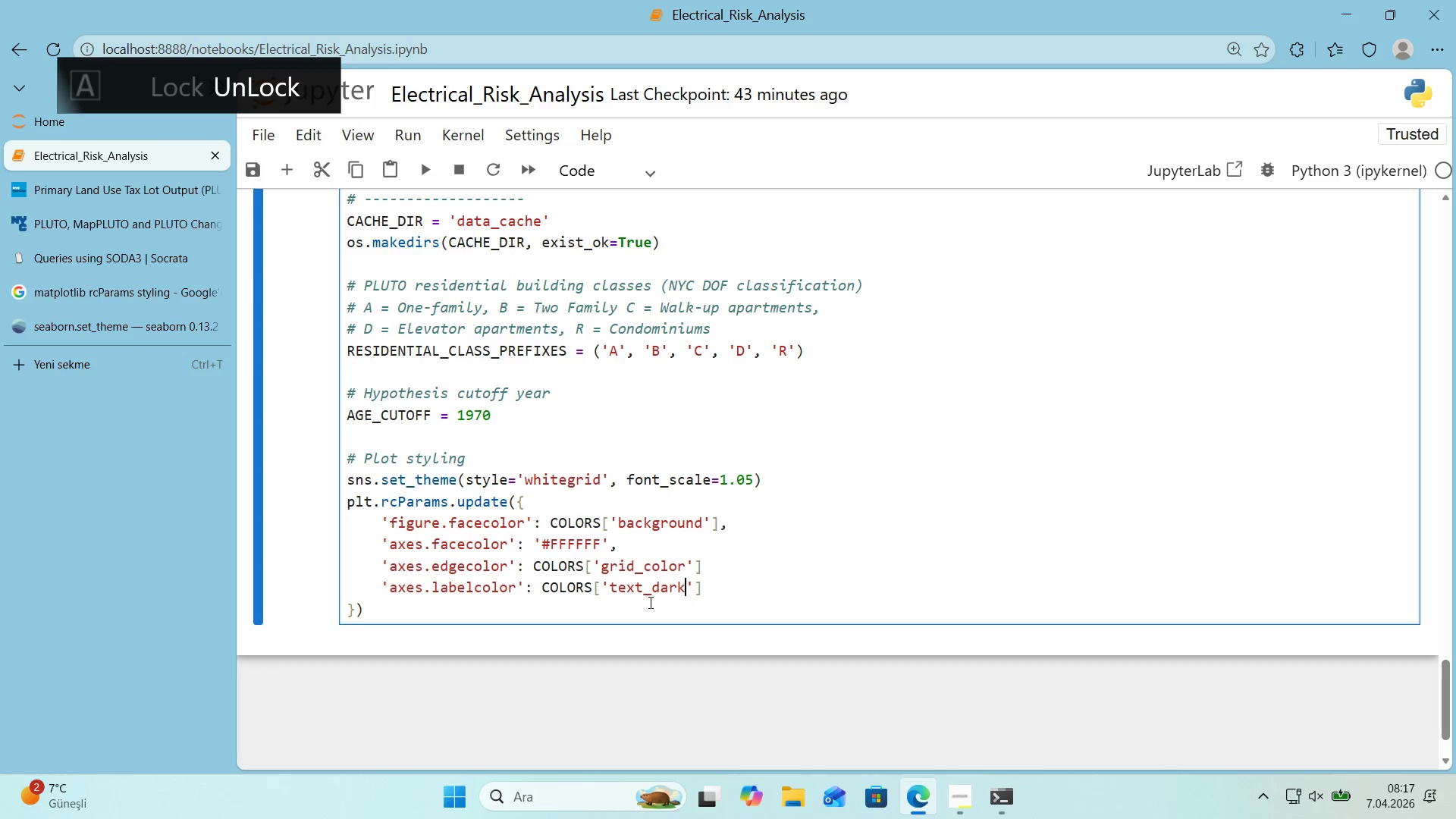 
left_click([533, 571])
 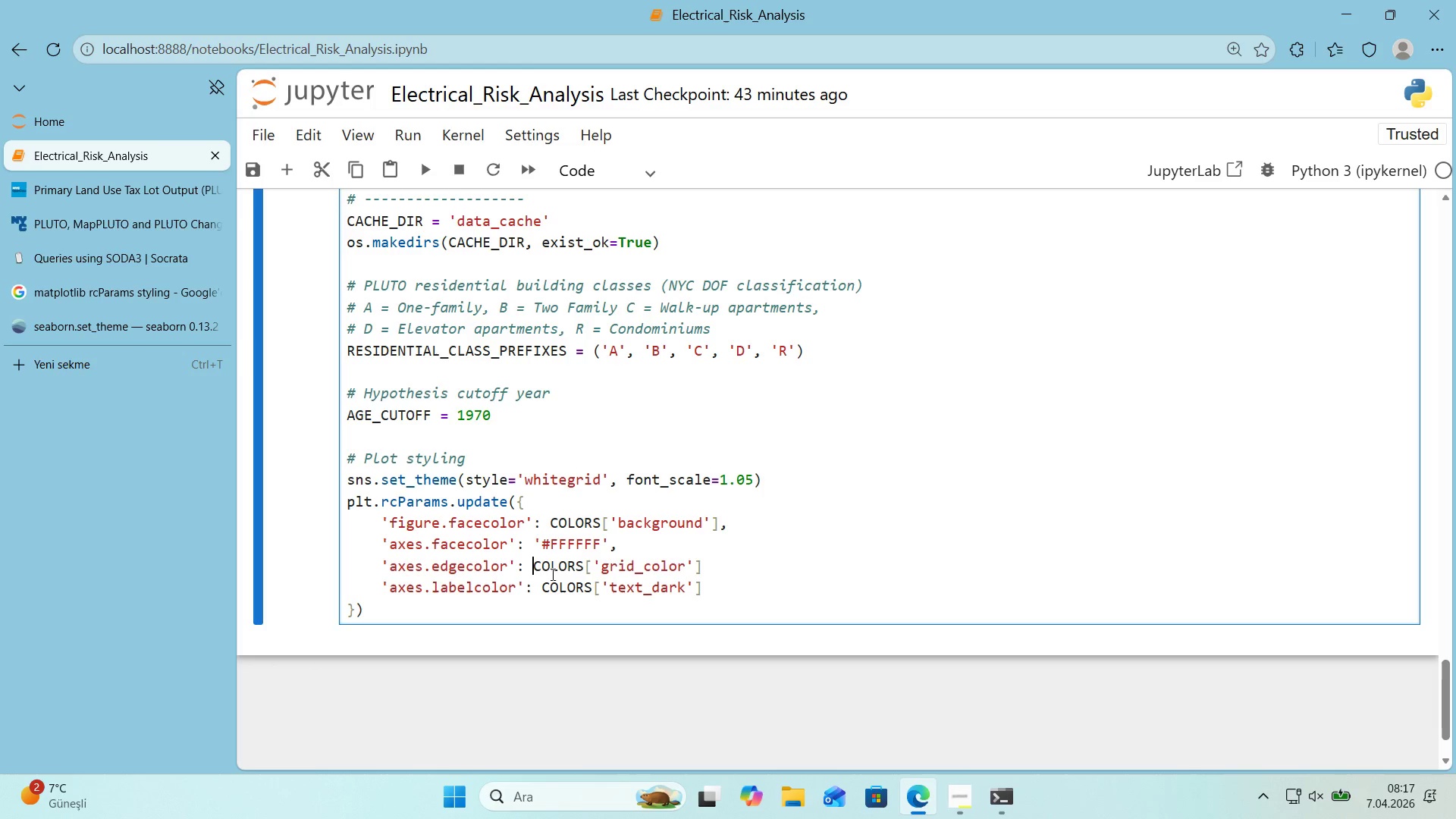 
key(Space)
 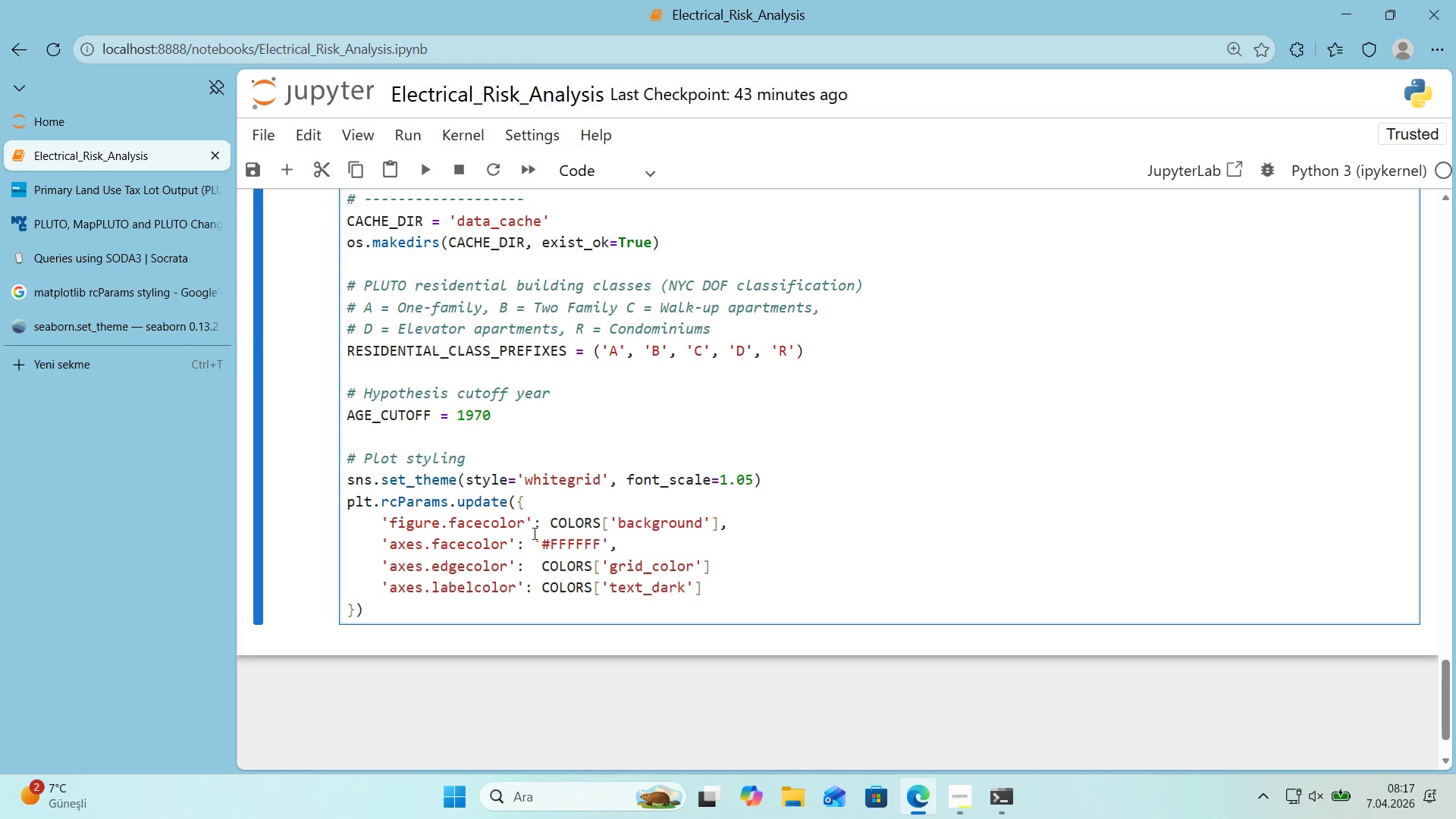 
left_click([538, 537])
 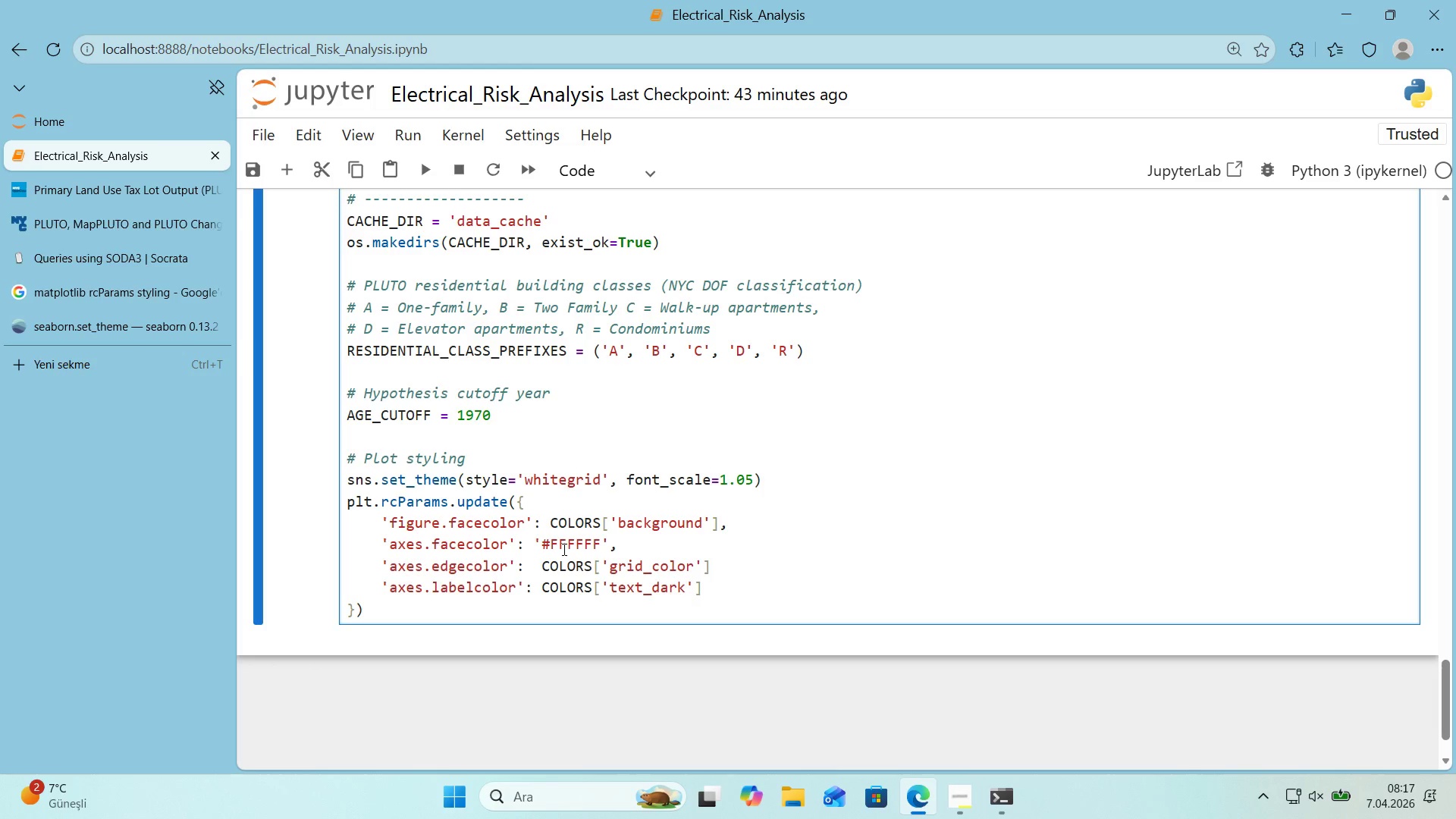 
key(ArrowLeft)
 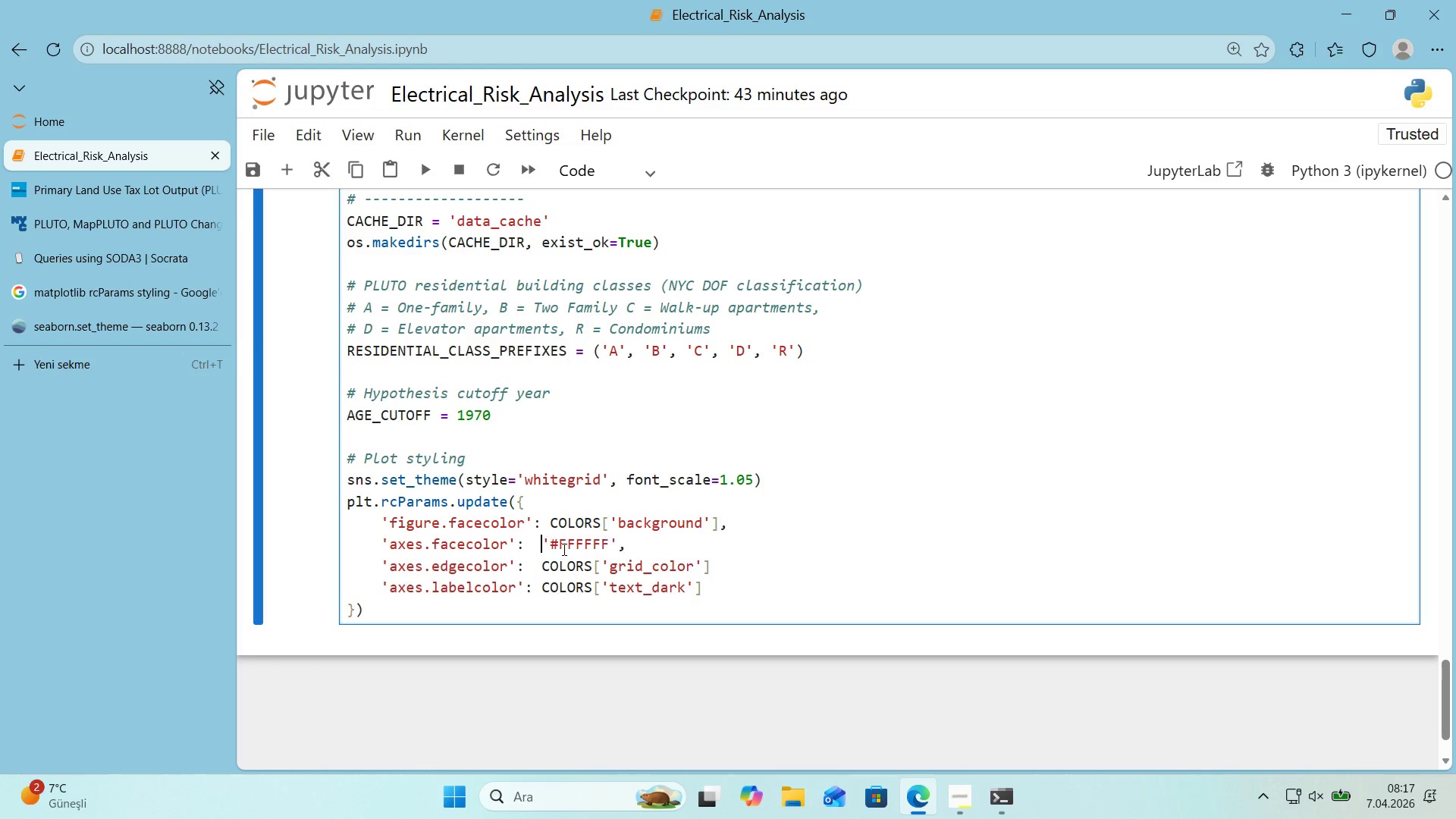 
key(Space)
 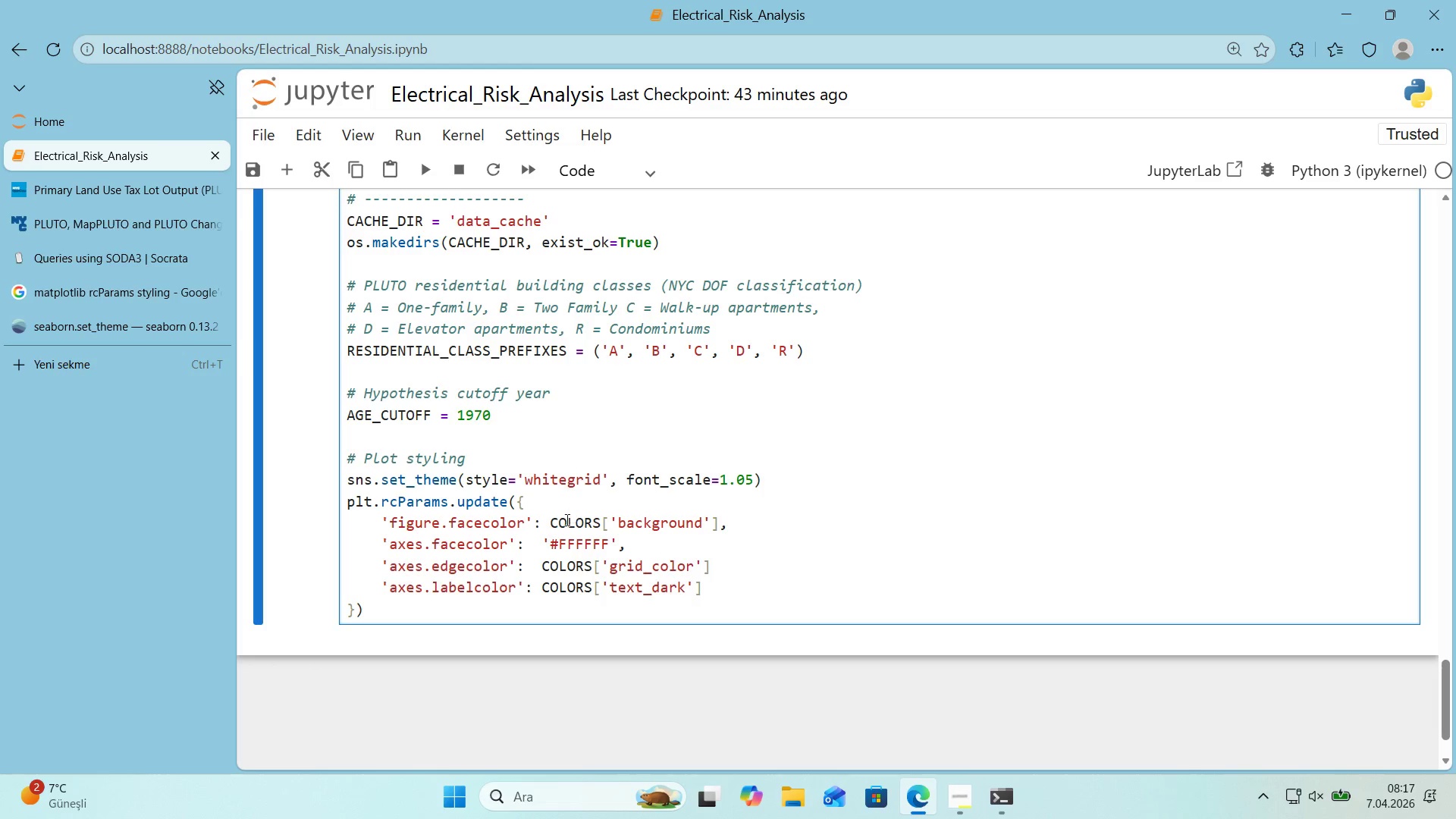 
left_click([557, 521])
 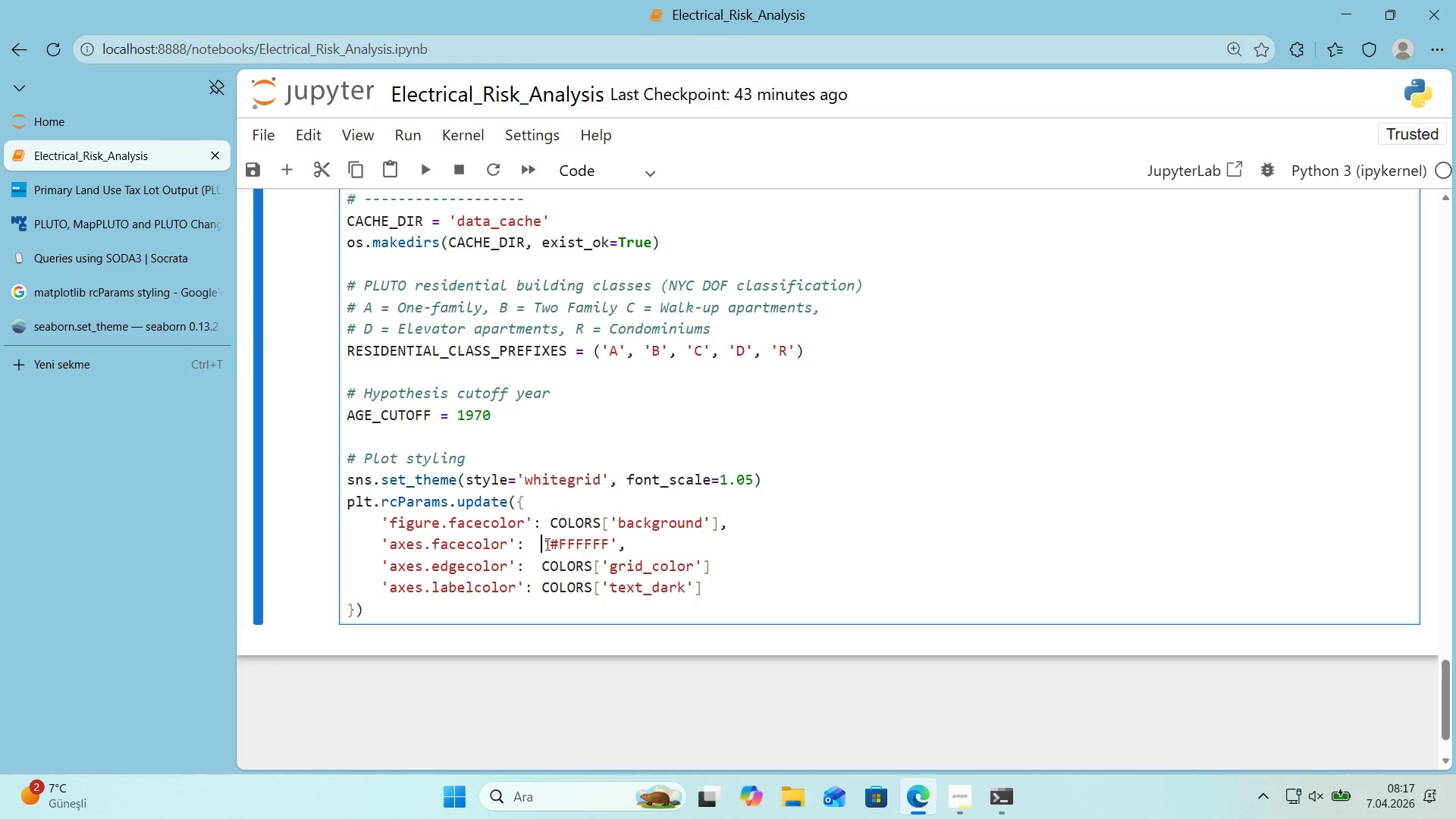 
key(Space)
 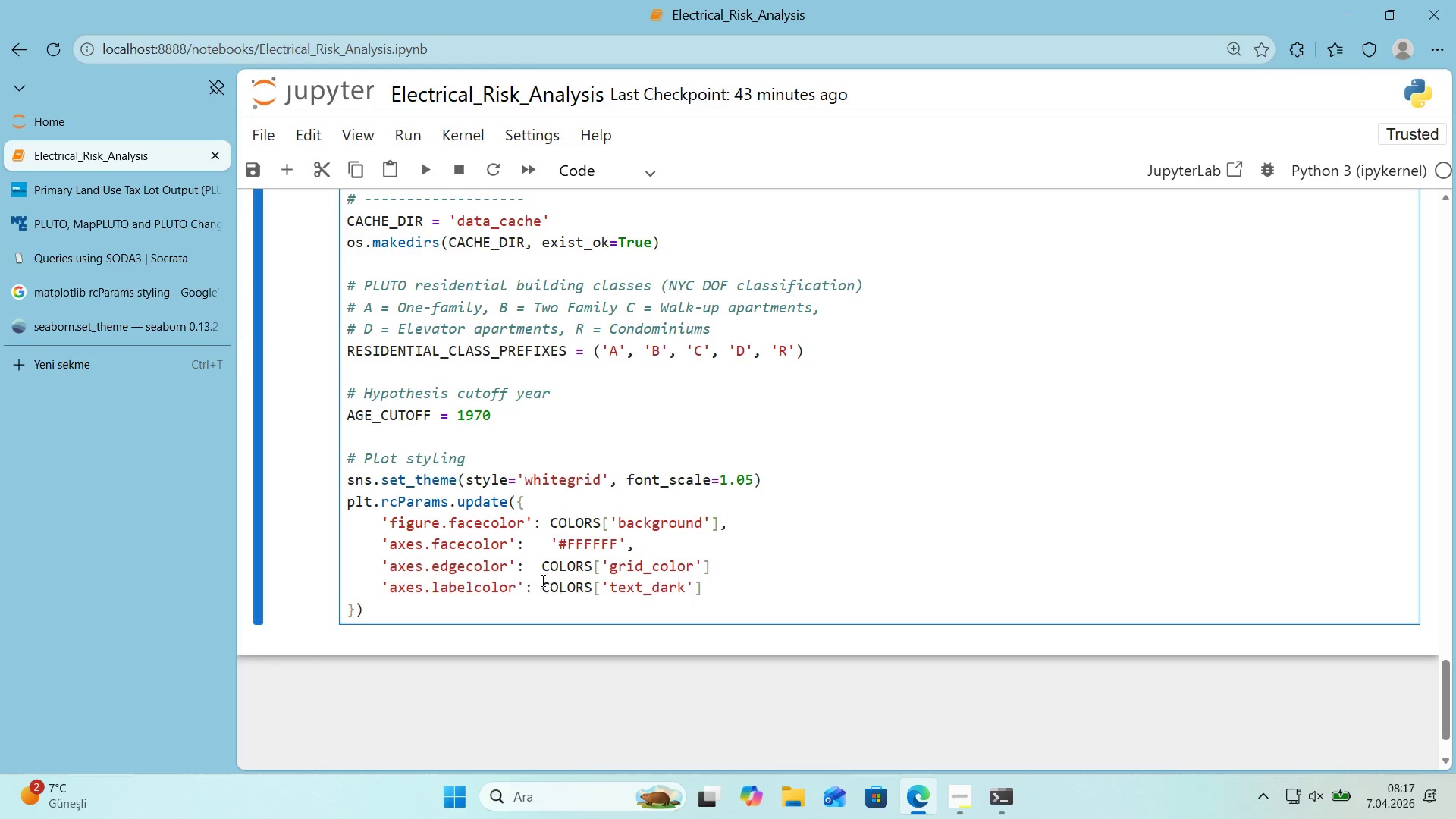 
left_click([542, 569])
 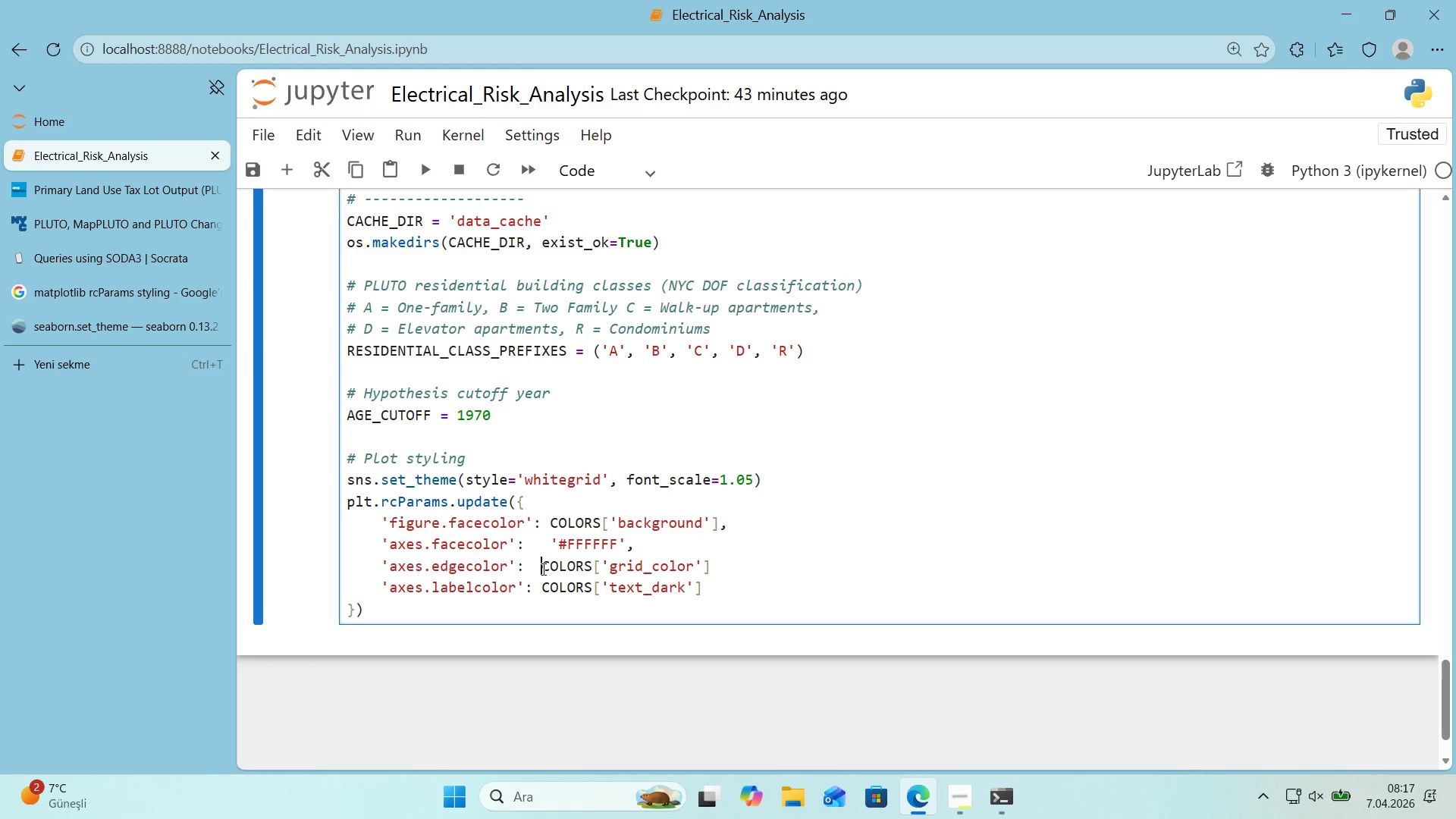 
key(Space)
 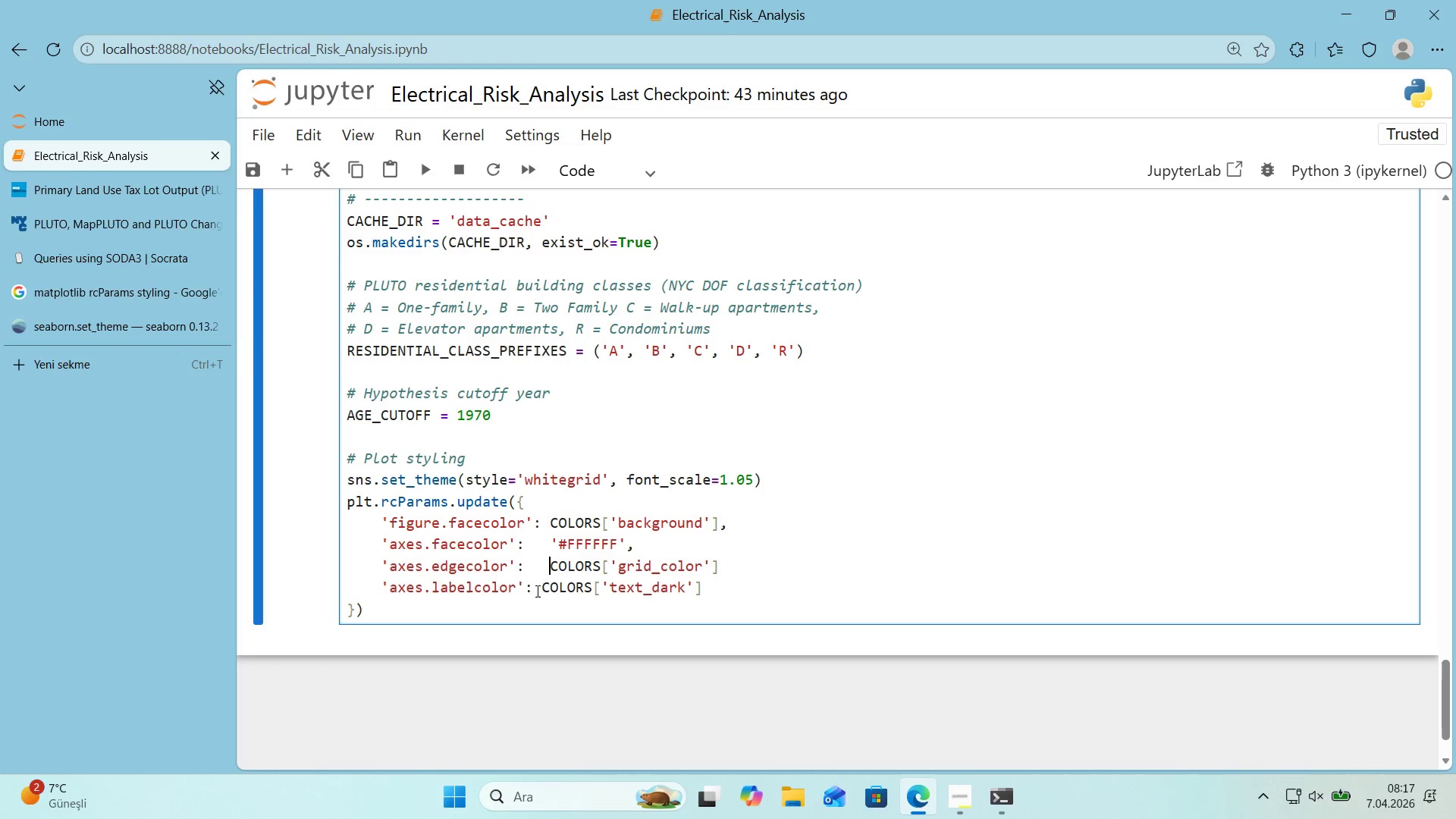 
left_click([538, 591])
 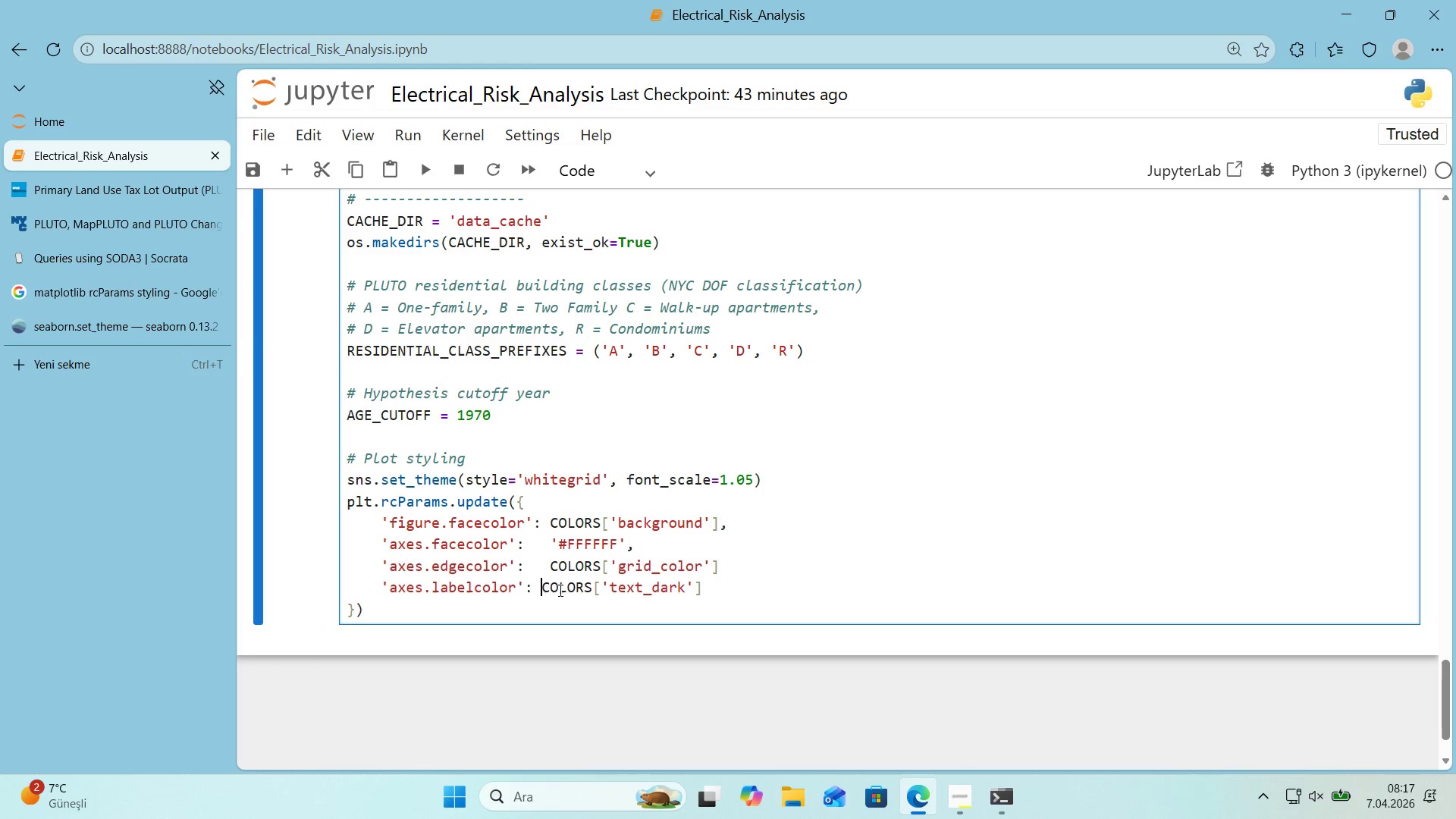 
key(Space)
 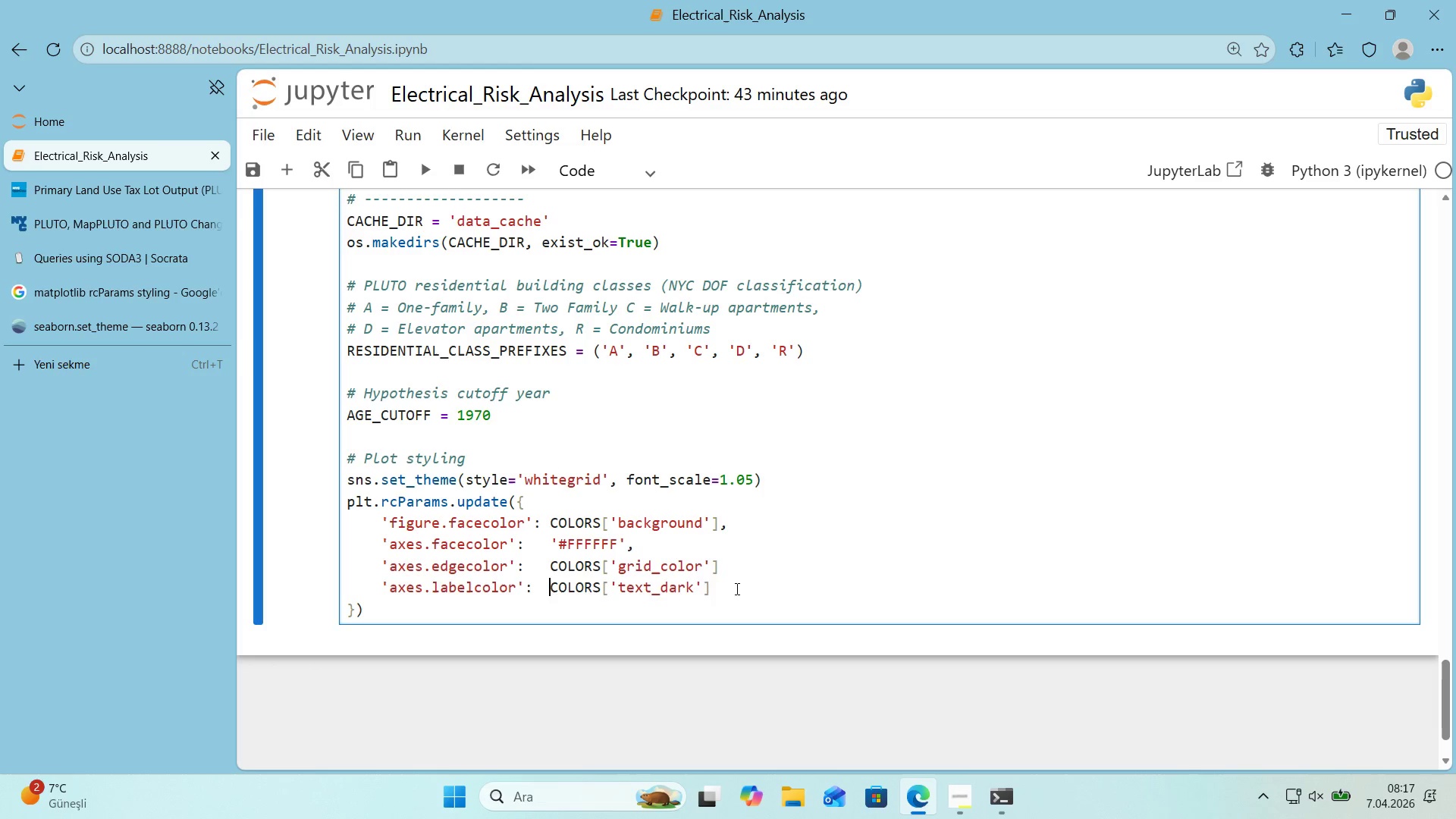 
left_click([736, 588])
 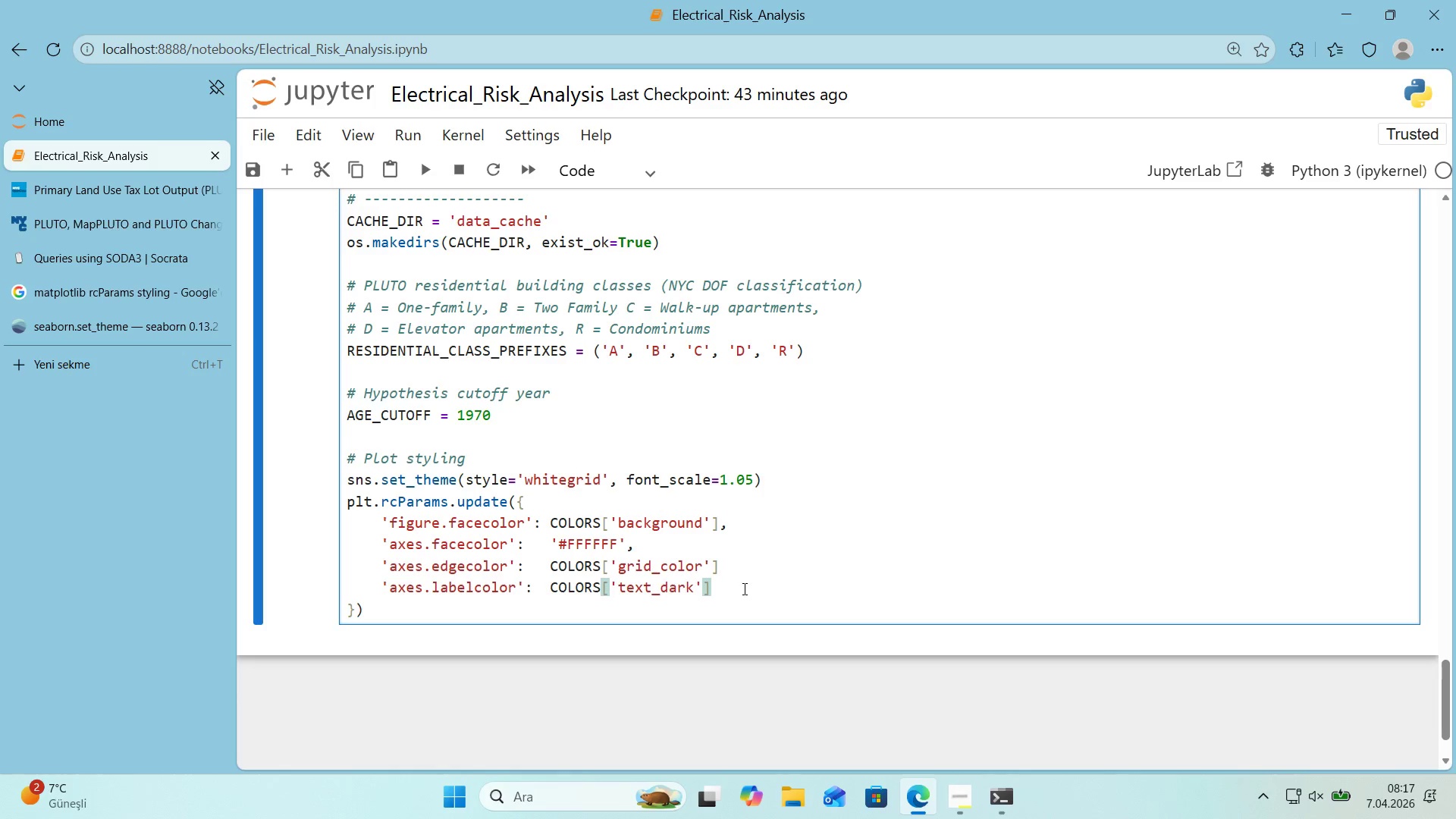 
key(Comma)
 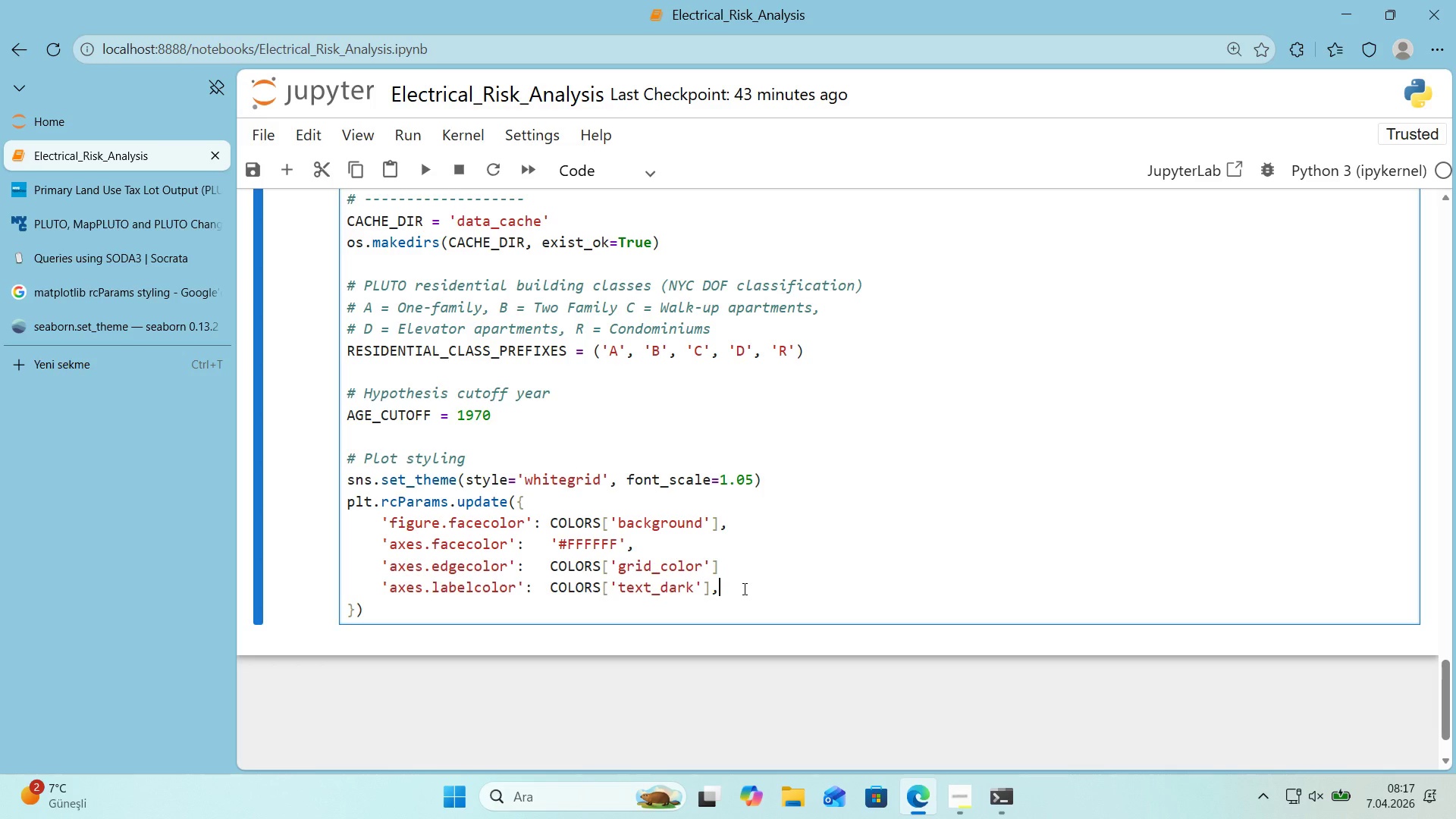 
key(ArrowUp)
 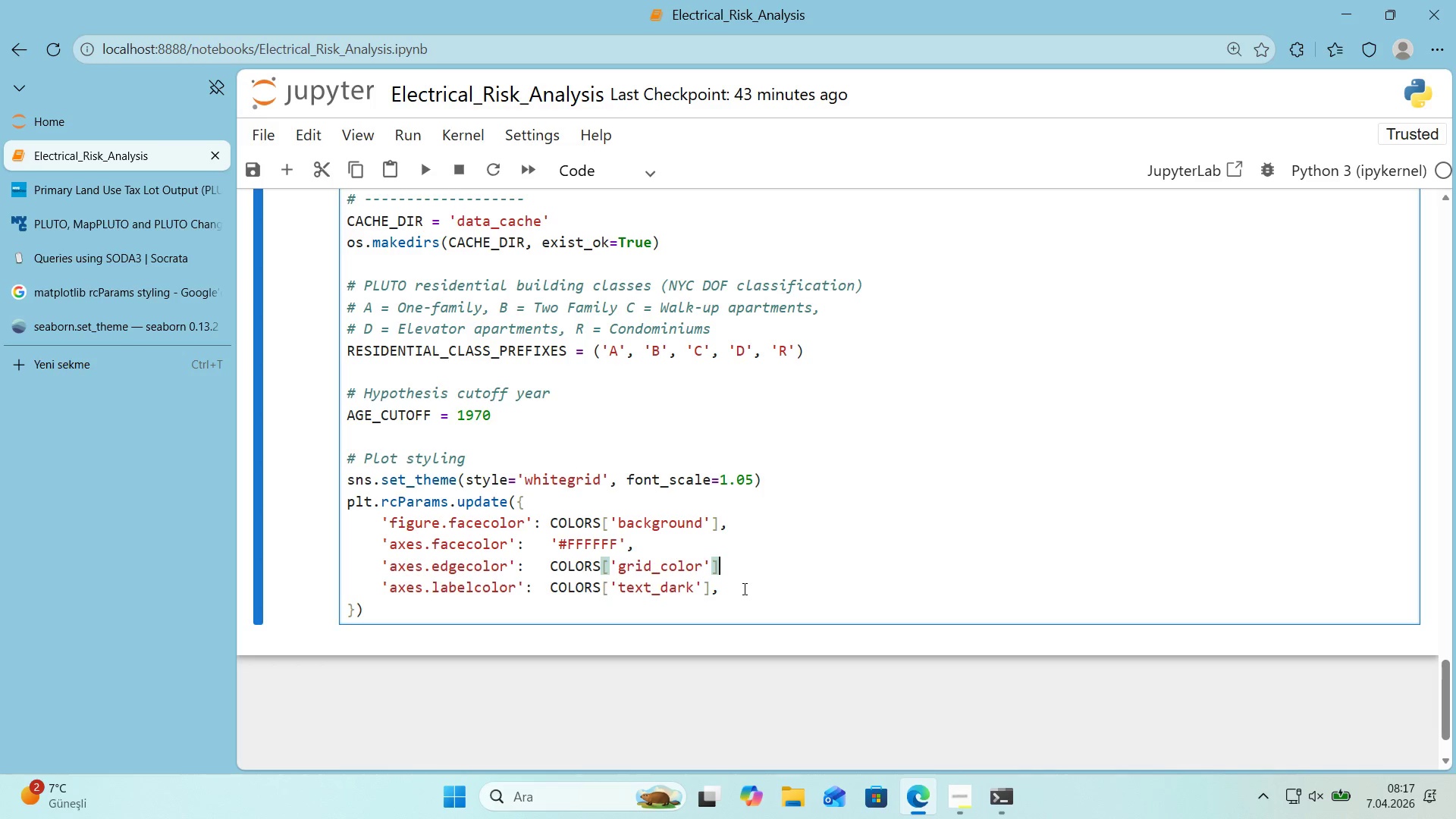 
key(Comma)
 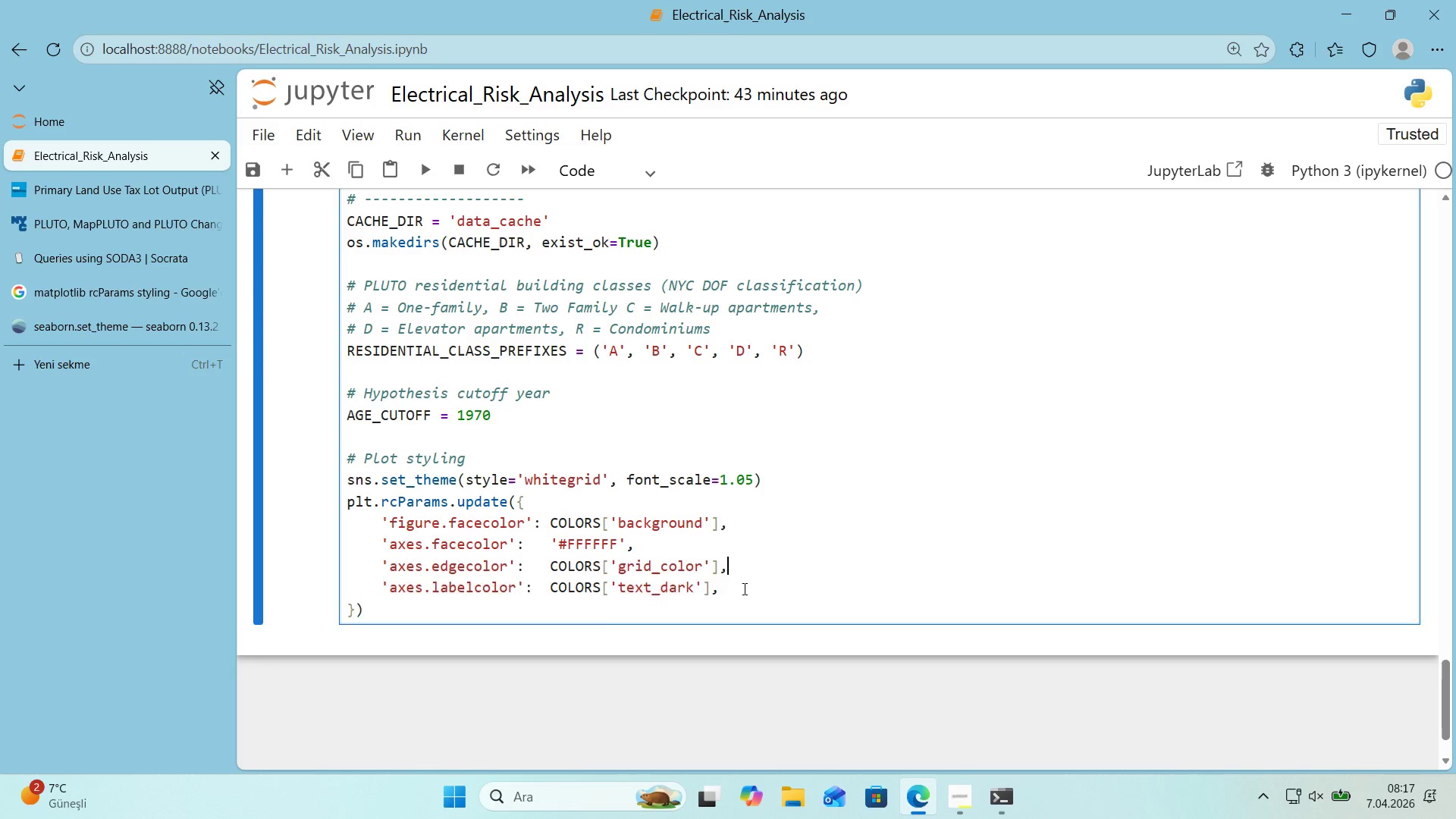 
key(Enter)
 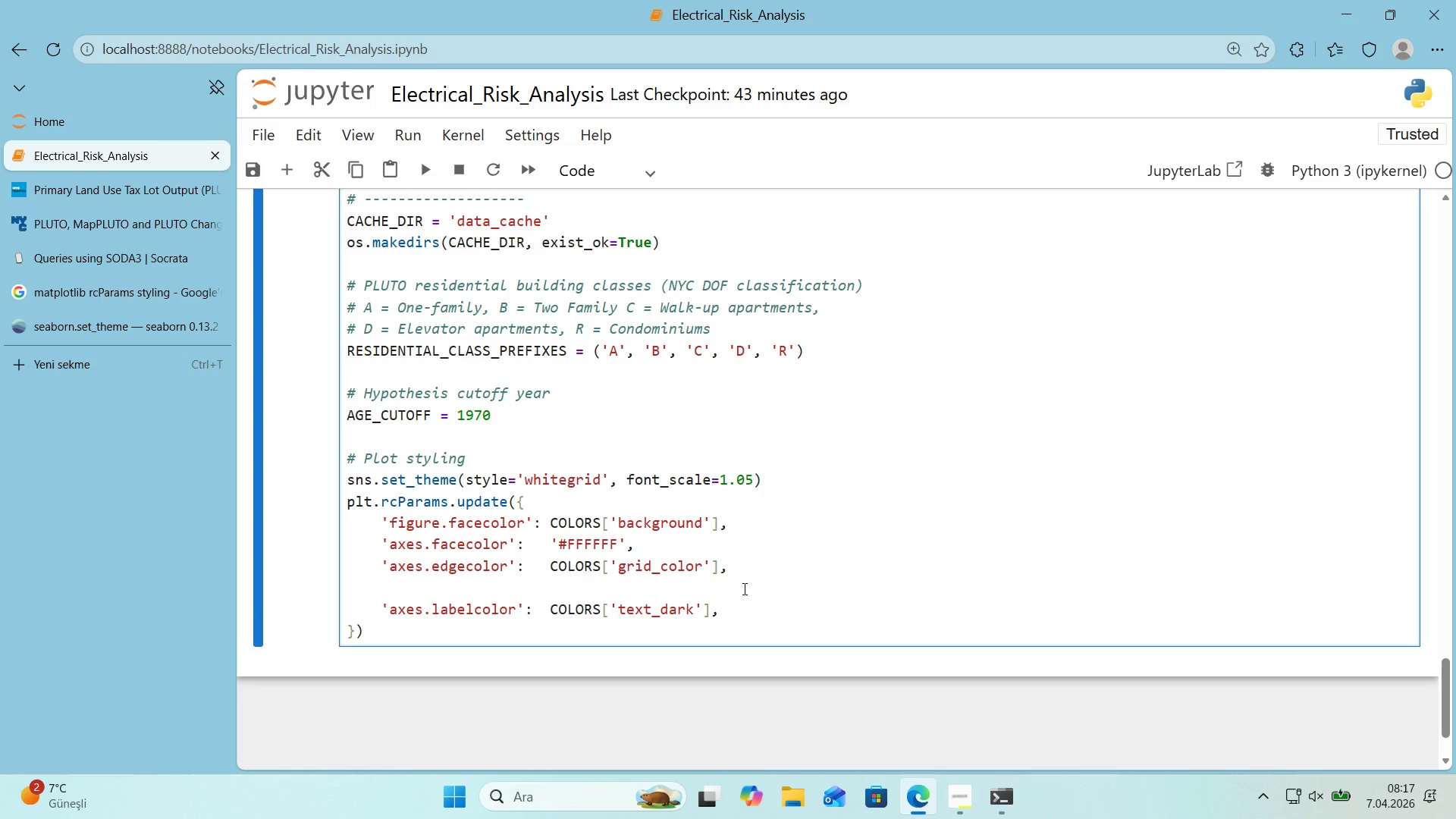 
key(Backspace)
 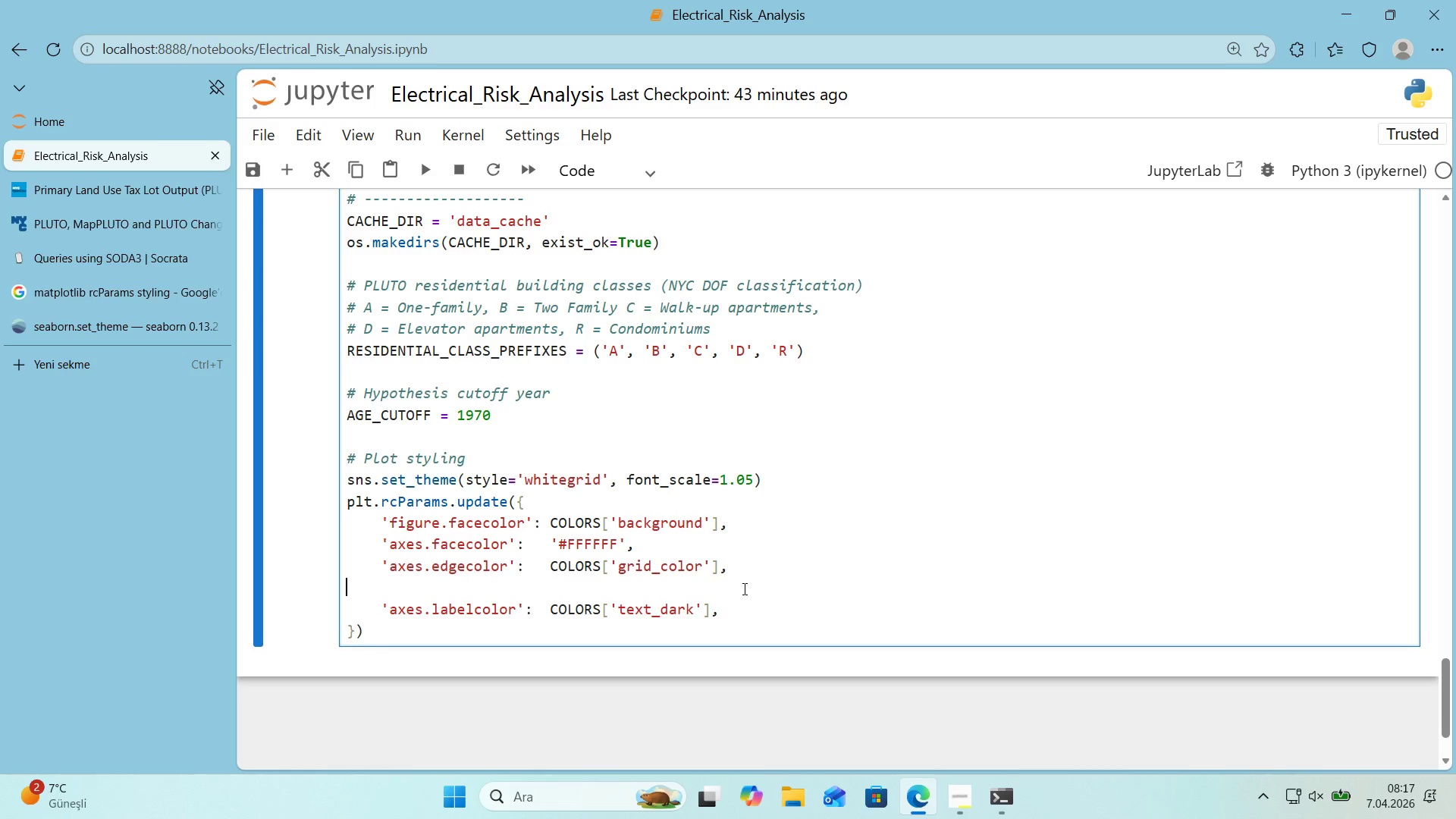 
key(Backspace)
 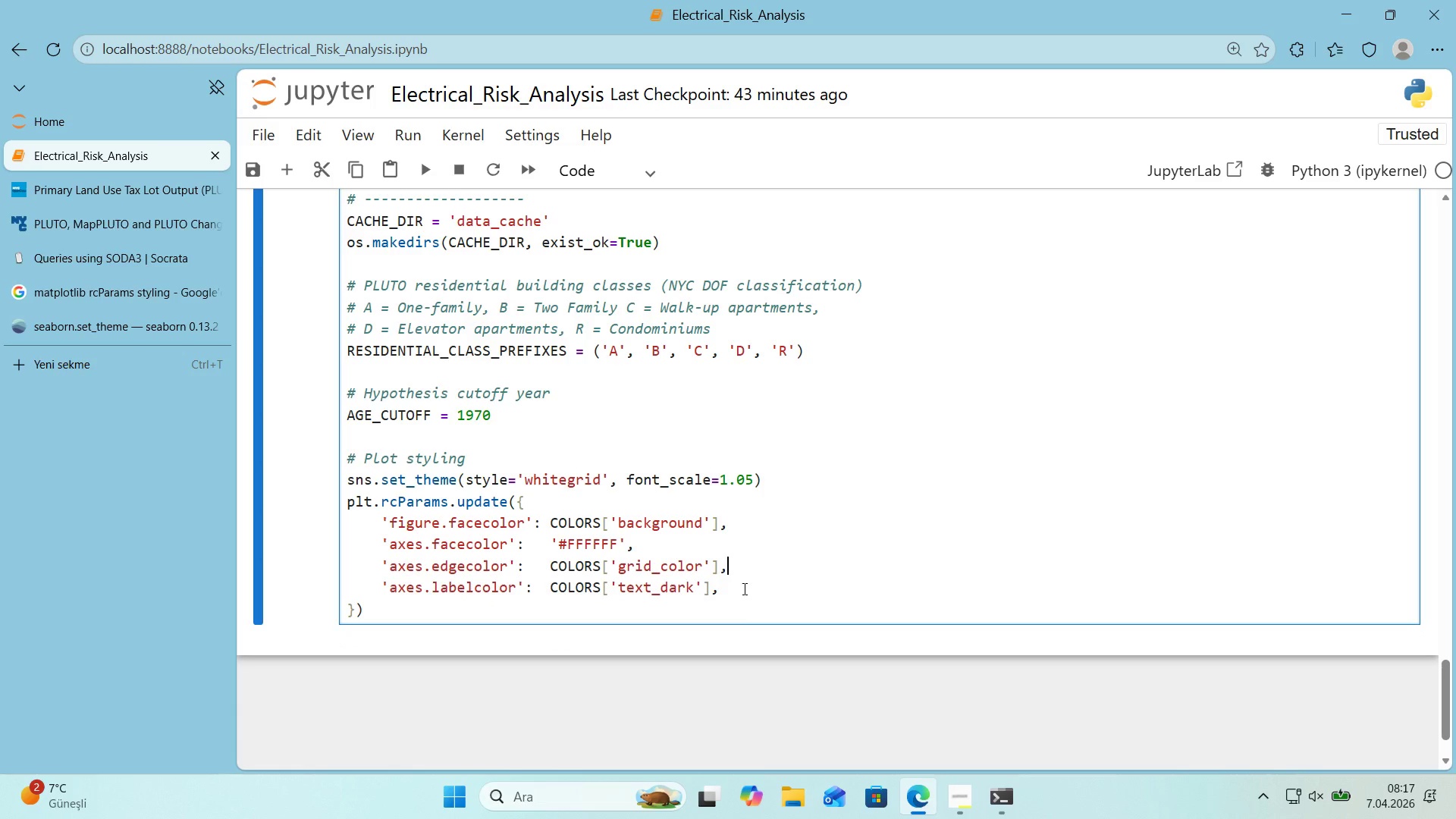 
key(ArrowDown)
 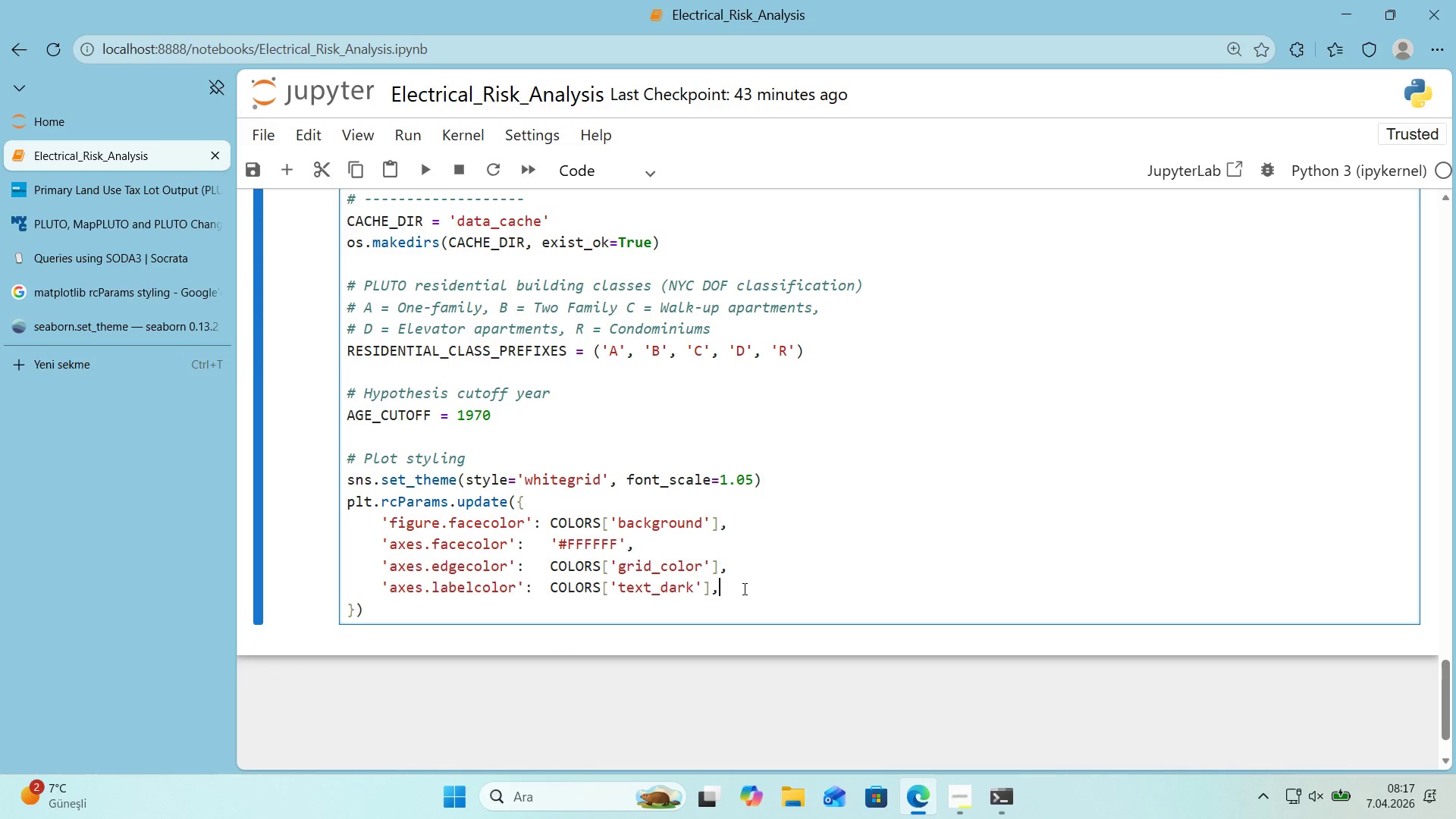 
key(Enter)
 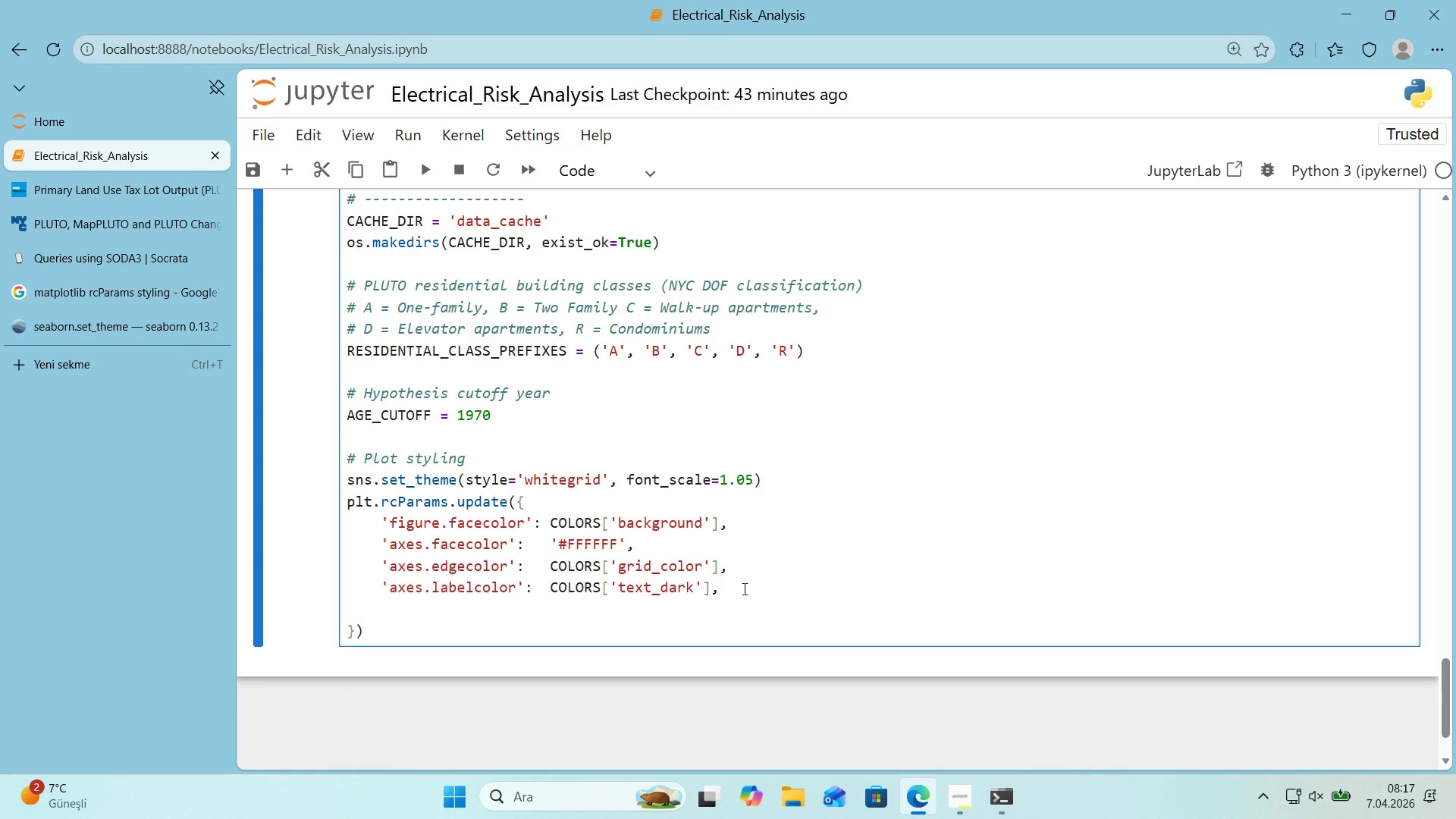 
type(@@)
 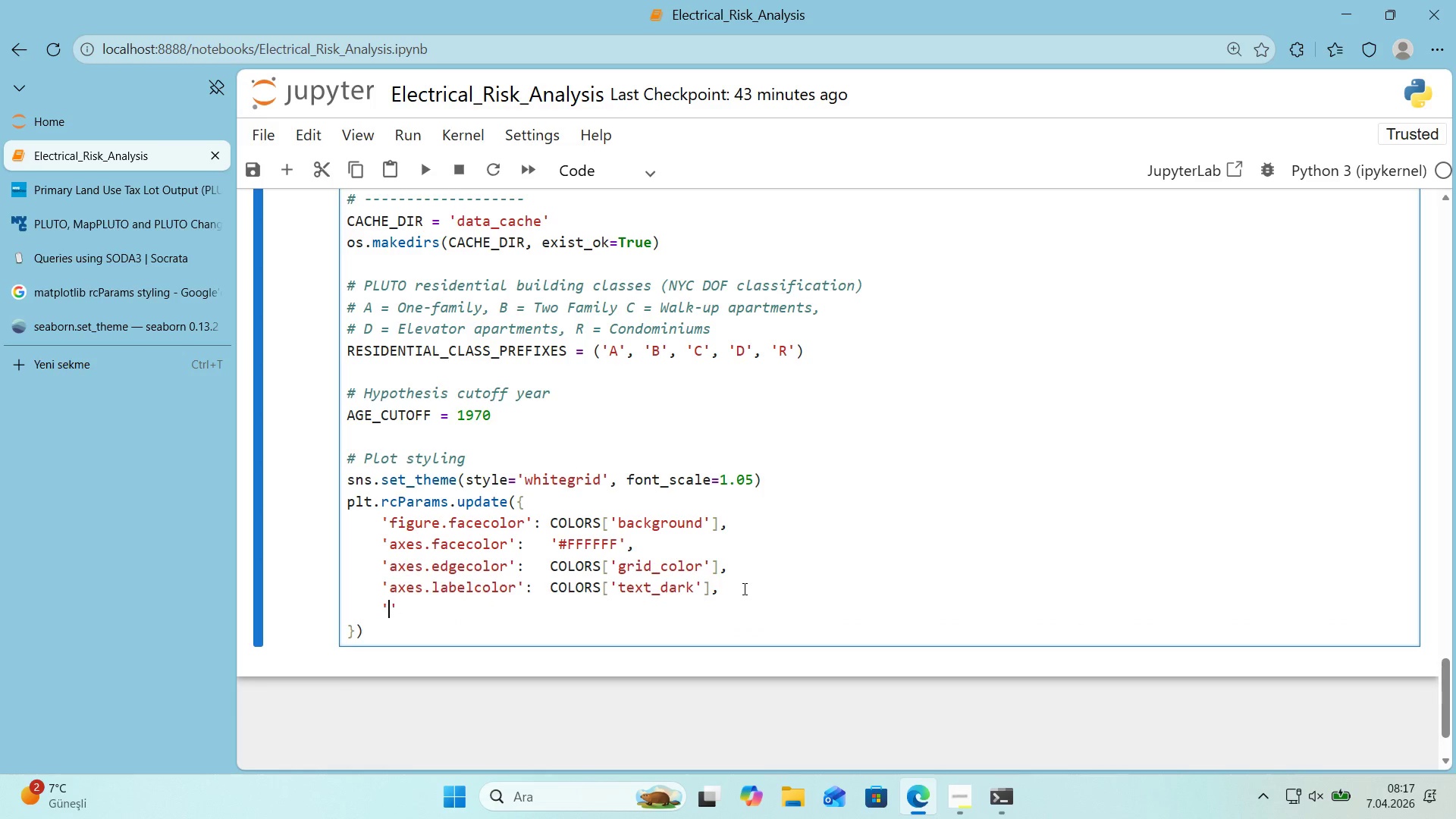 
key(ArrowLeft)
 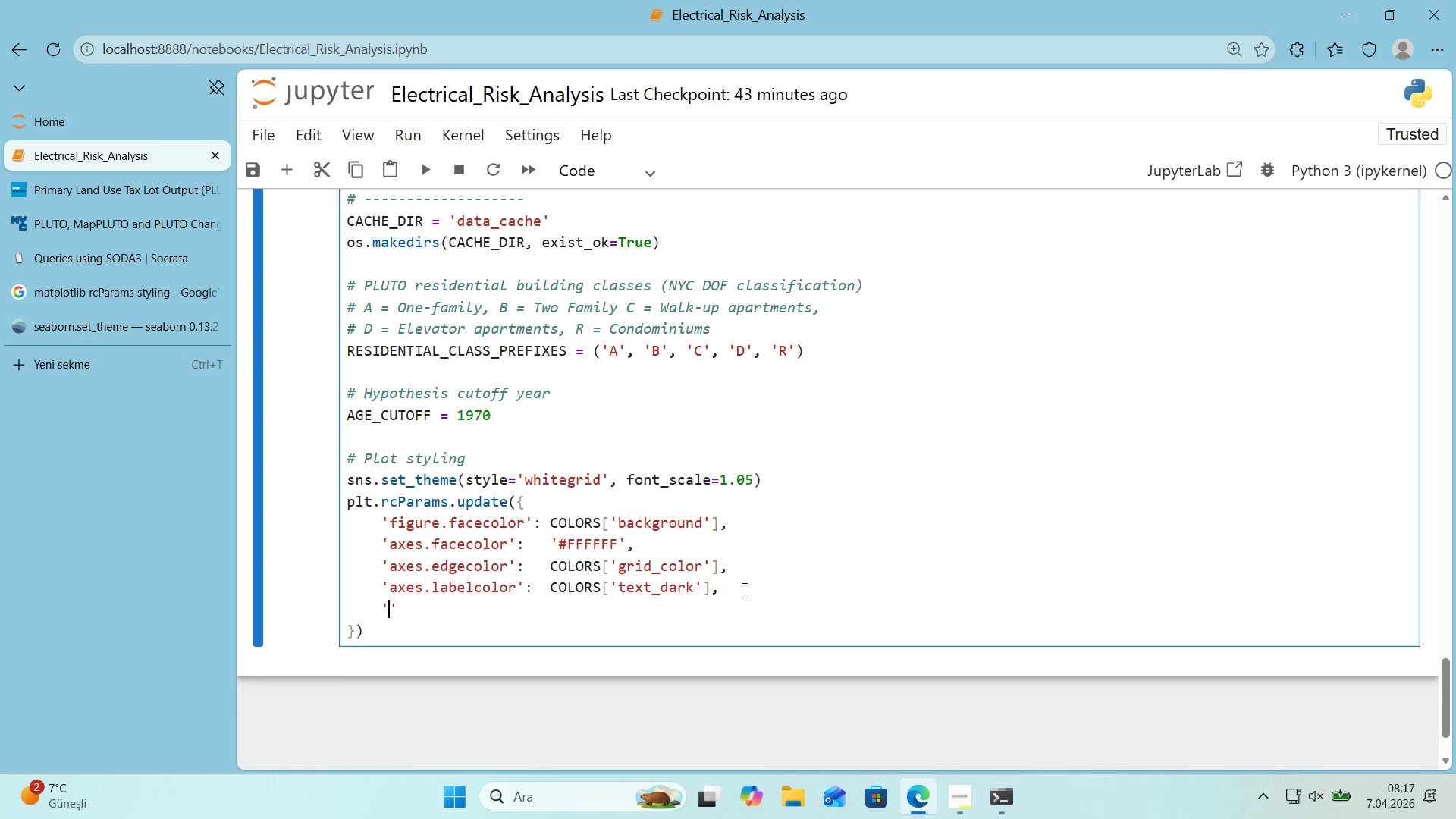 
type(xt'ck.color)
 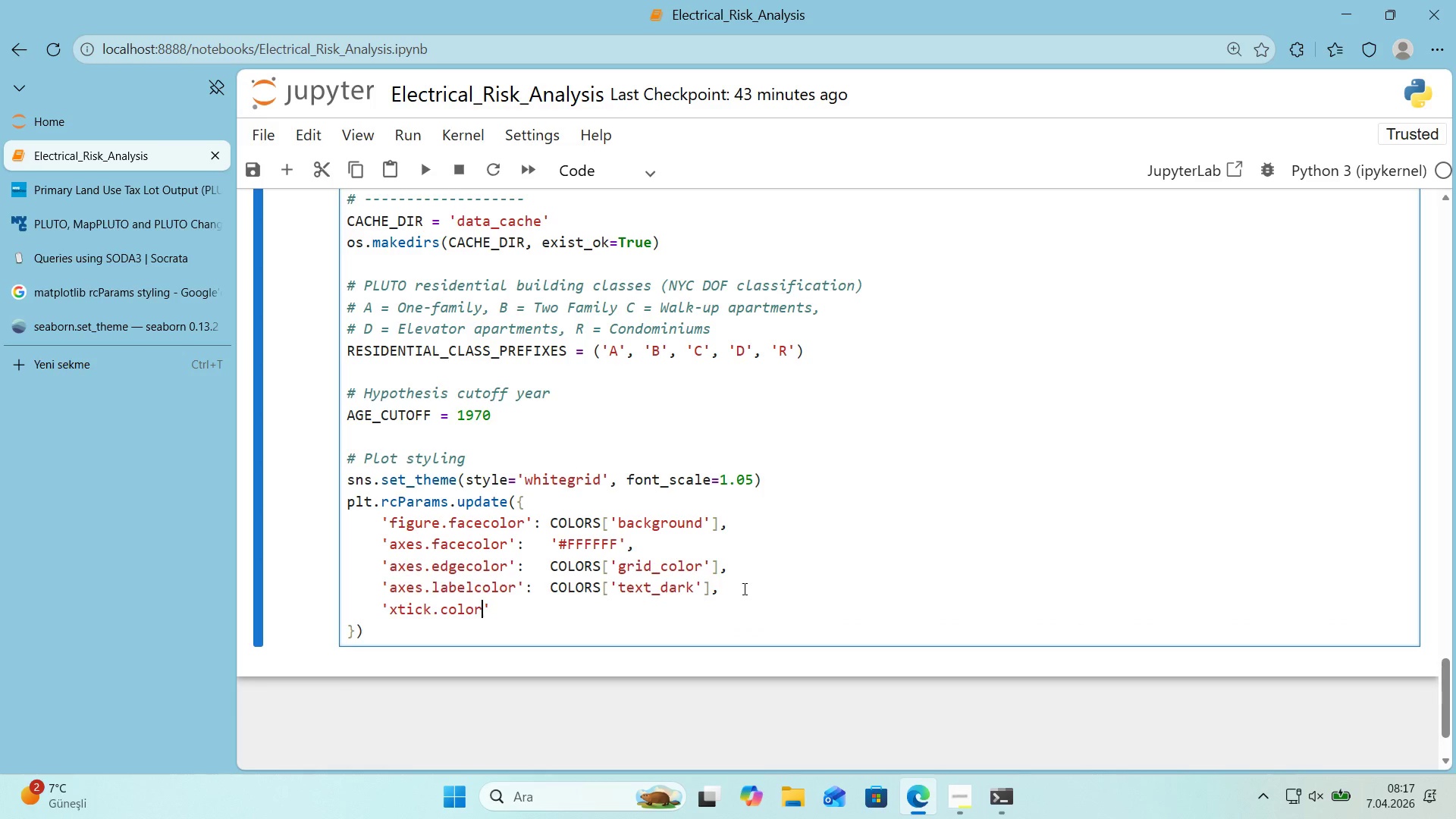 
key(ArrowRight)
 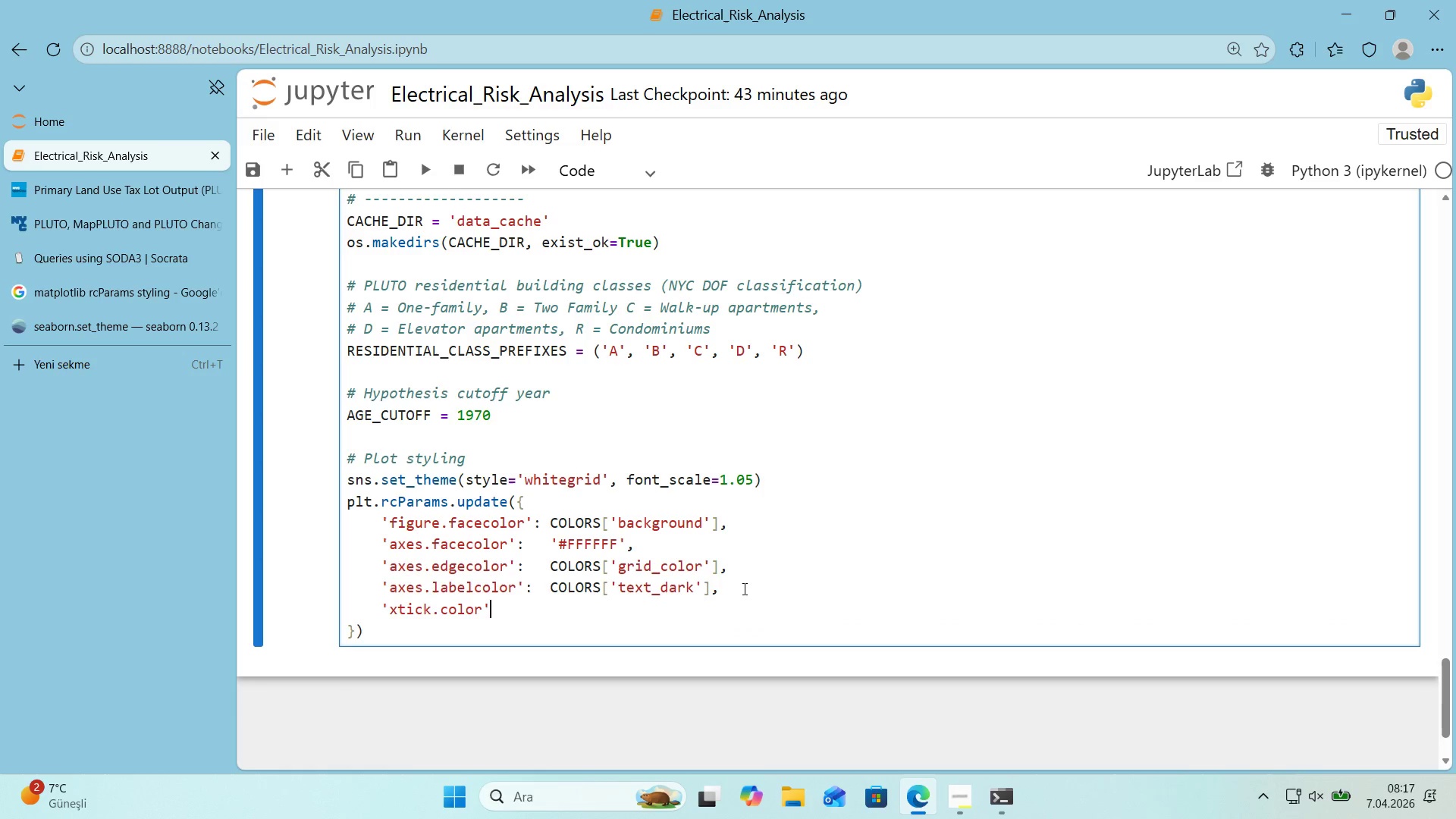 
key(Shift+Period)
 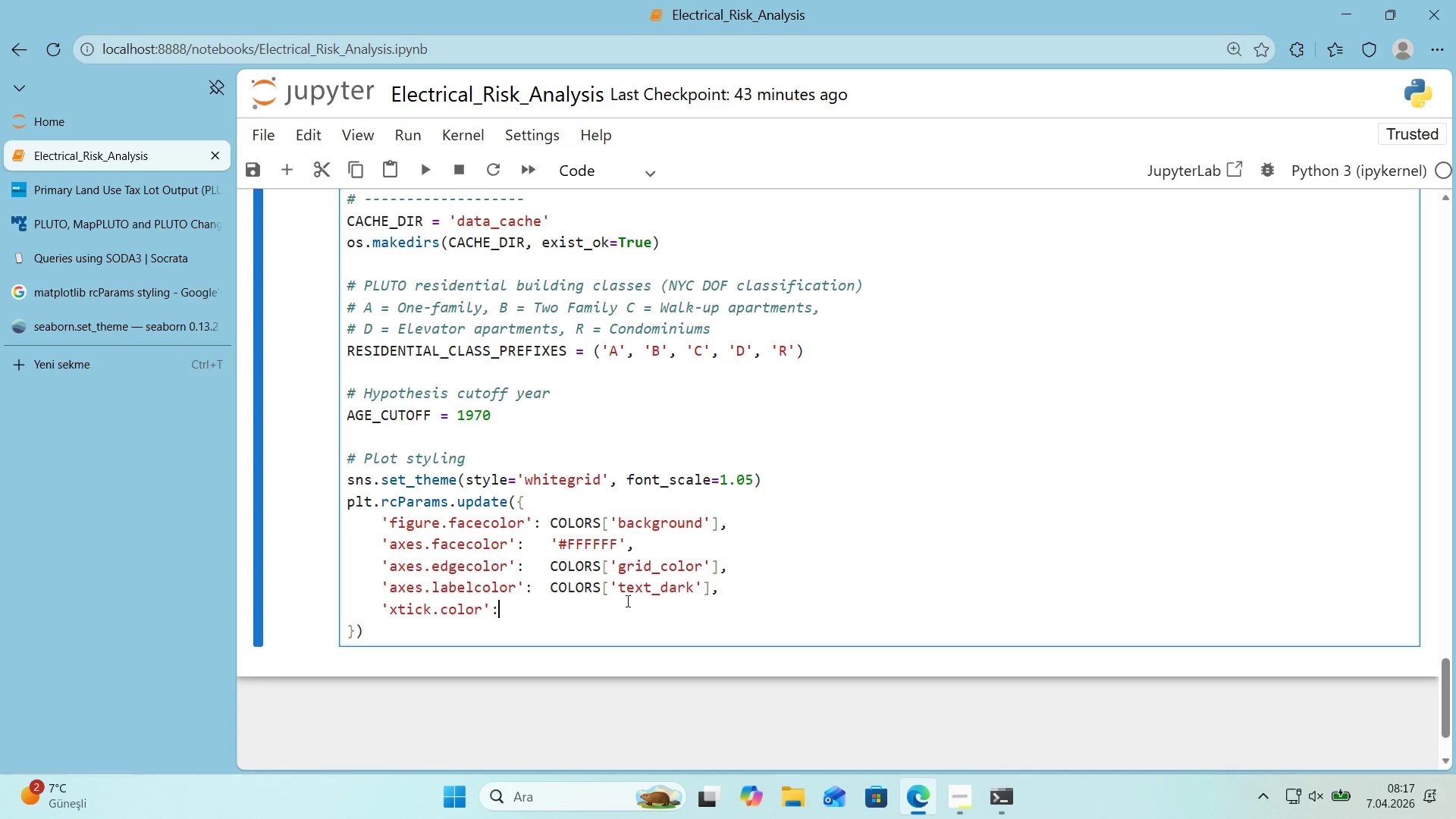 
left_click([550, 608])
 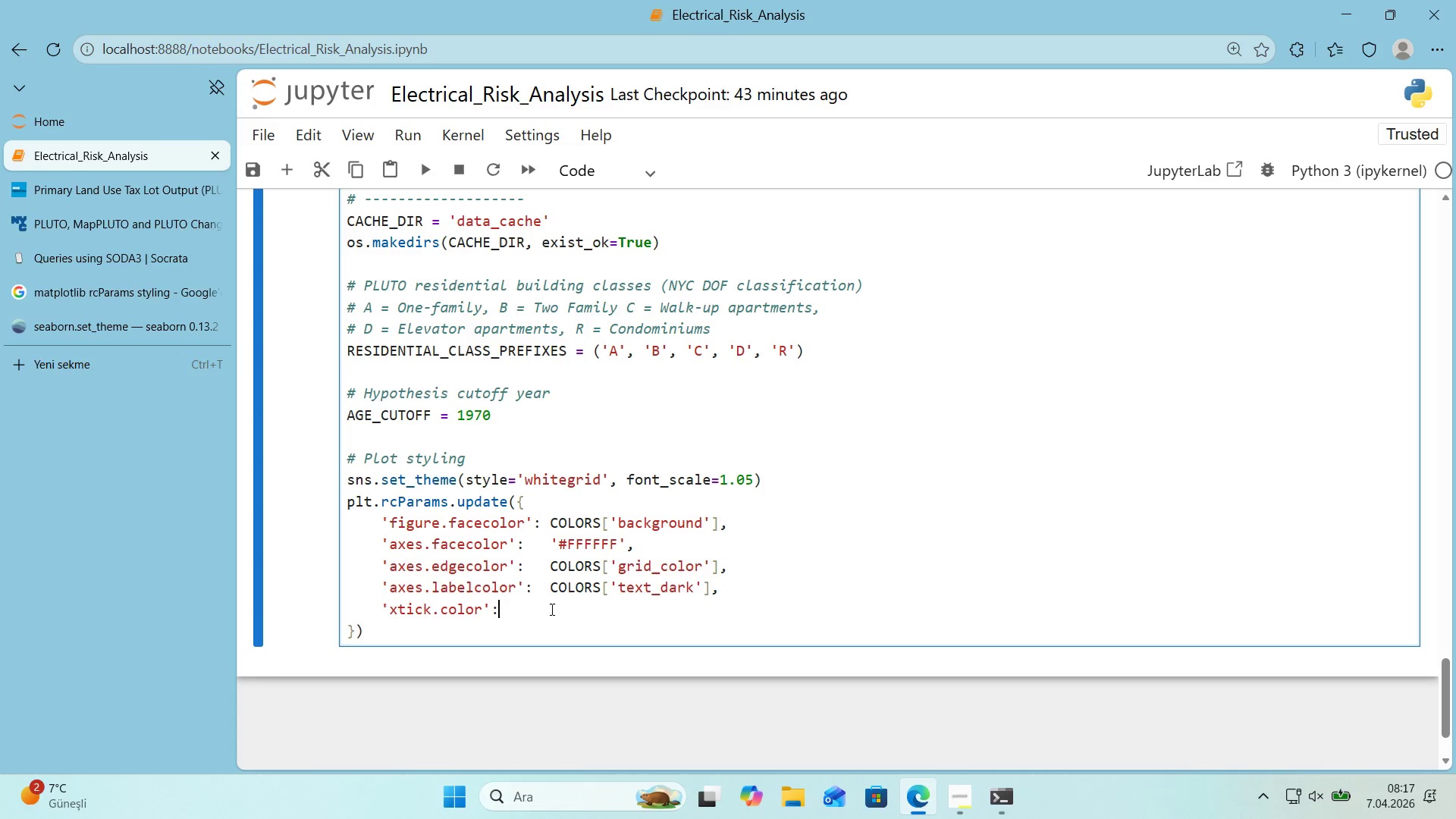 
type(      COLORS)
 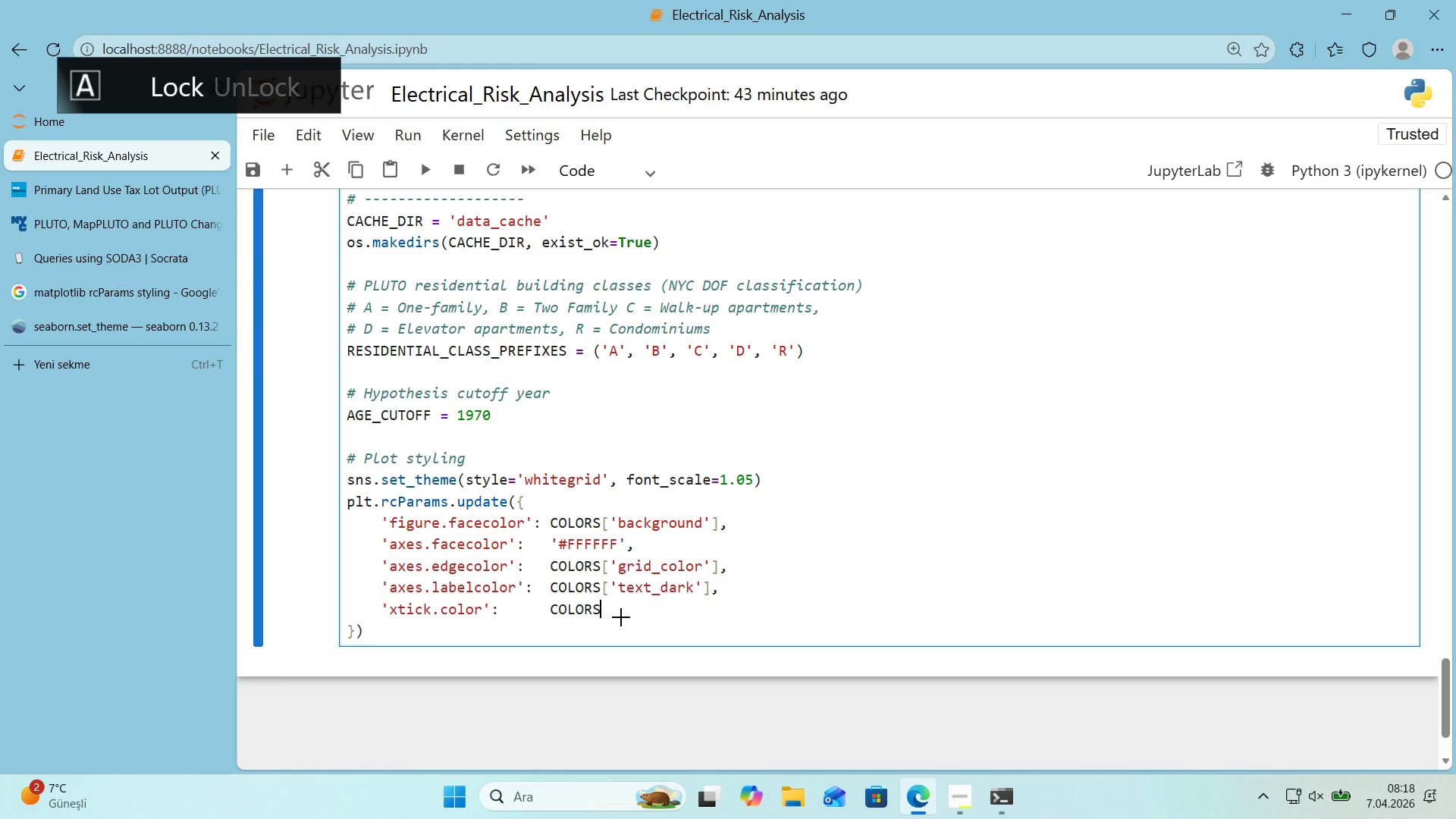 
key(Alt+Control+8)
 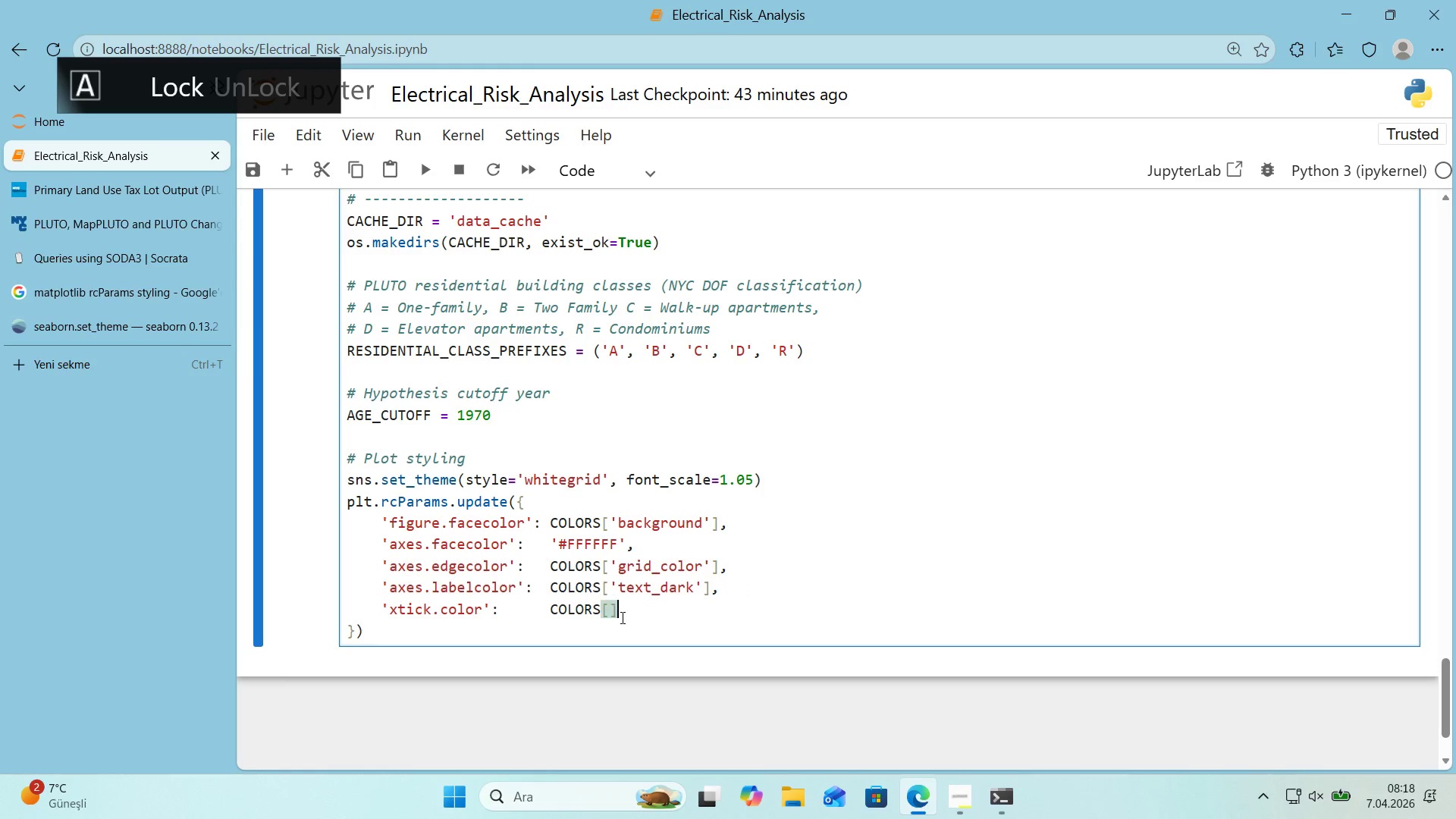 
key(Alt+Control+9)
 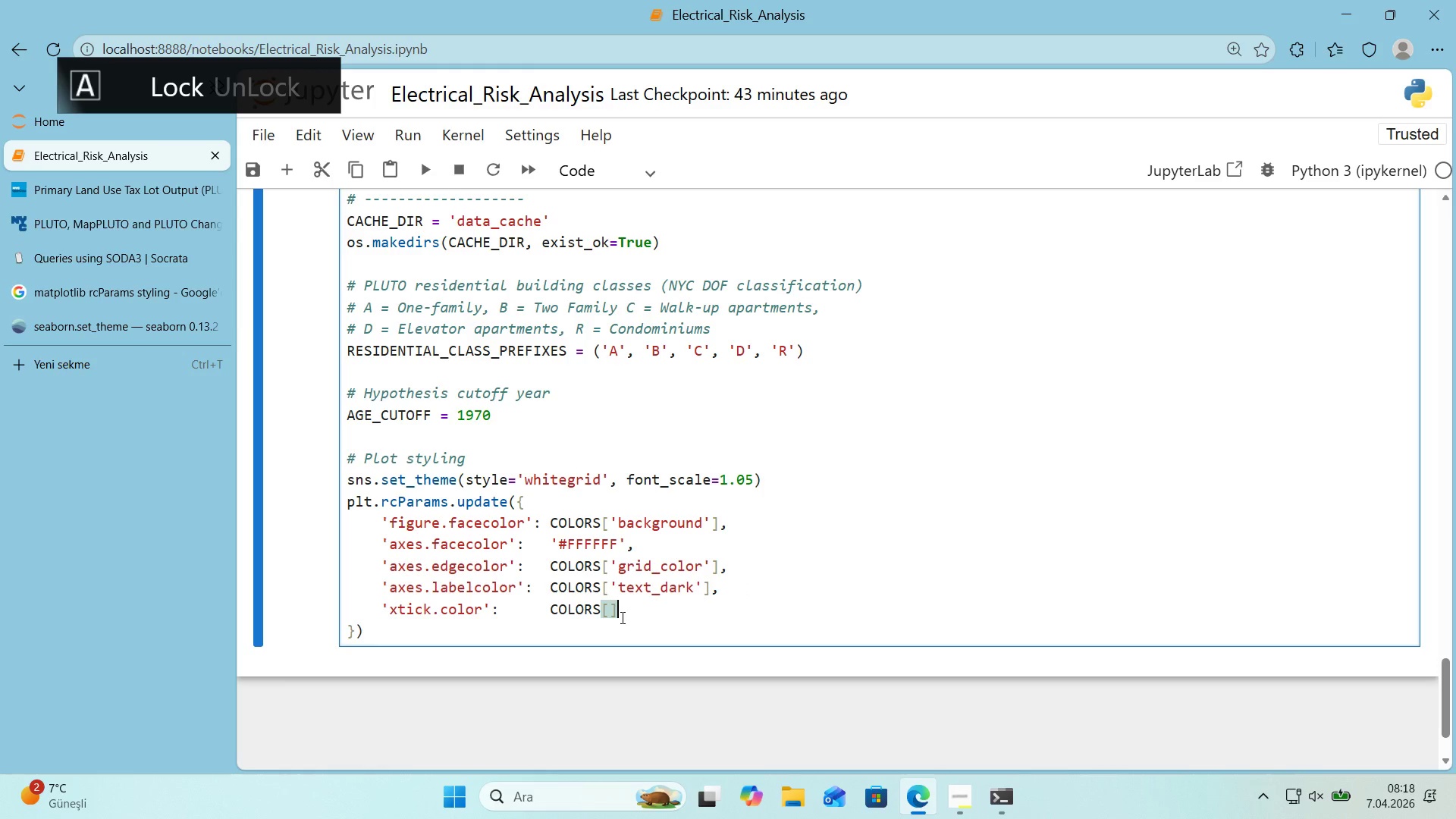 
key(ArrowLeft)
 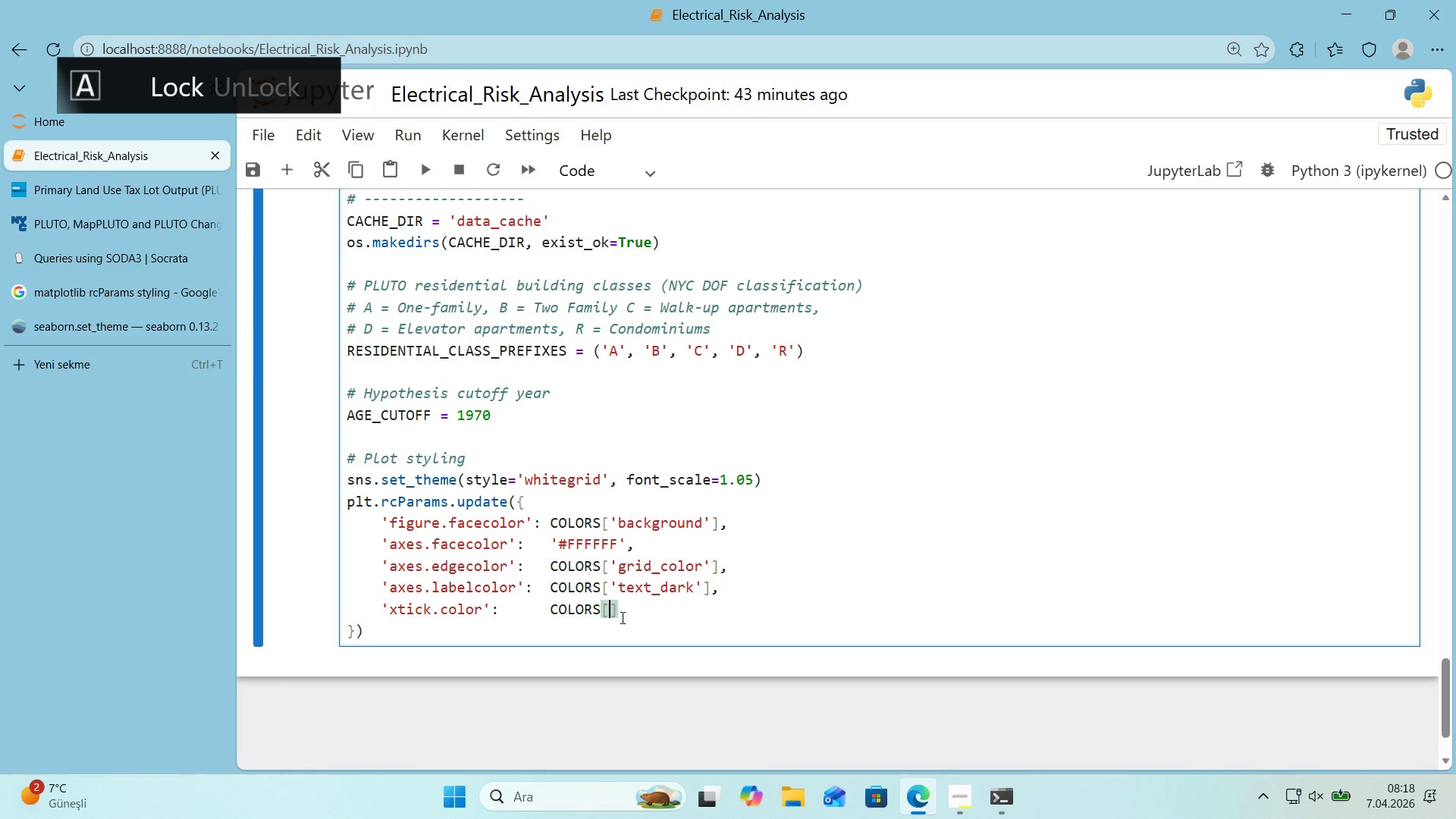 
type(@@)
 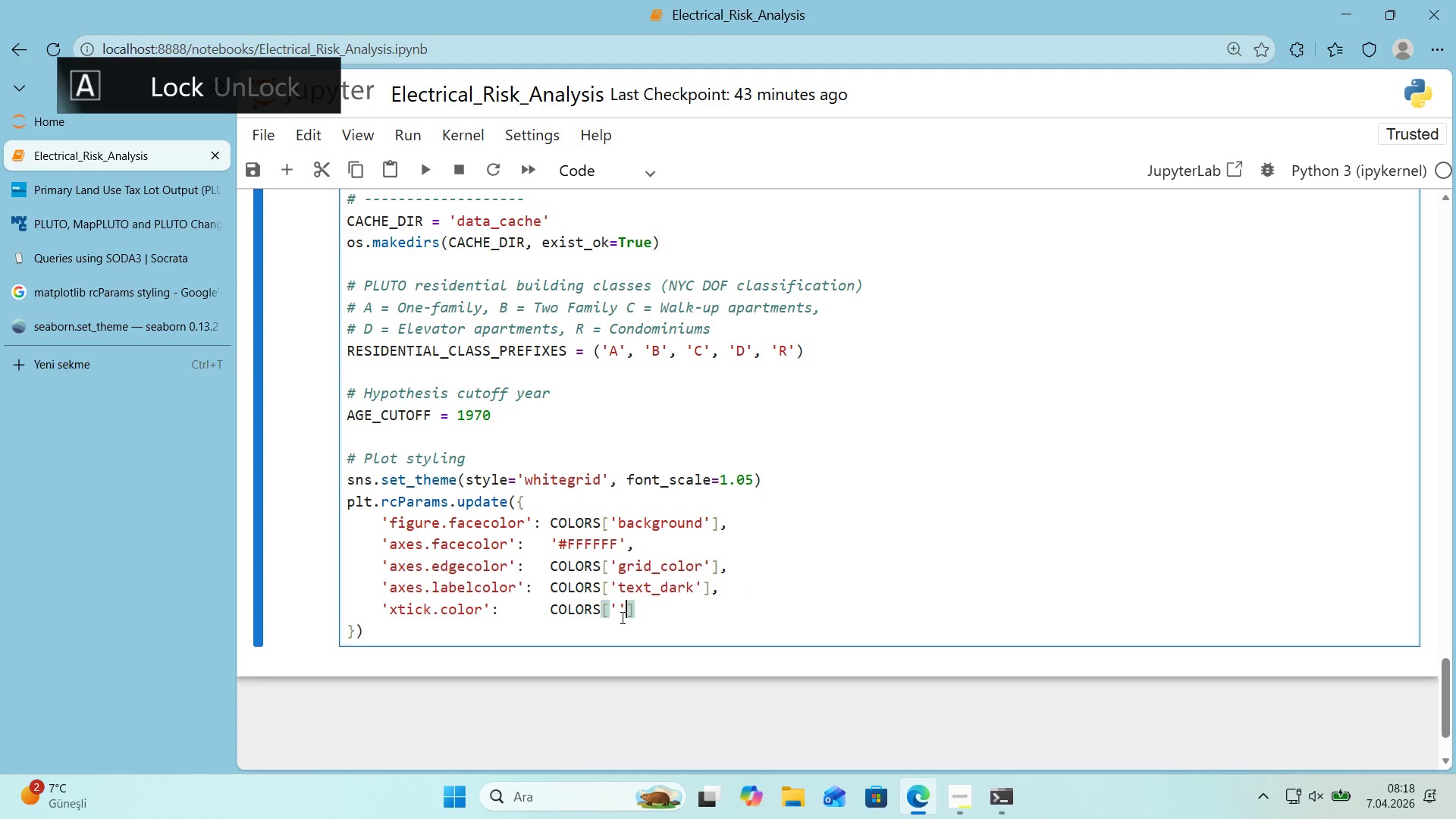 
key(ArrowLeft)
 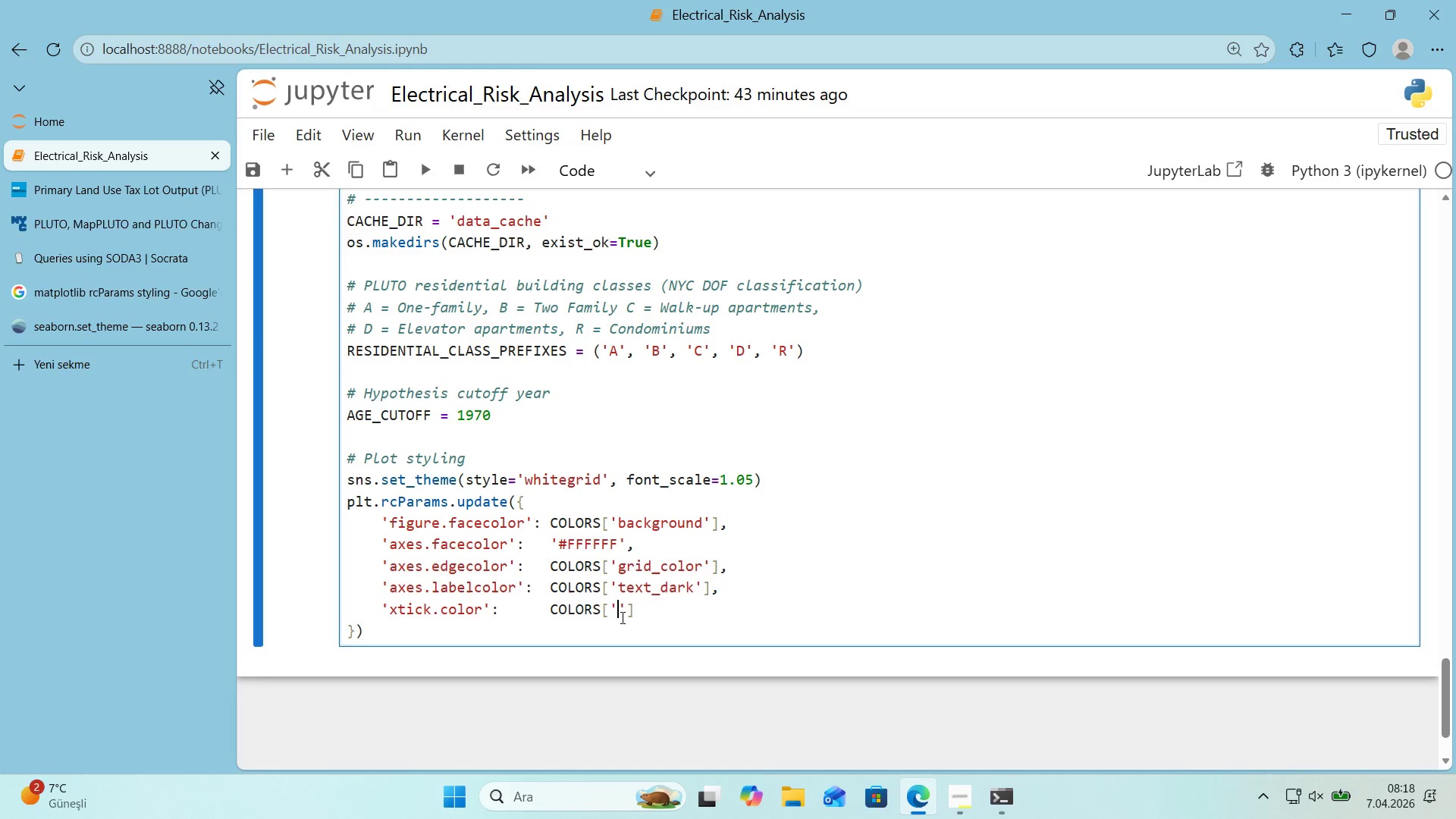 
type(text_dark)
 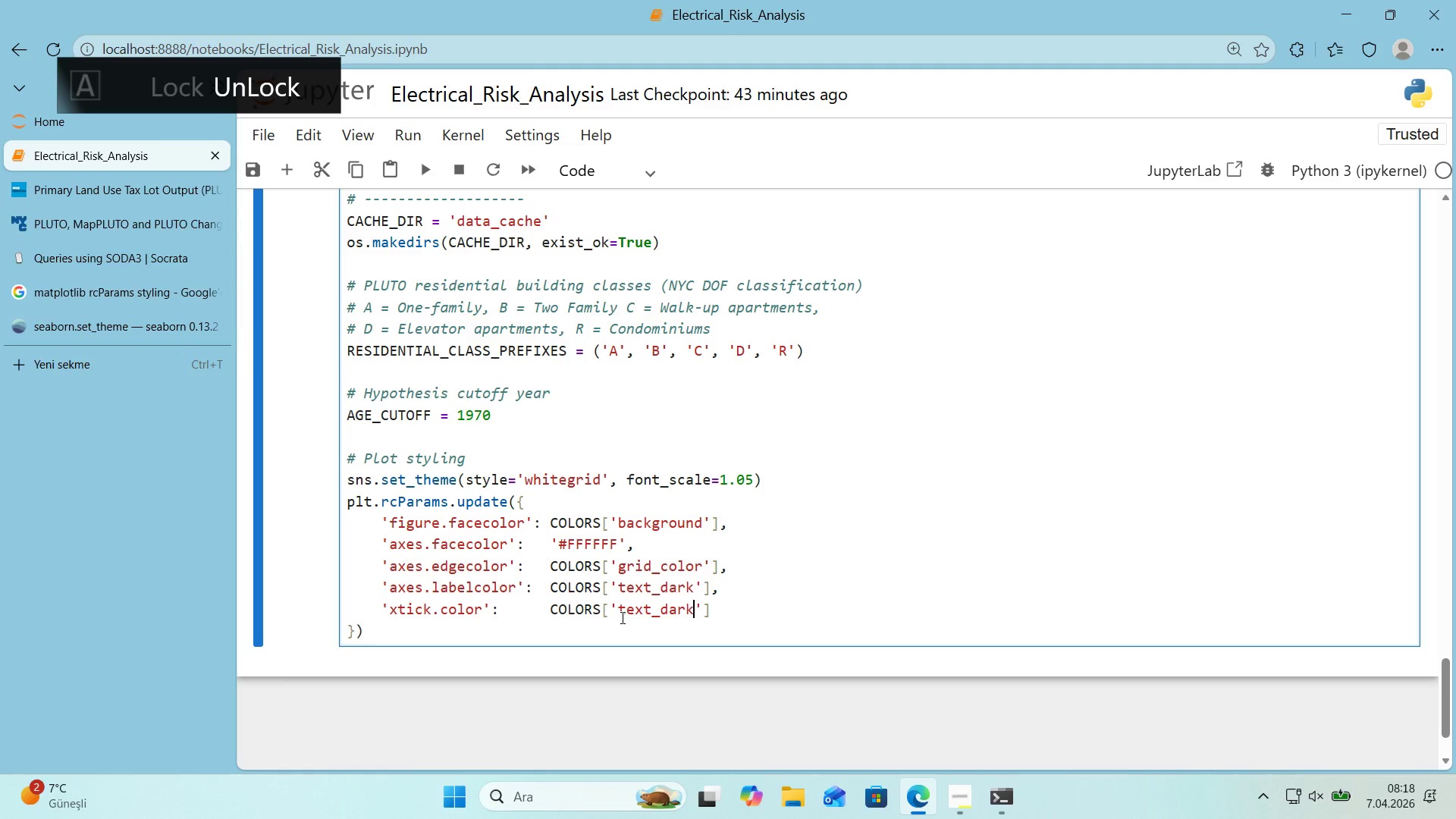 
key(ArrowRight)
 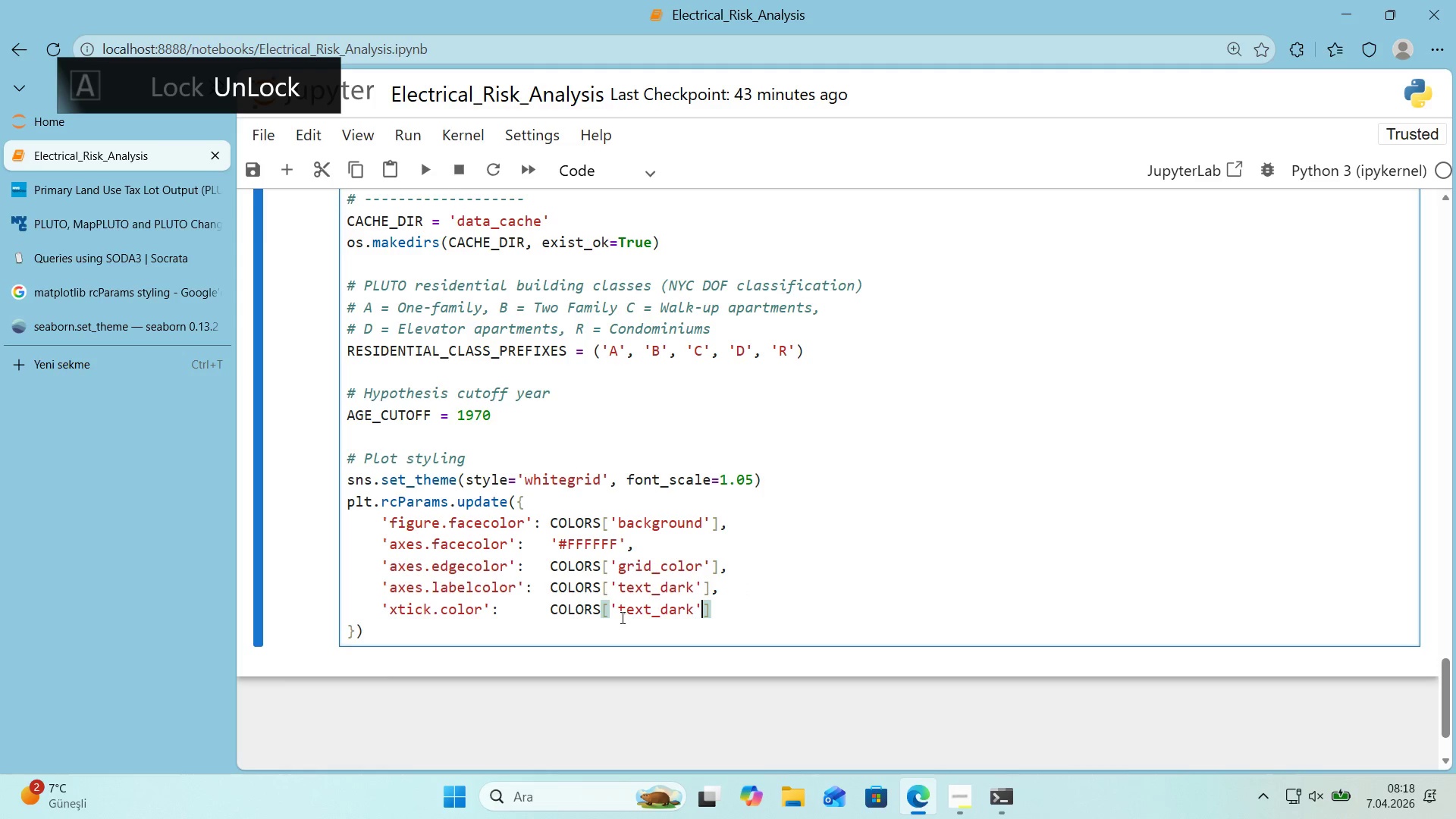 
key(ArrowRight)
 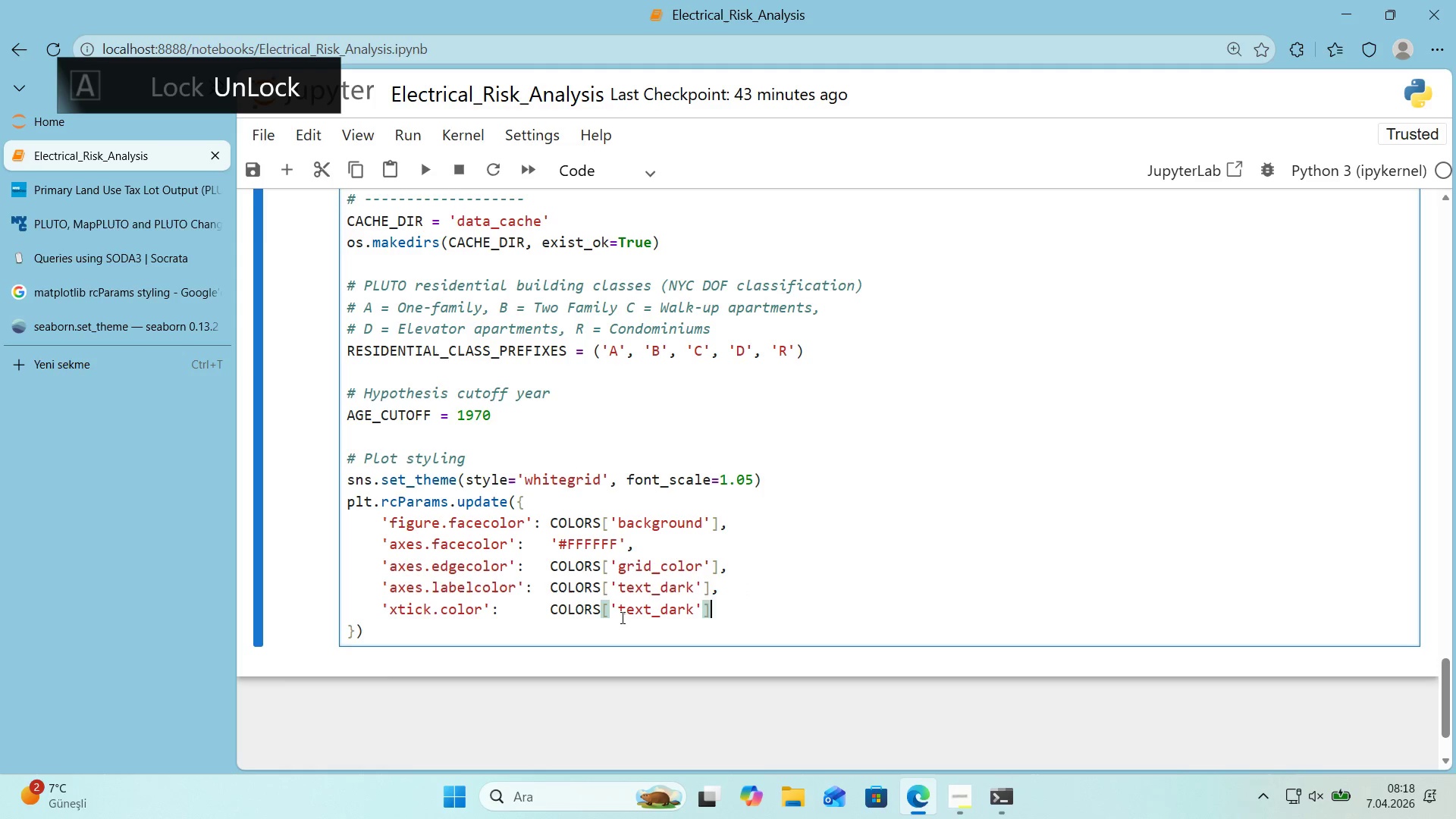 
key(Comma)
 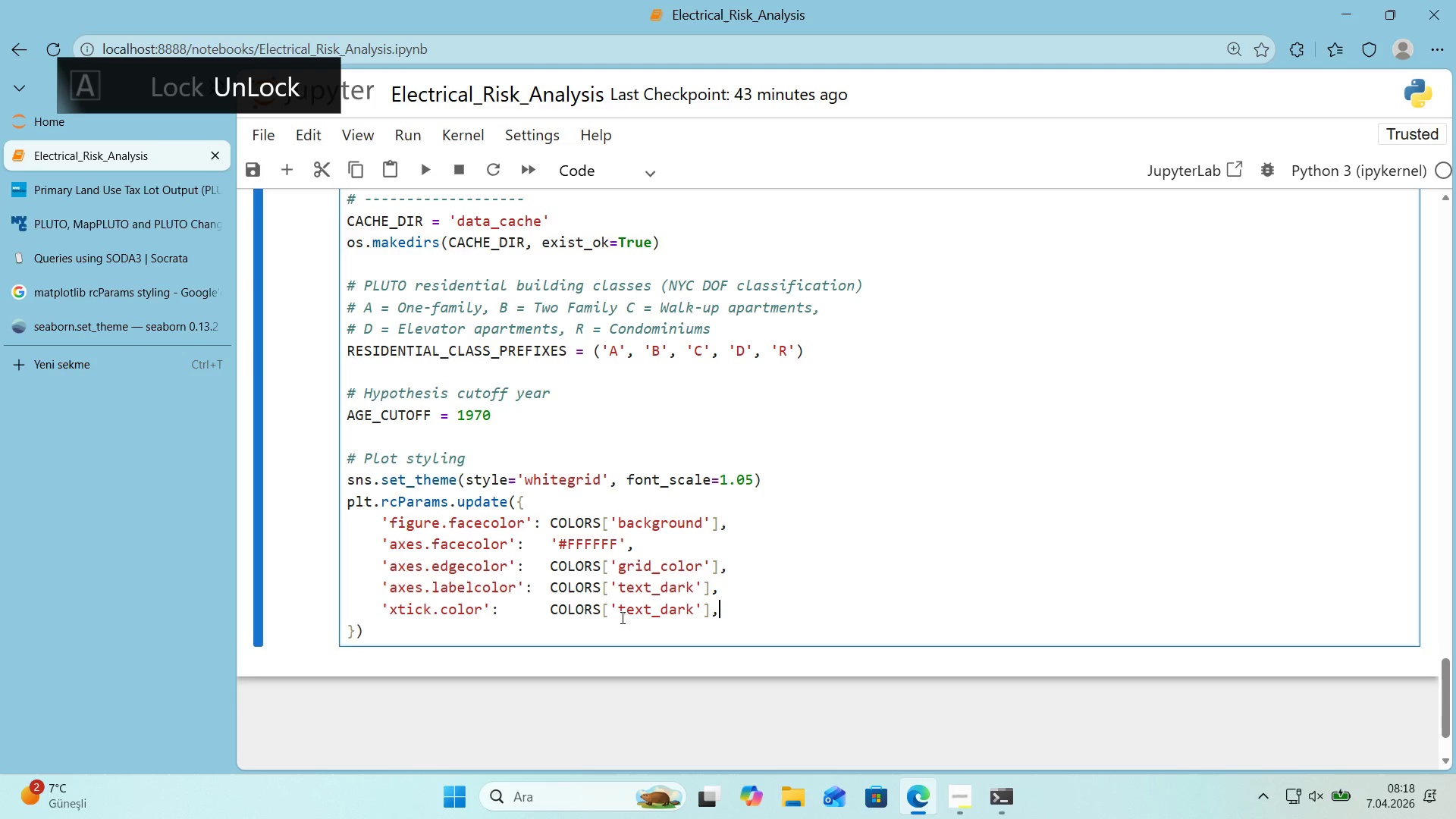 
key(Enter)
 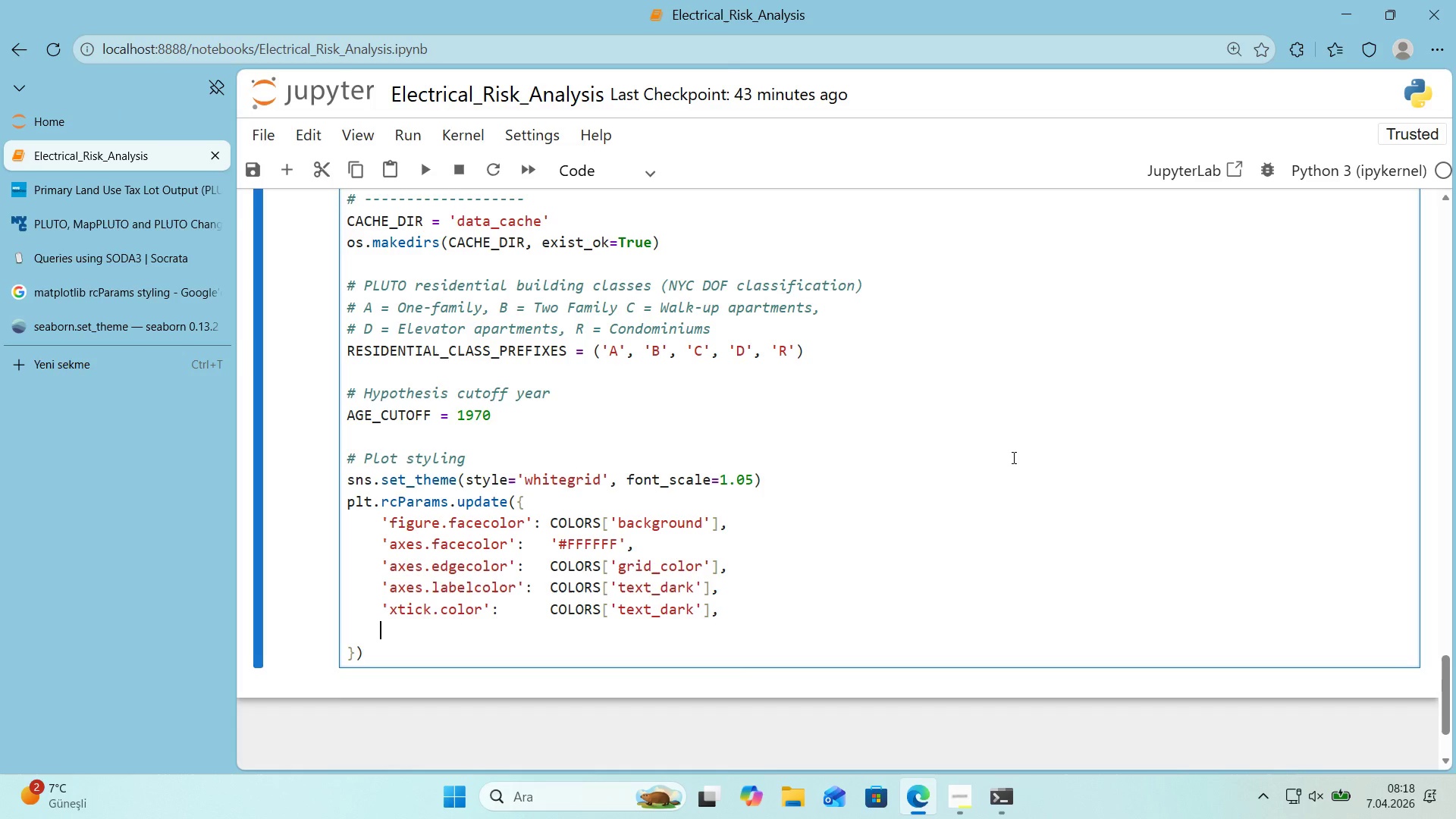 
key(Shift+ShiftRight)
 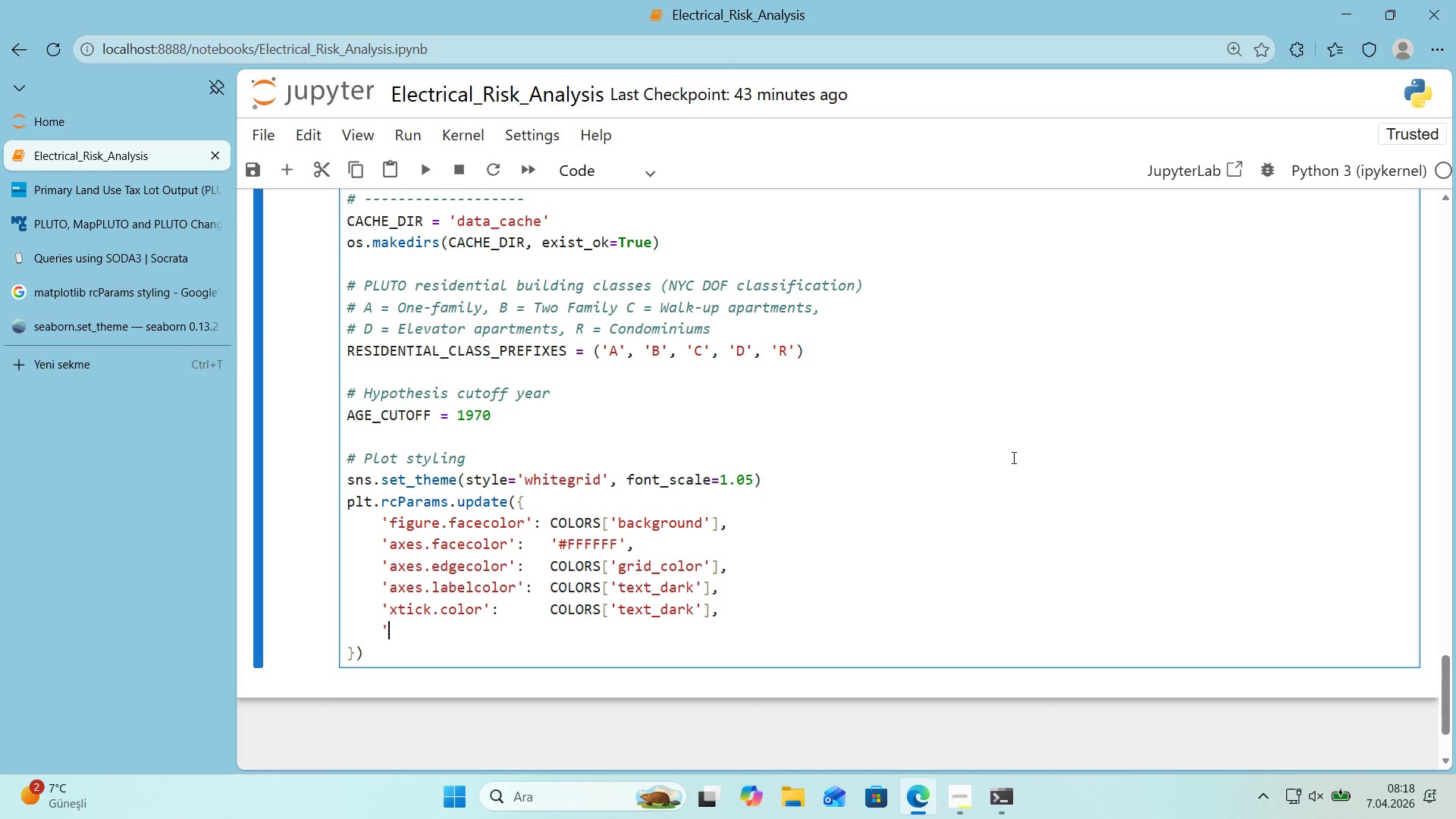 
key(Shift+2)
 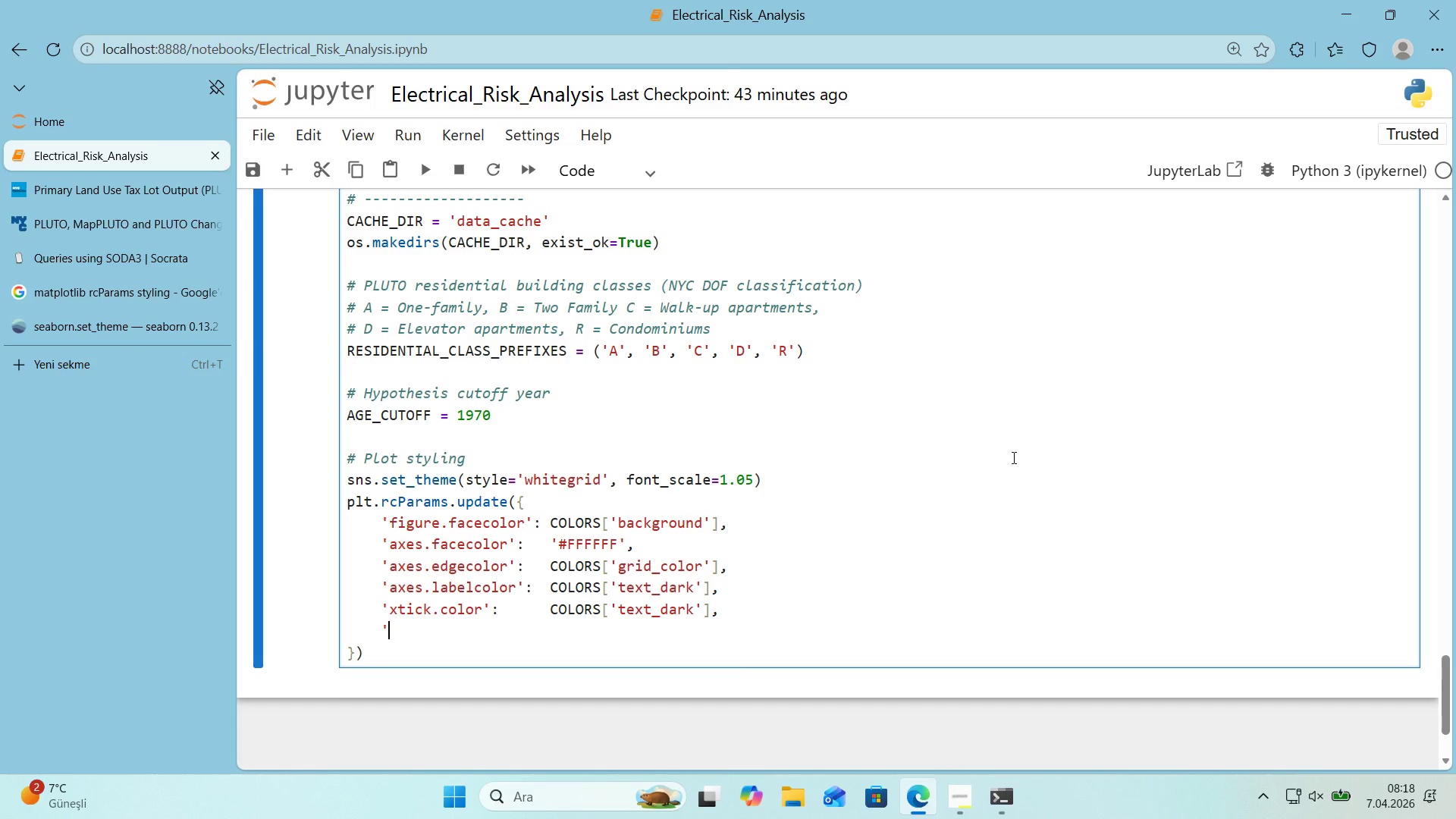 
key(Shift+ShiftRight)
 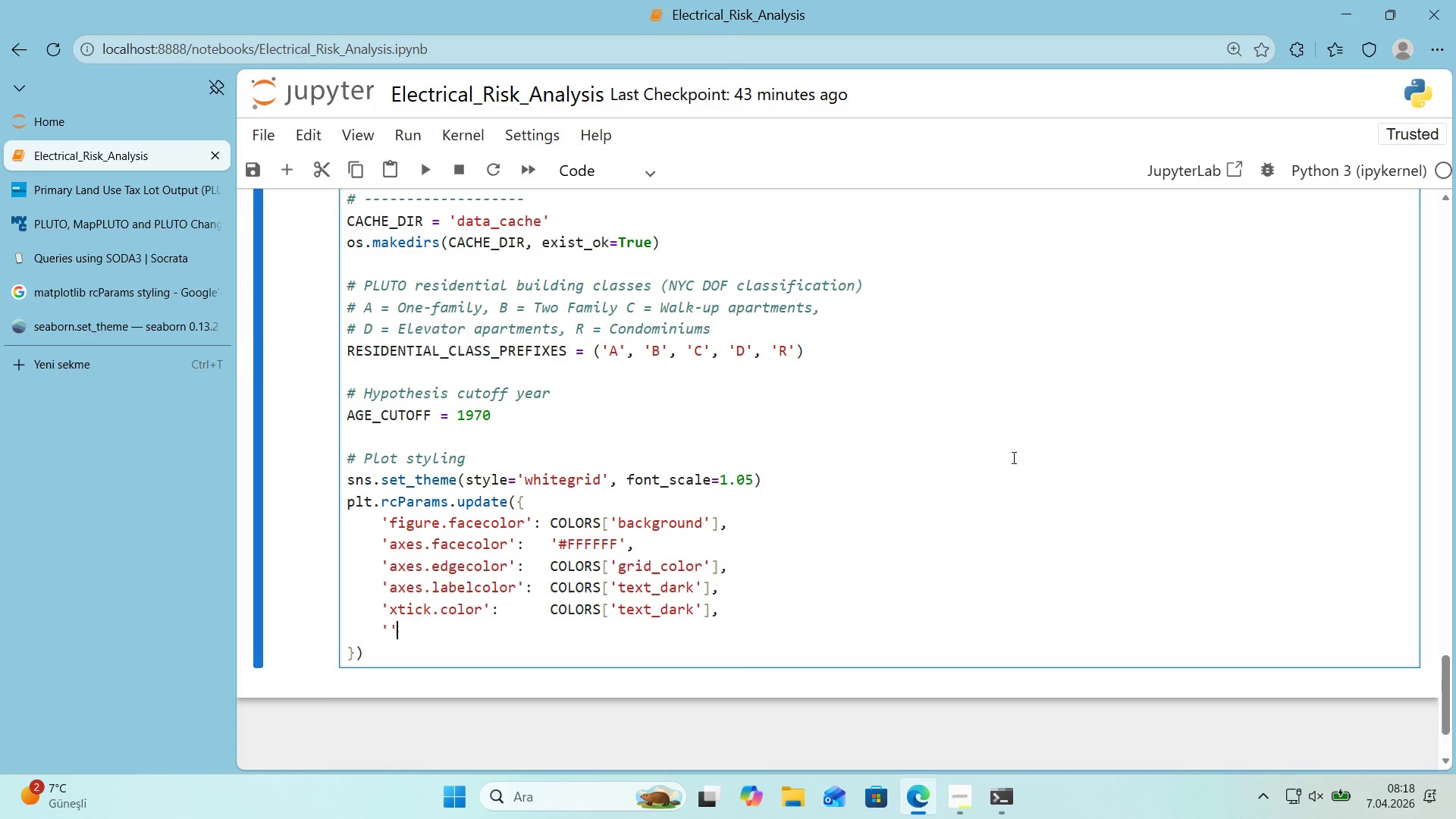 
key(Shift+2)
 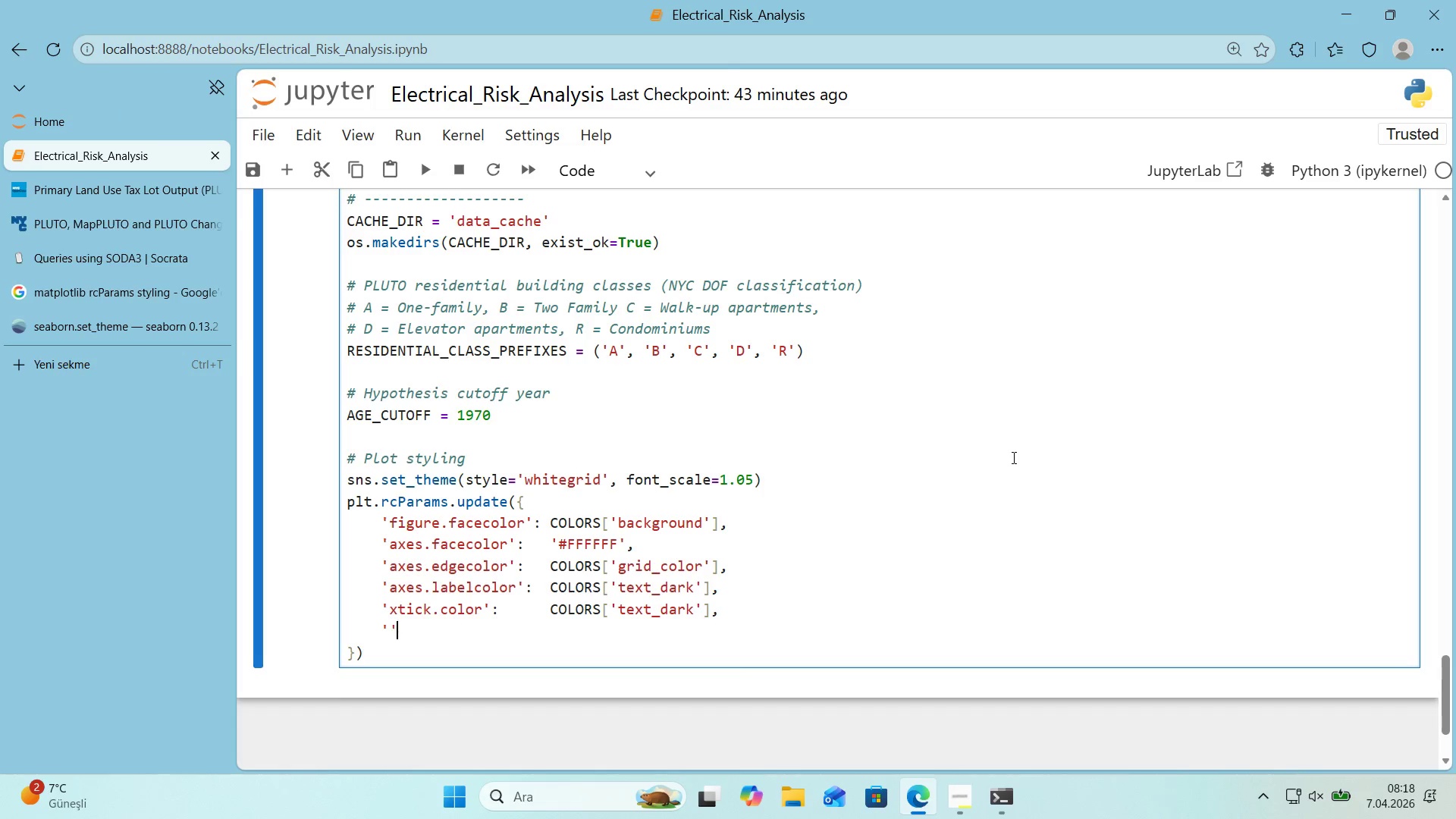 
key(ArrowLeft)
 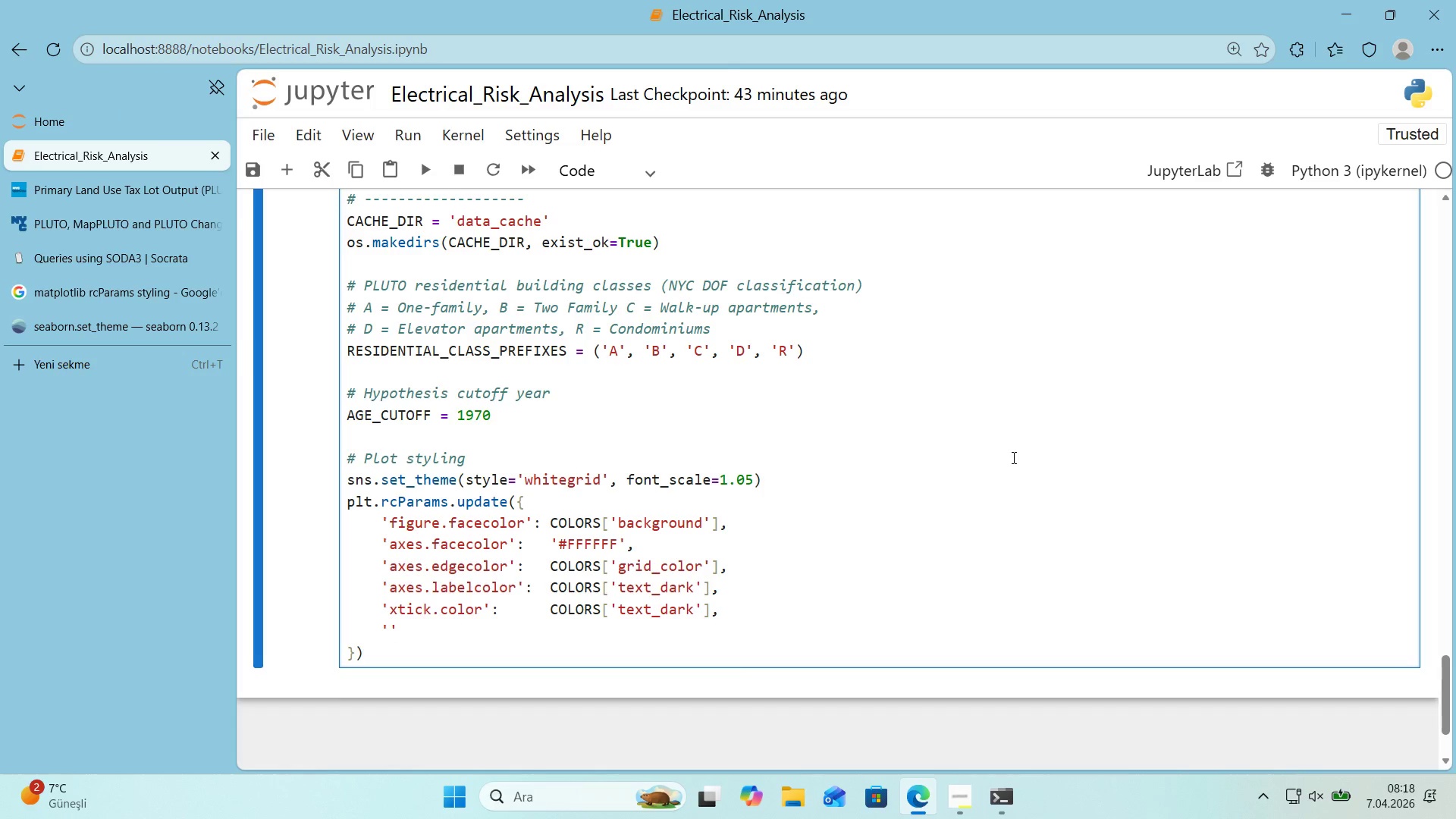 
type(yt'ck.color)
 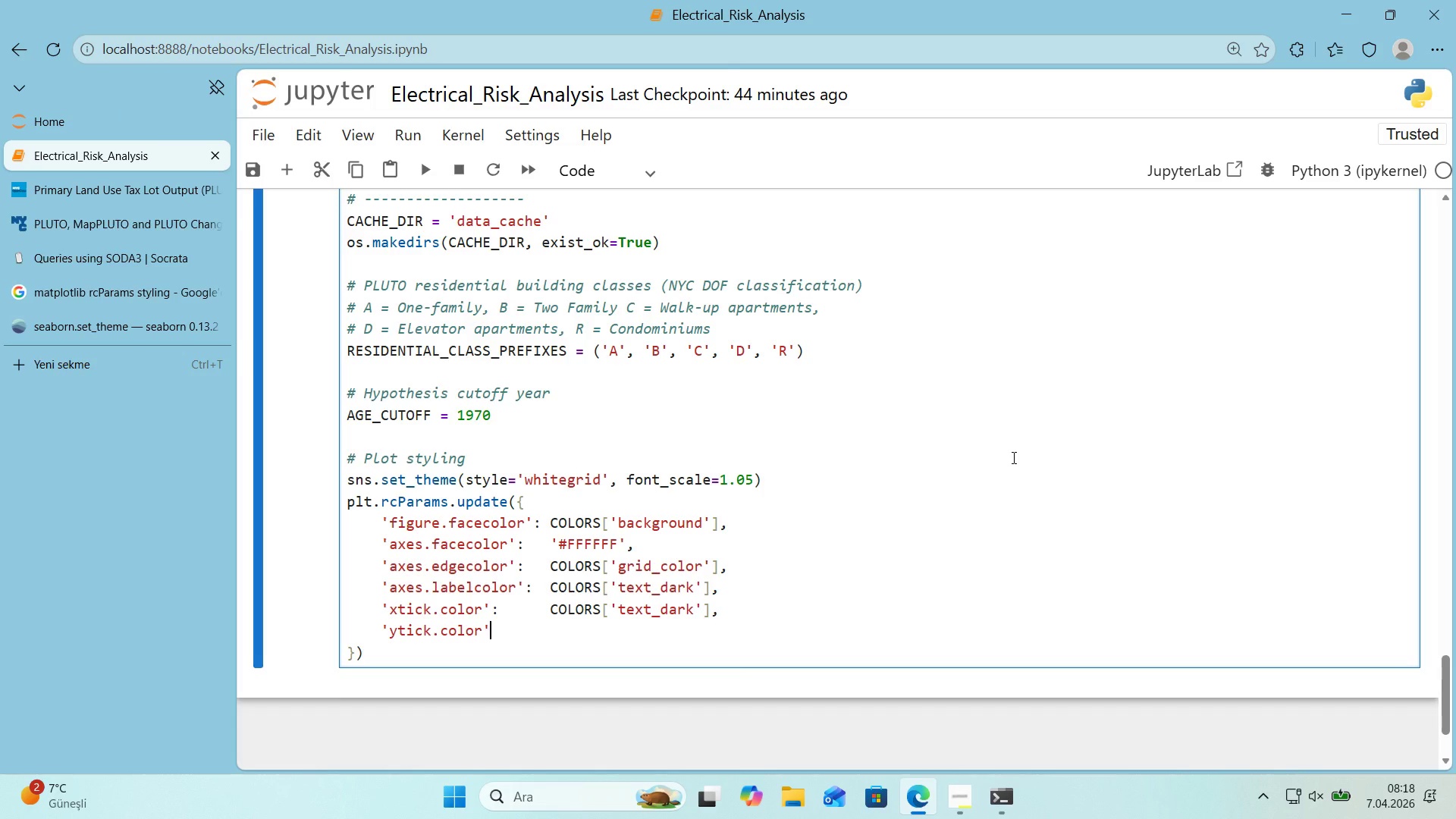 
 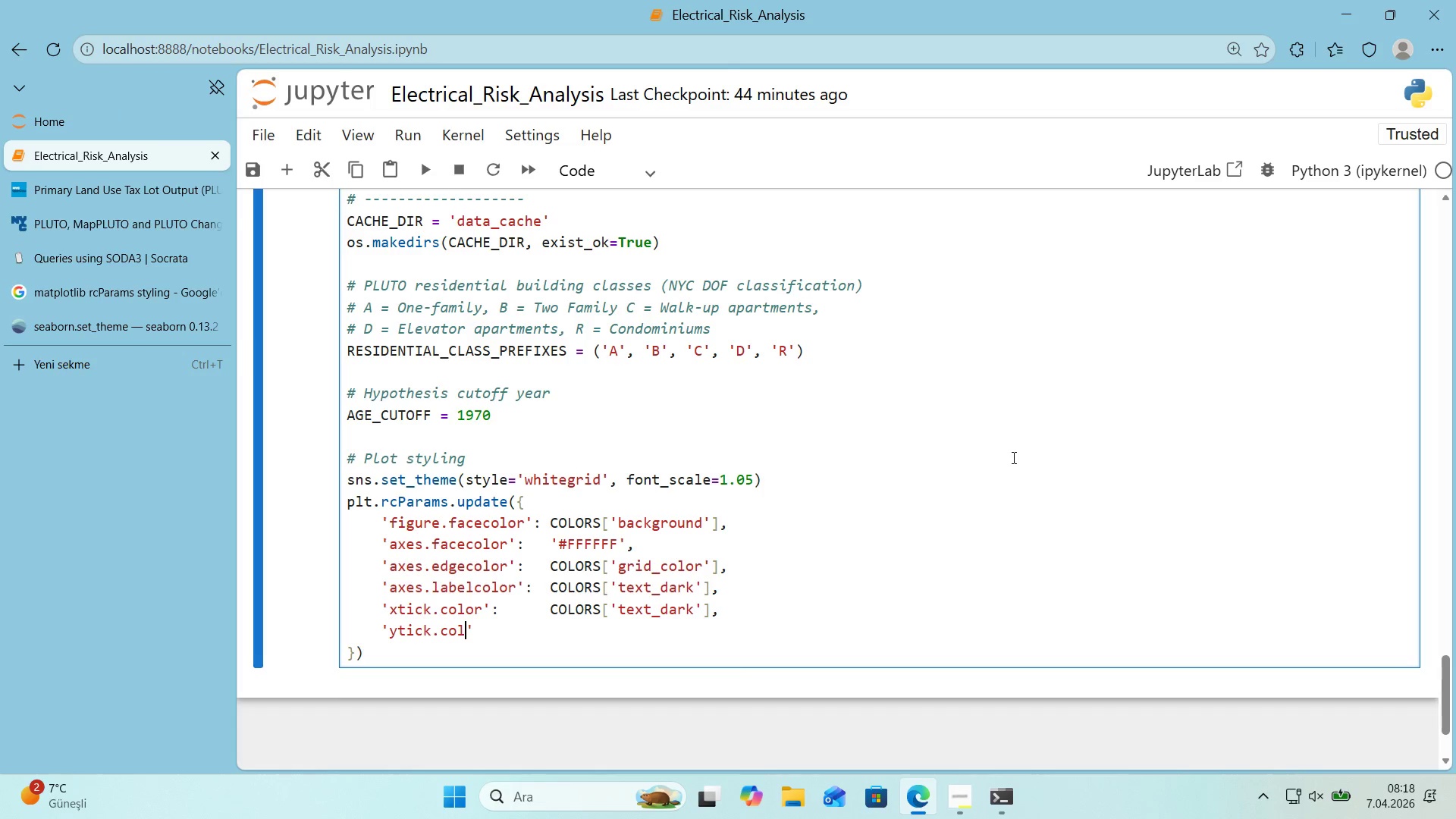 
key(ArrowRight)
 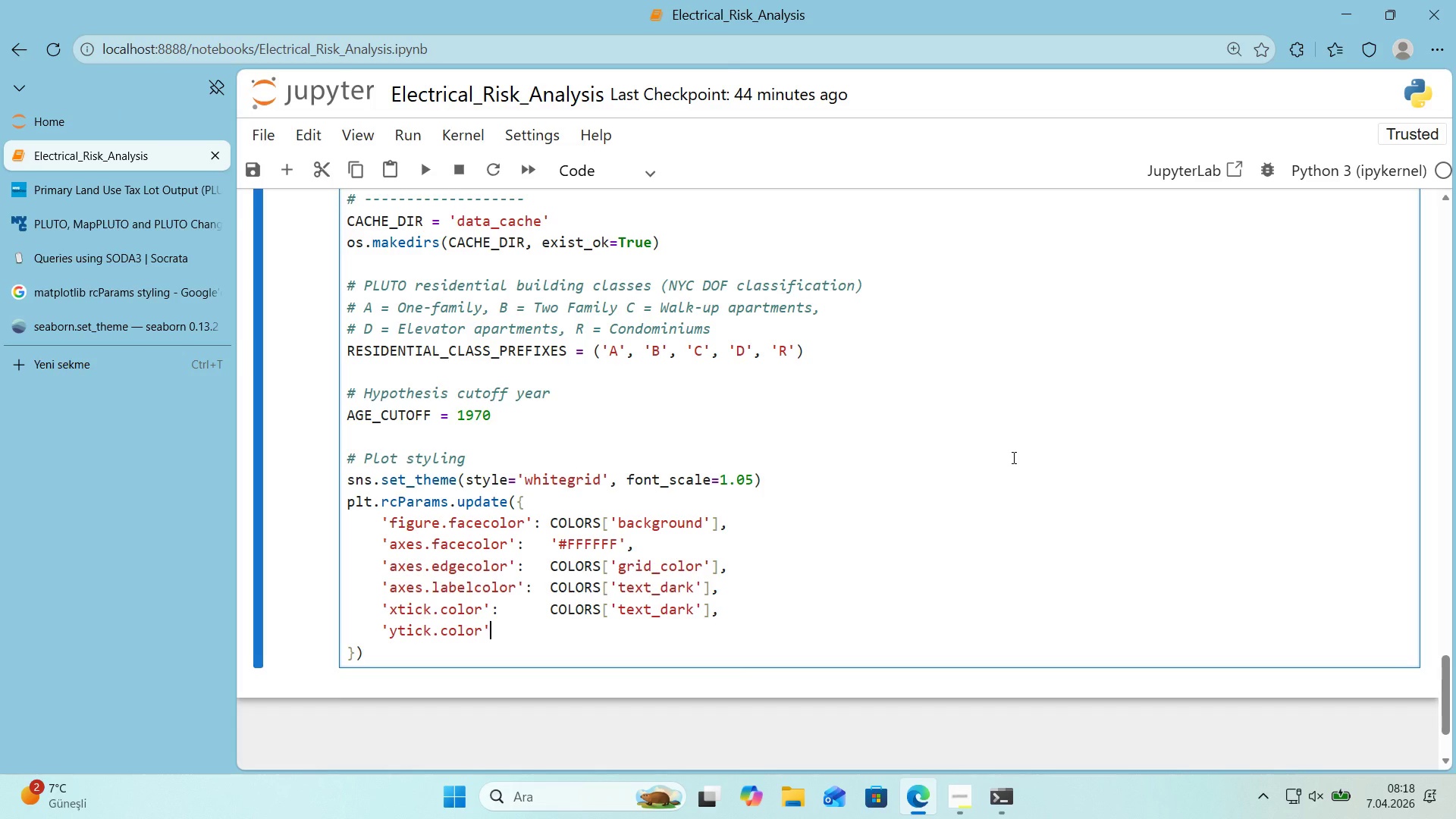 
key(Shift+ShiftRight)
 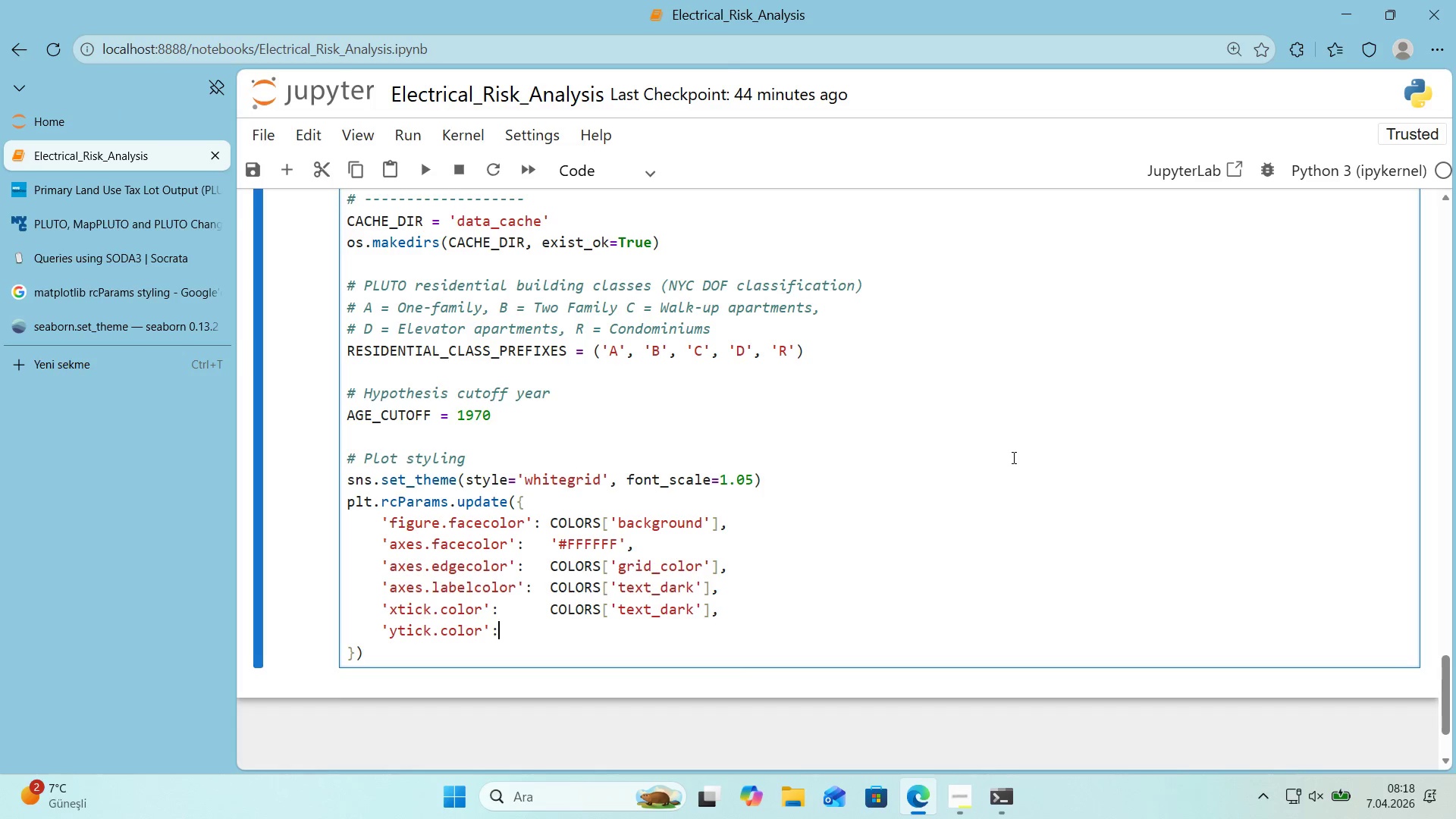 
key(Shift+Period)
 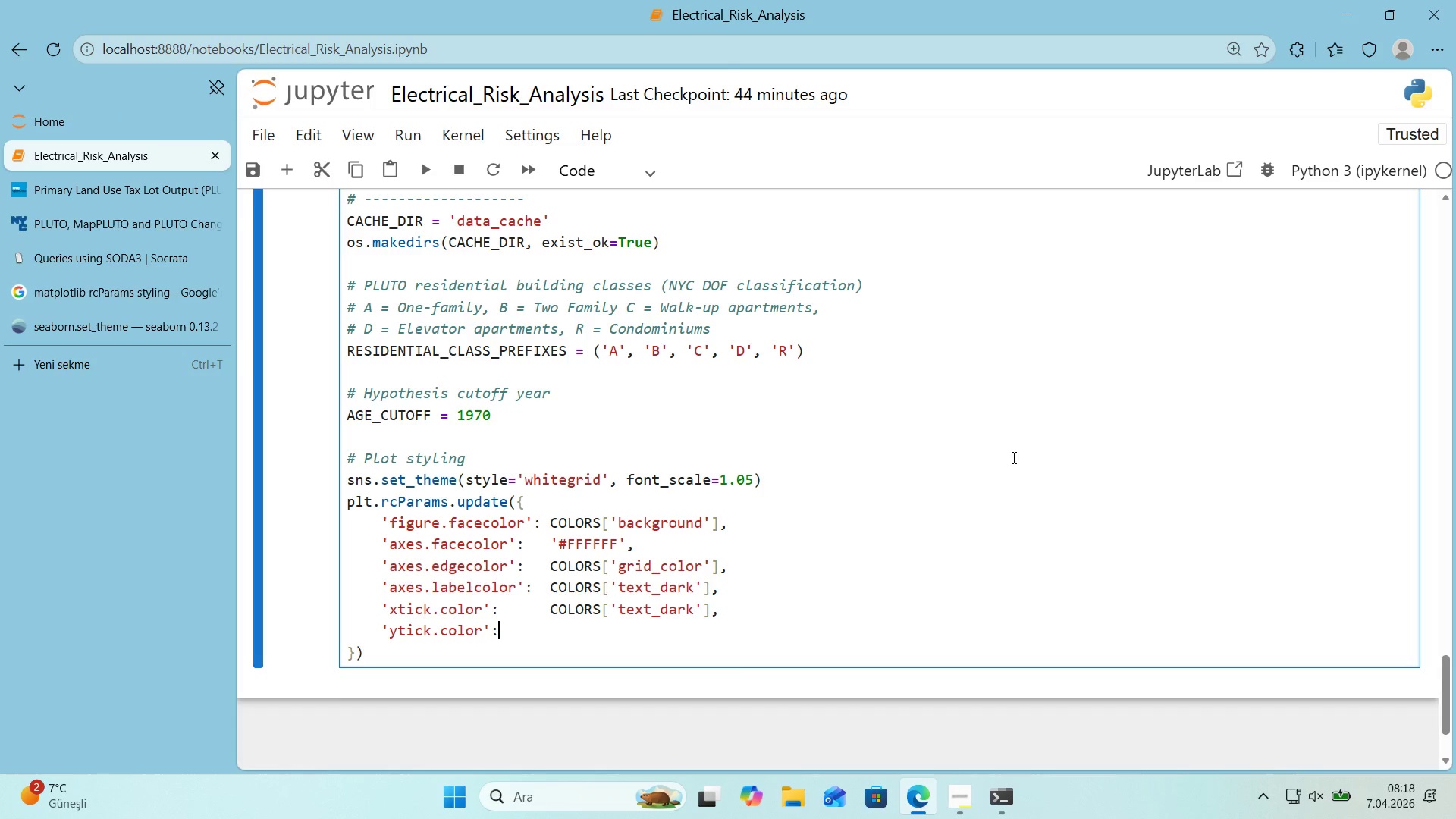 
key(Tab)
 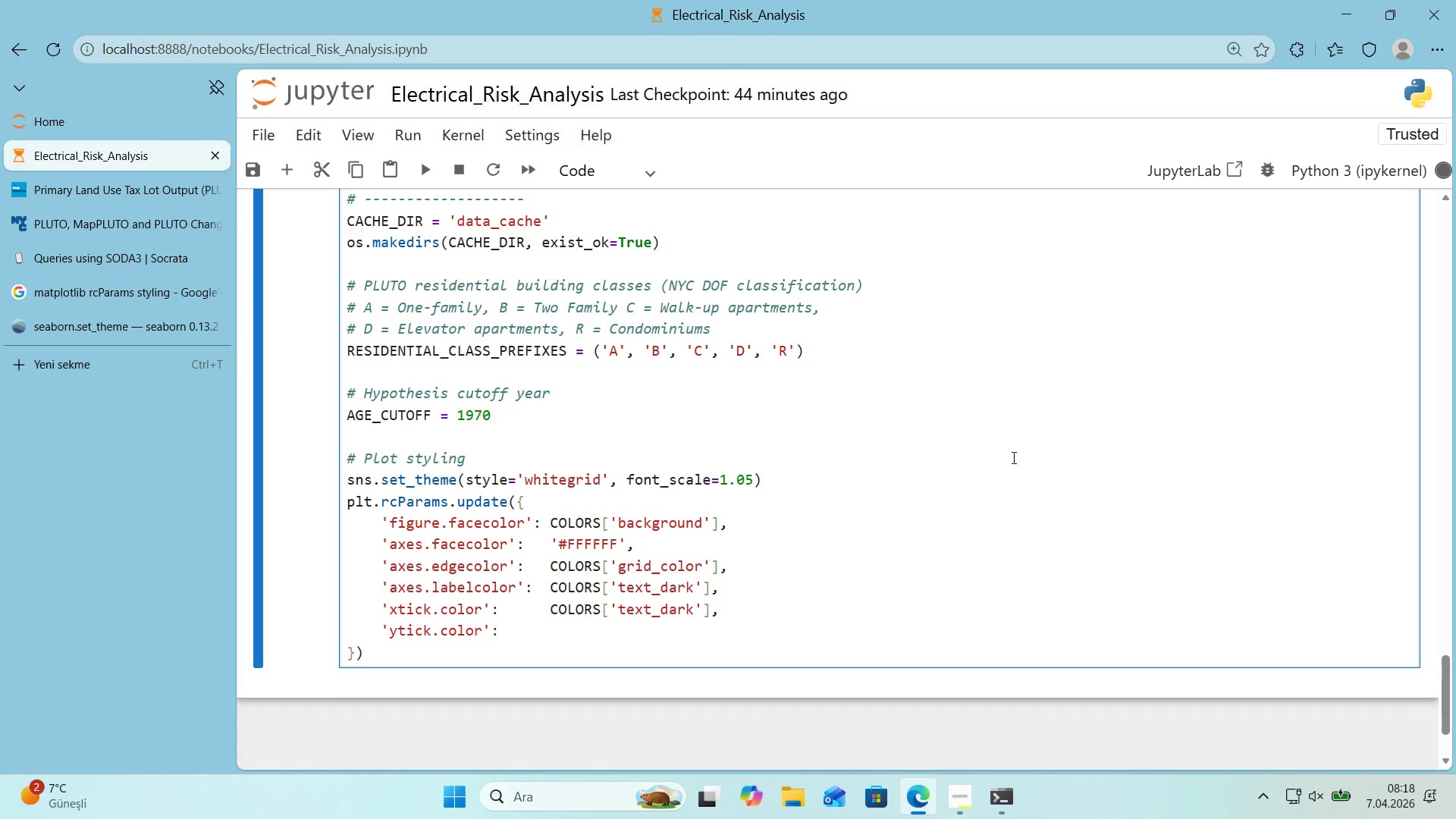 
key(Tab)
 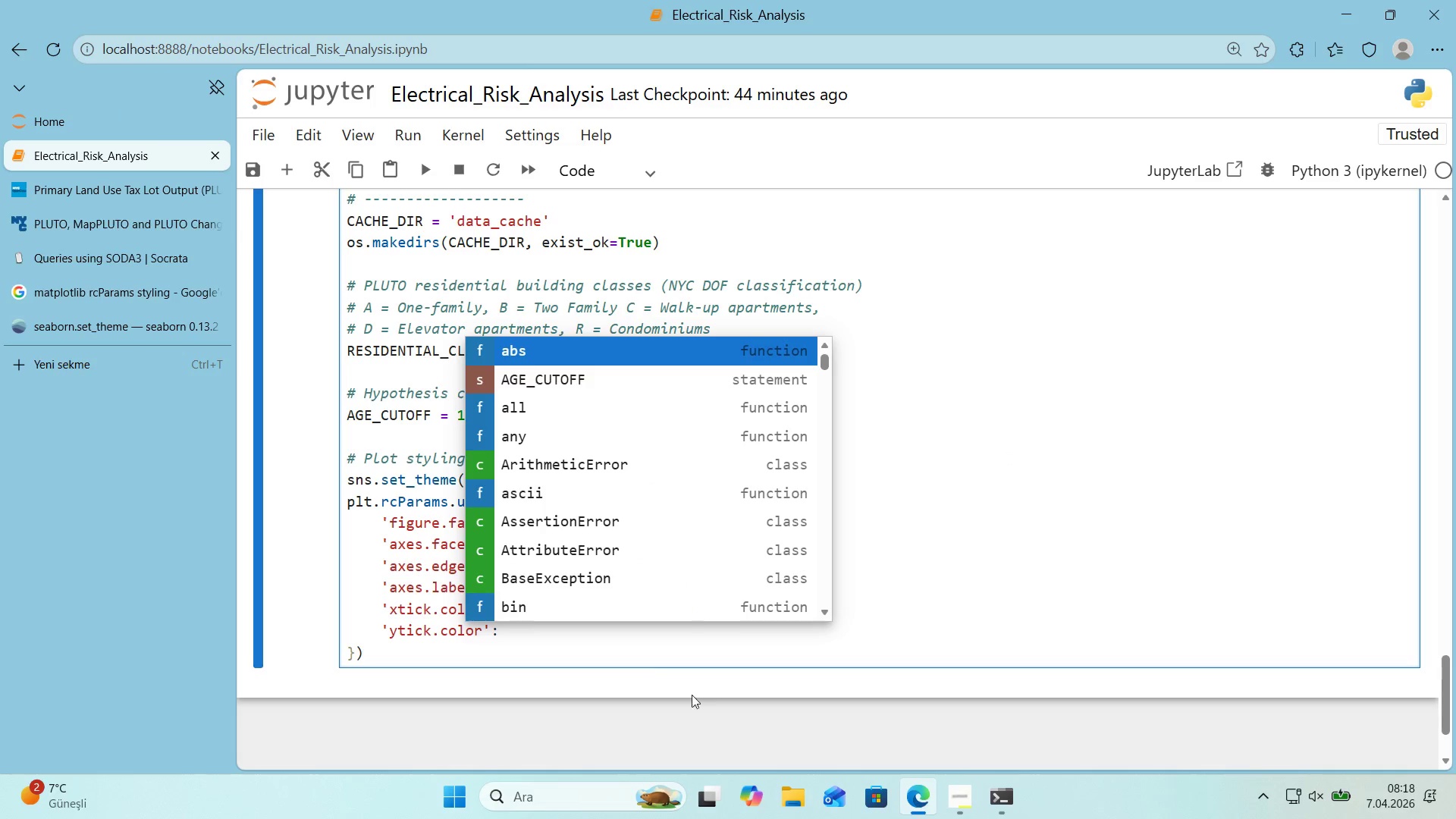 
left_click([589, 640])
 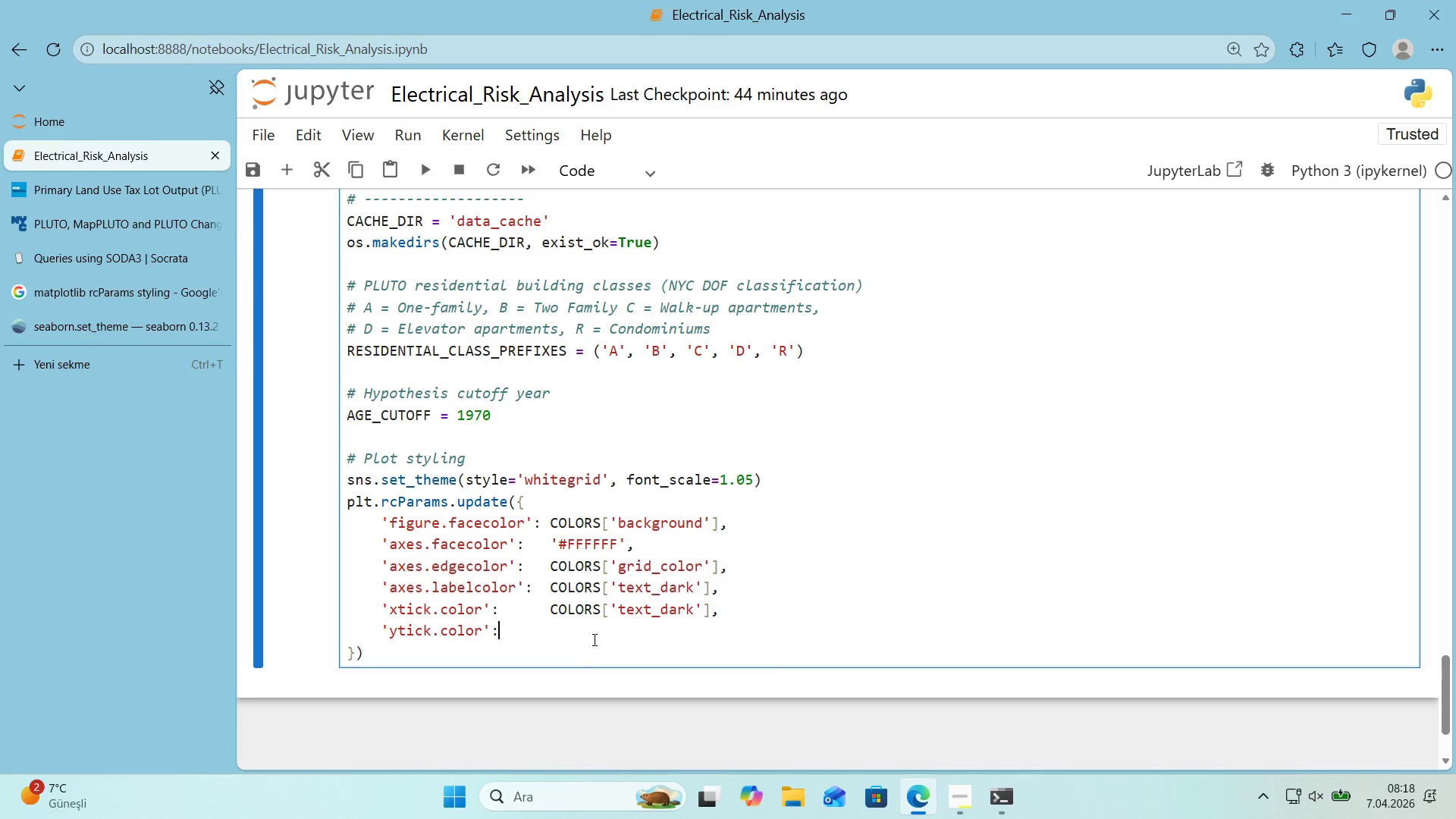 
key(Space)
 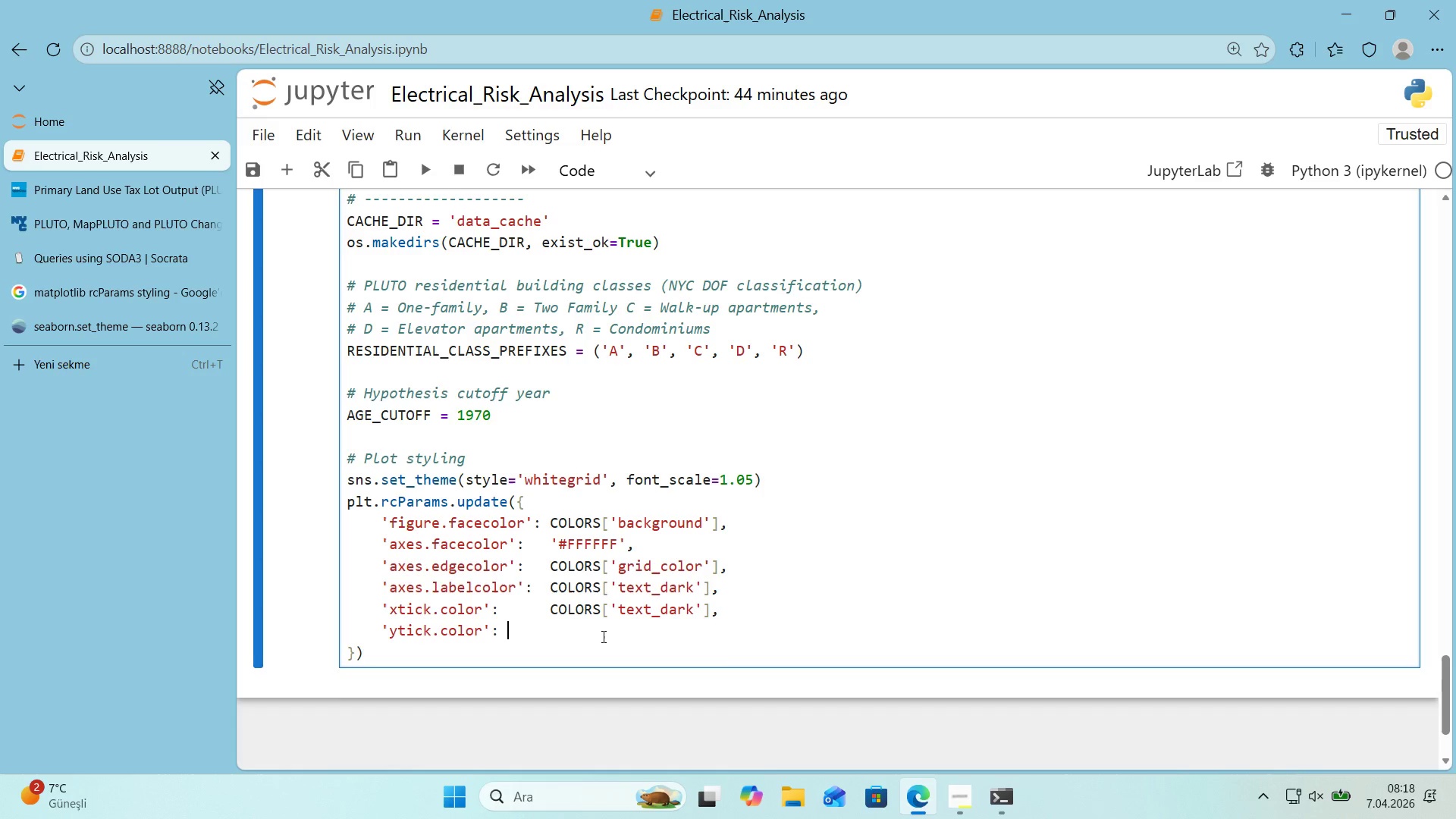 
key(Space)
 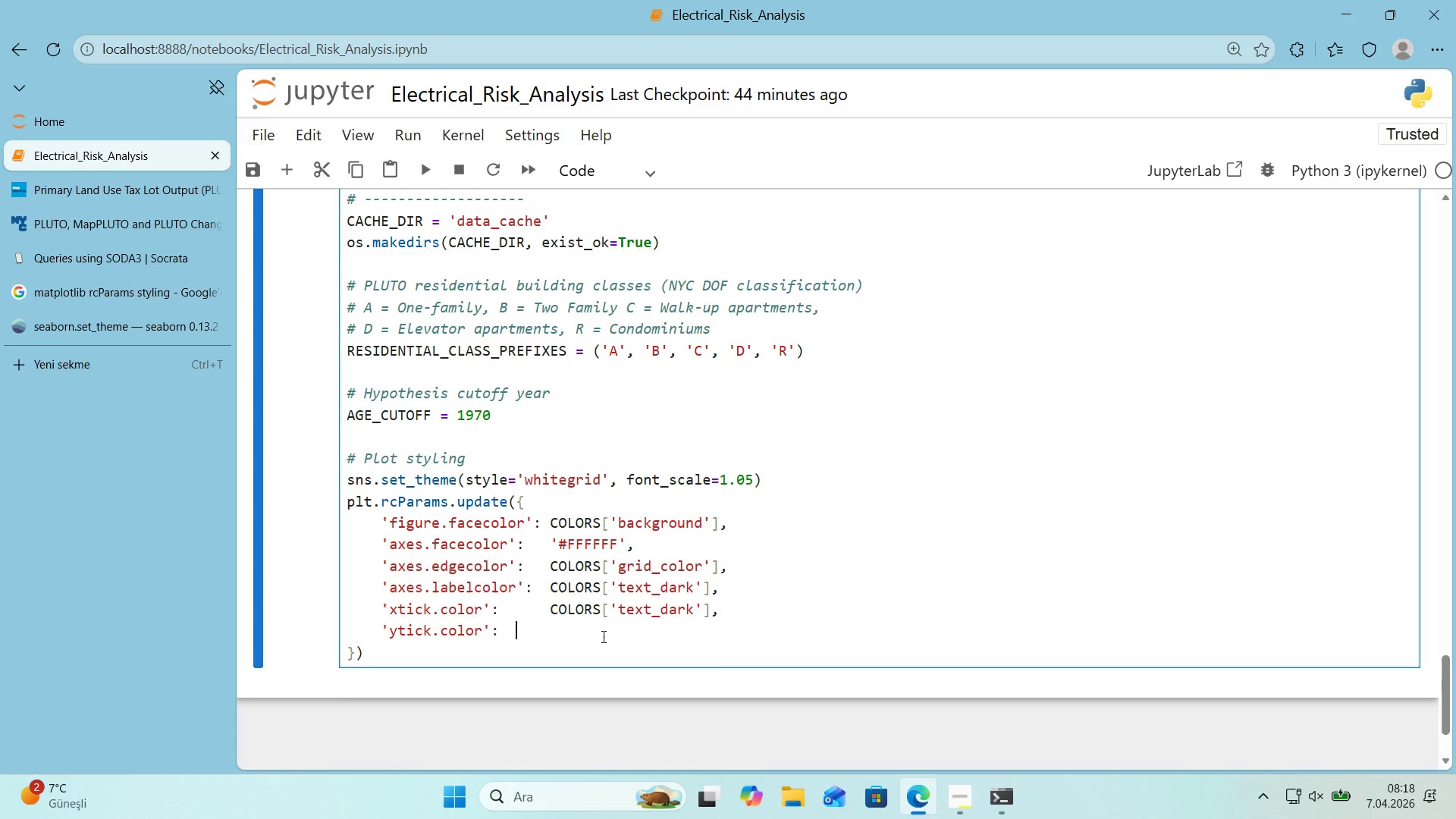 
key(Space)
 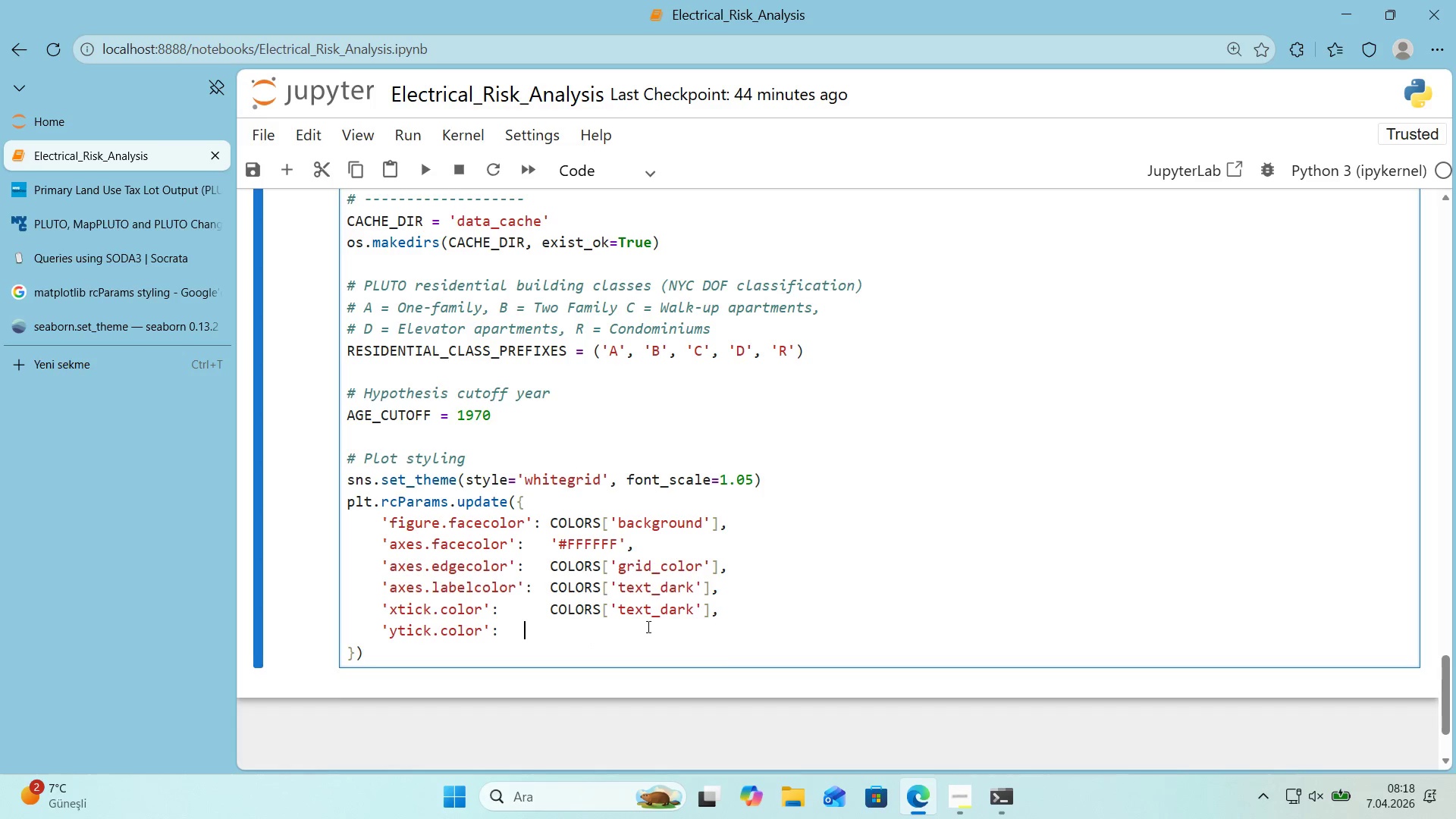 
type(   COLORS)
 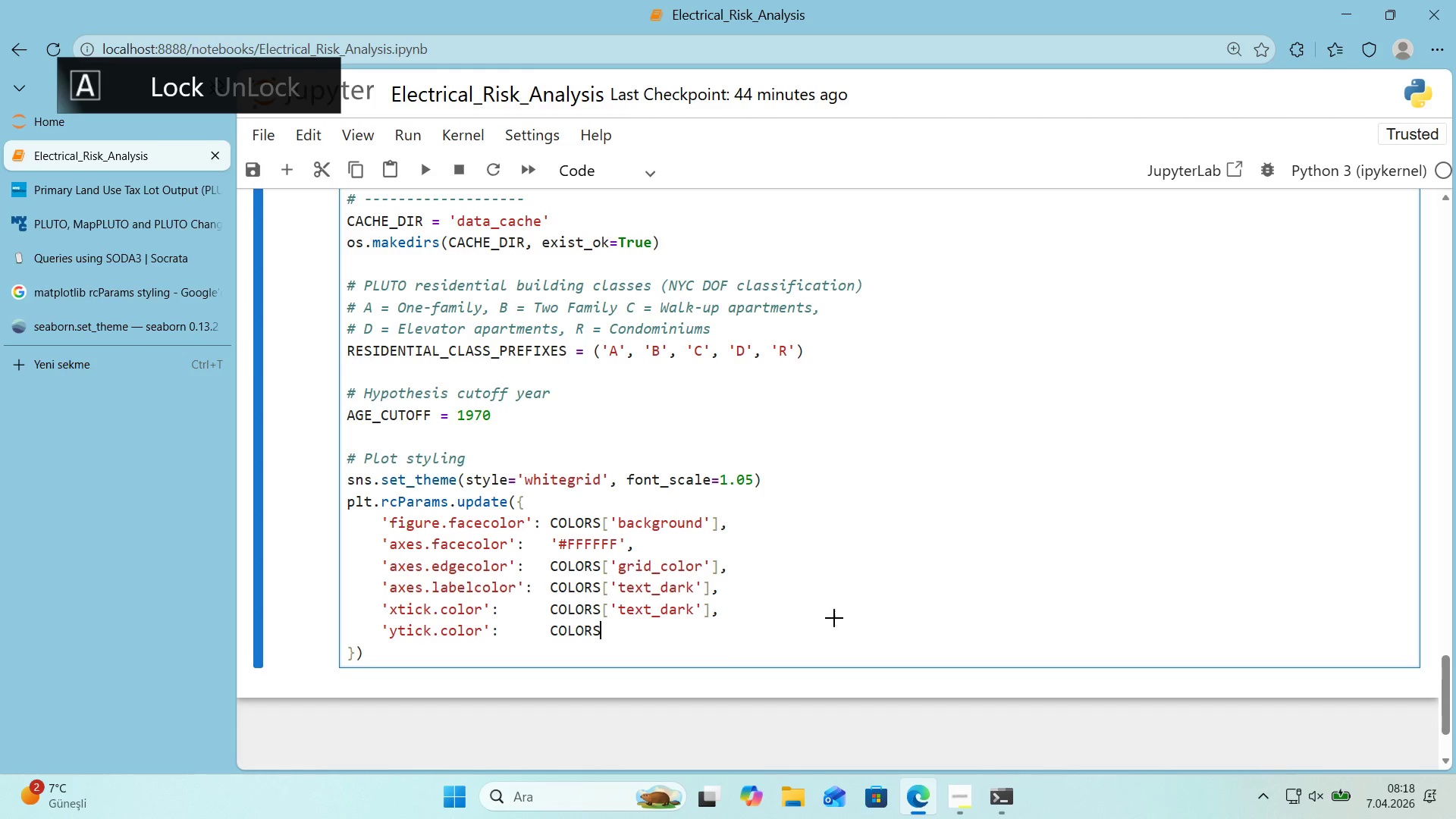 
key(Alt+Control+8)
 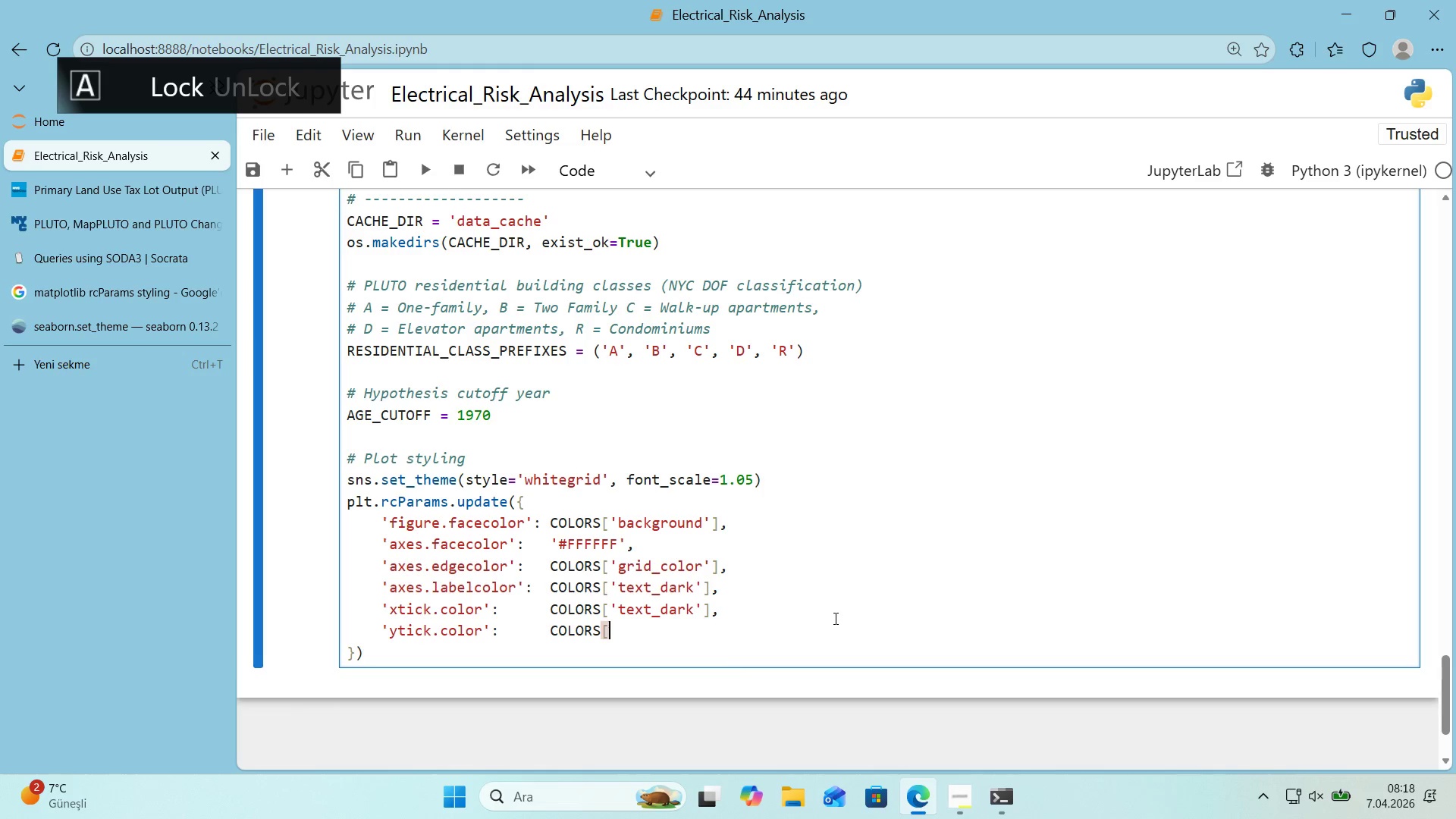 
key(Alt+Control+9)
 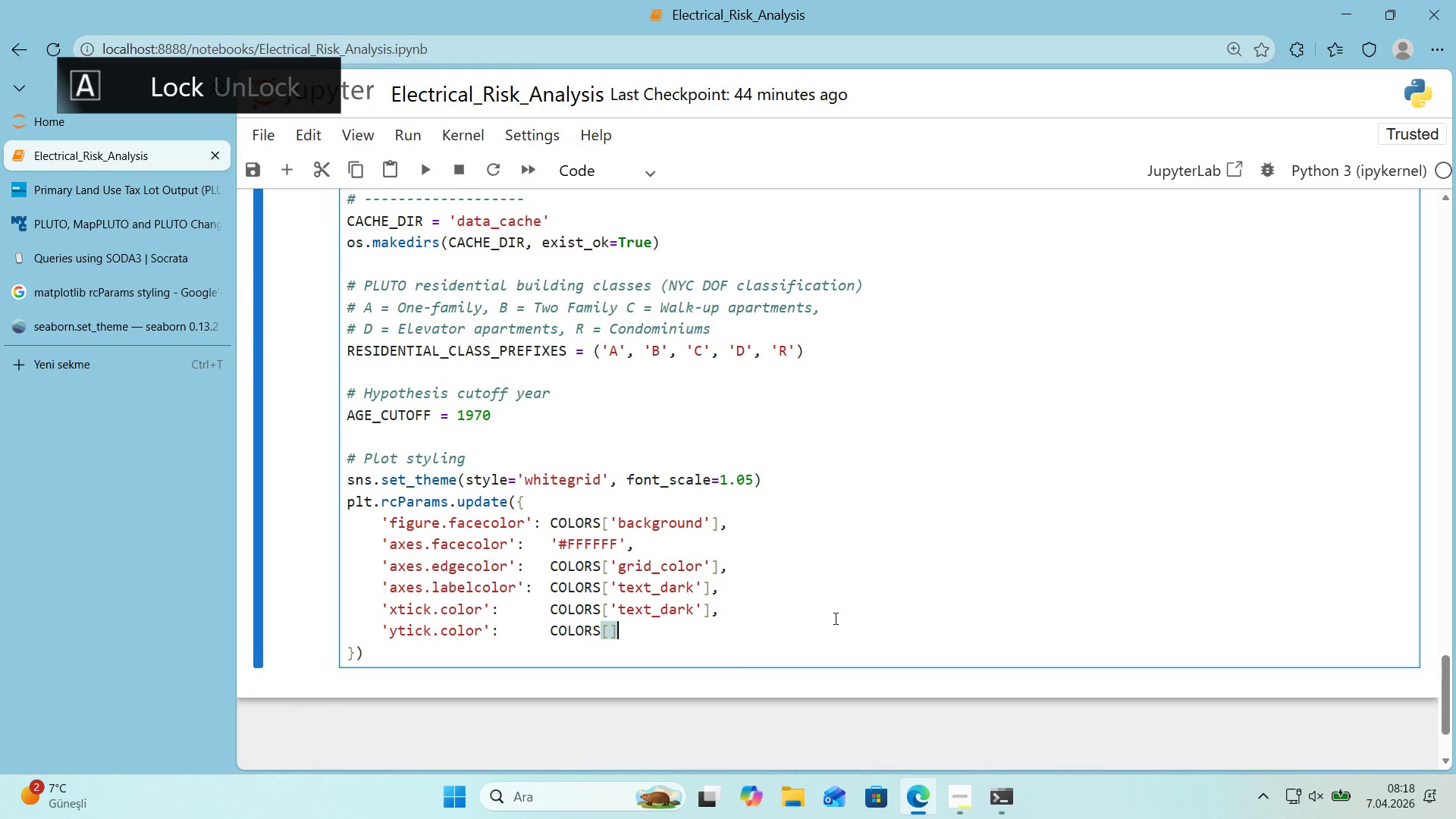 
key(ArrowLeft)
 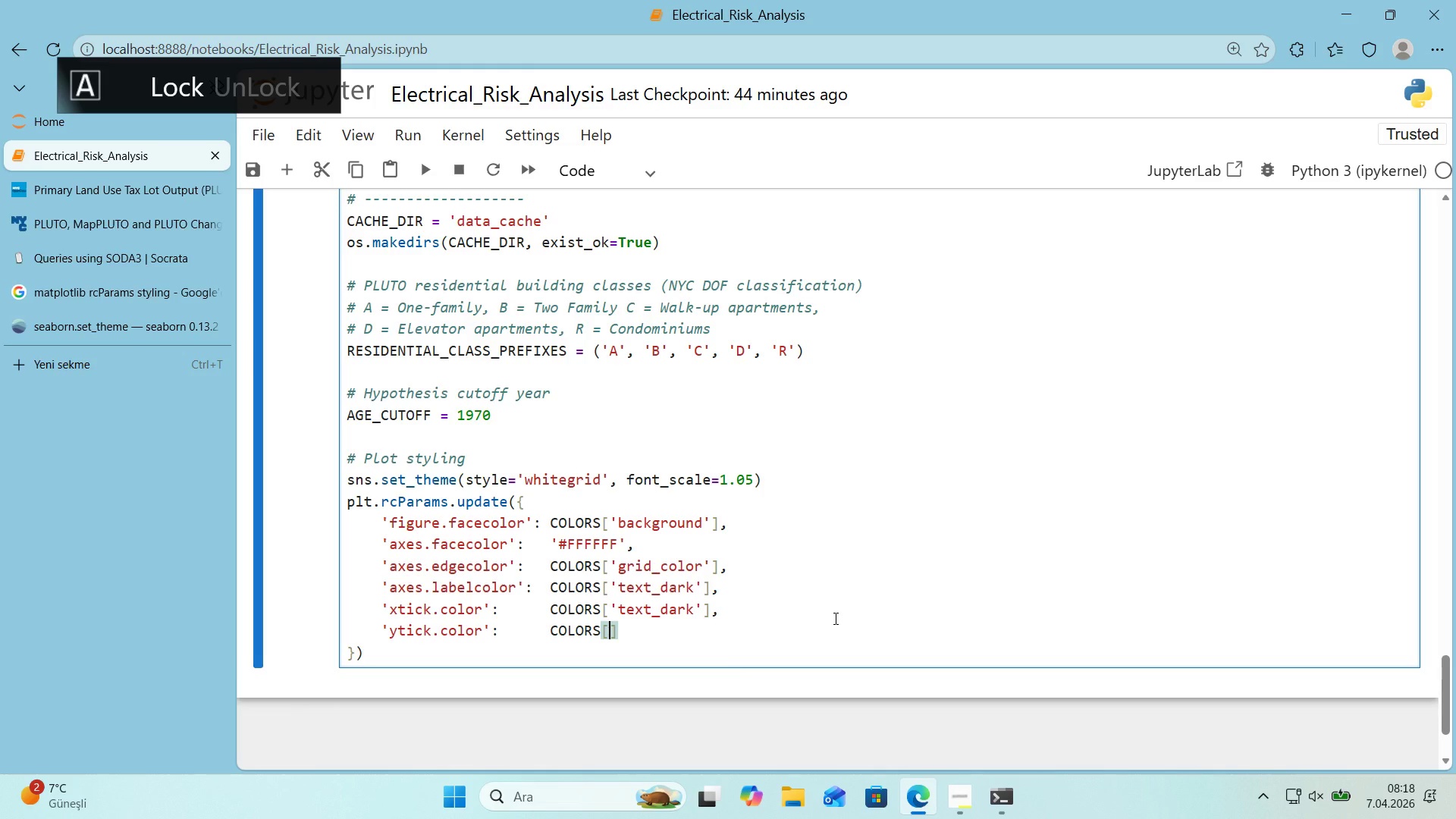 
key(ArrowRight)
 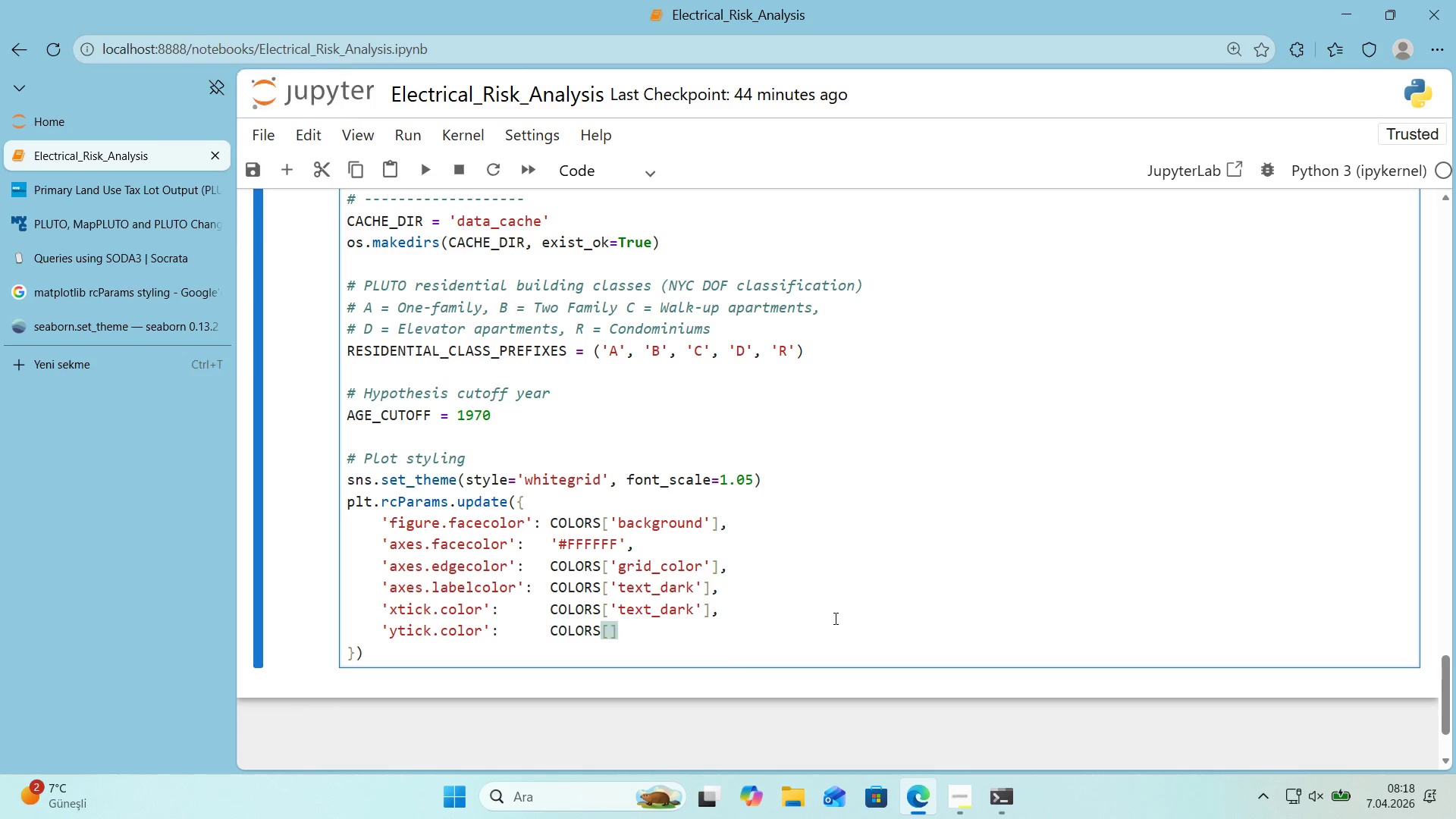 
key(ArrowLeft)
 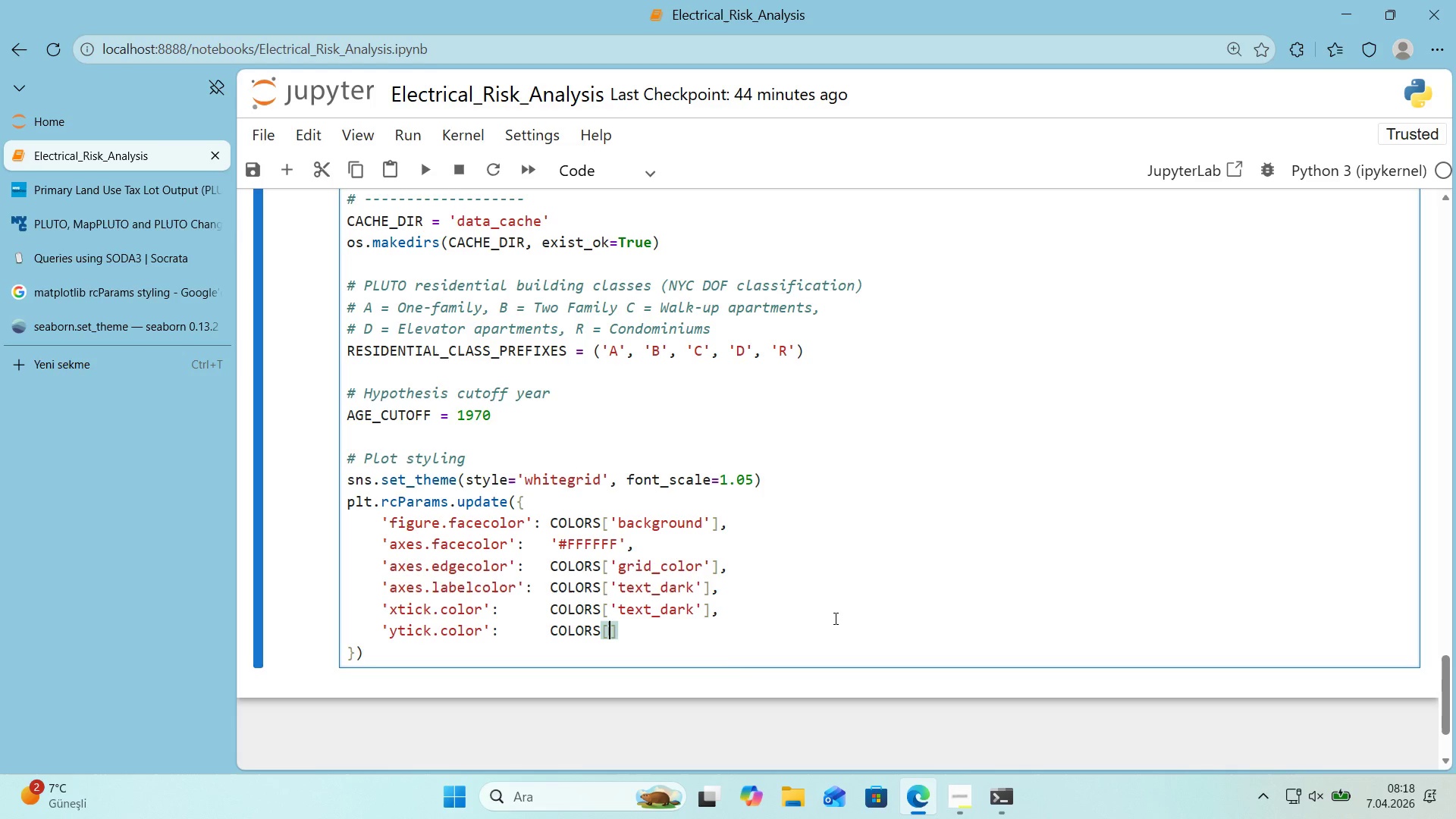 
type(@@)
 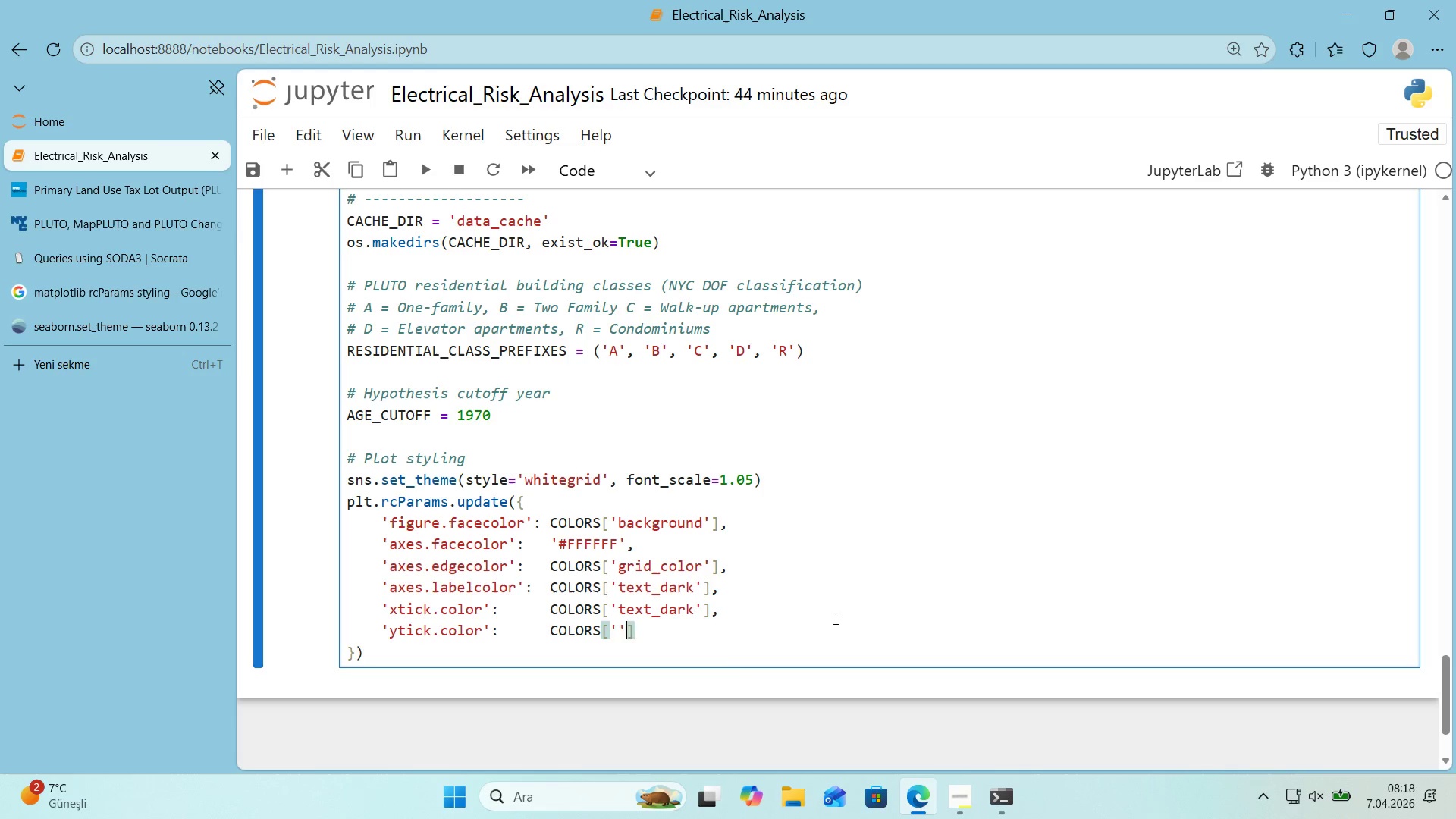 
key(ArrowLeft)
 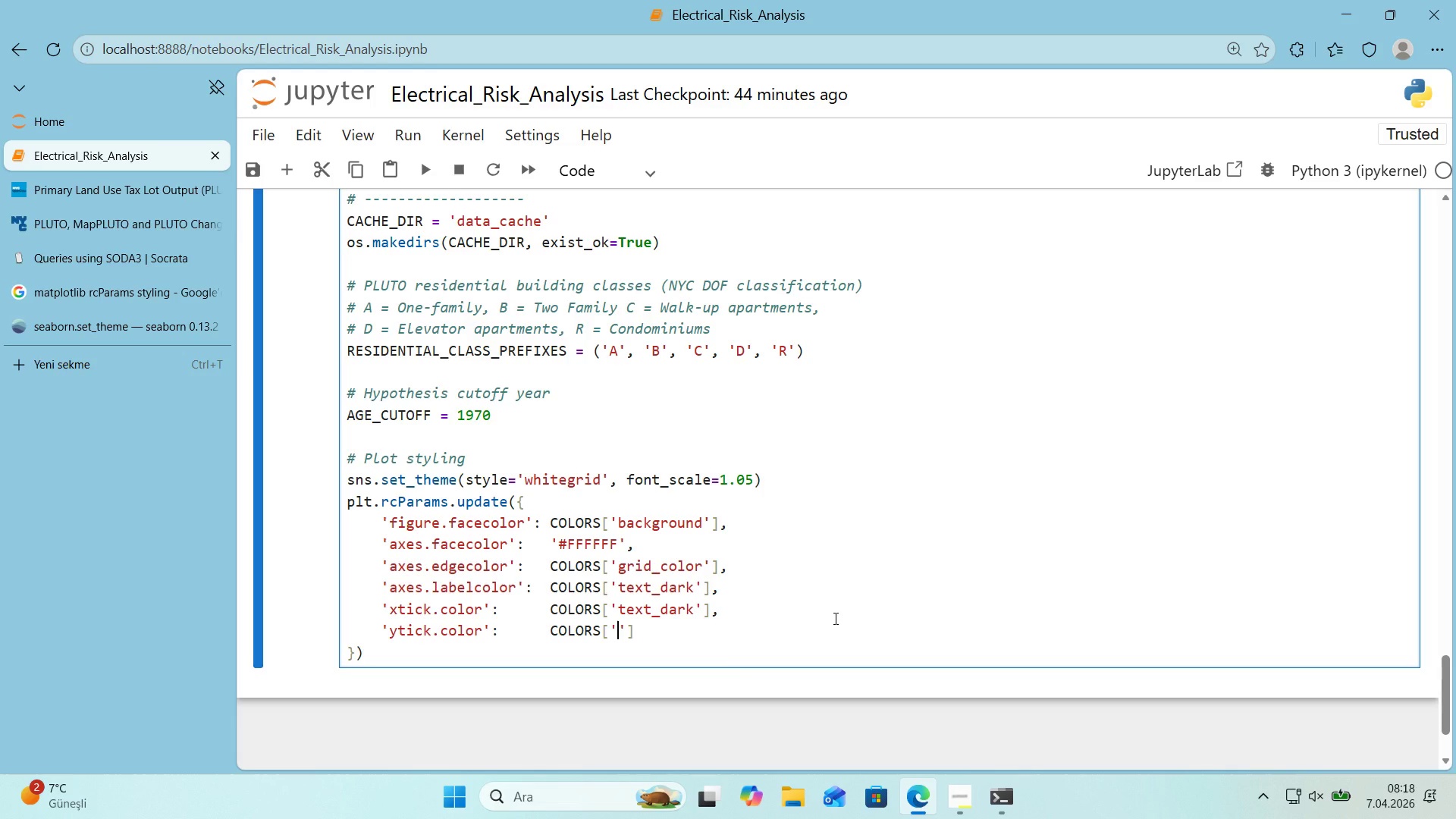 
type(text_dark)
 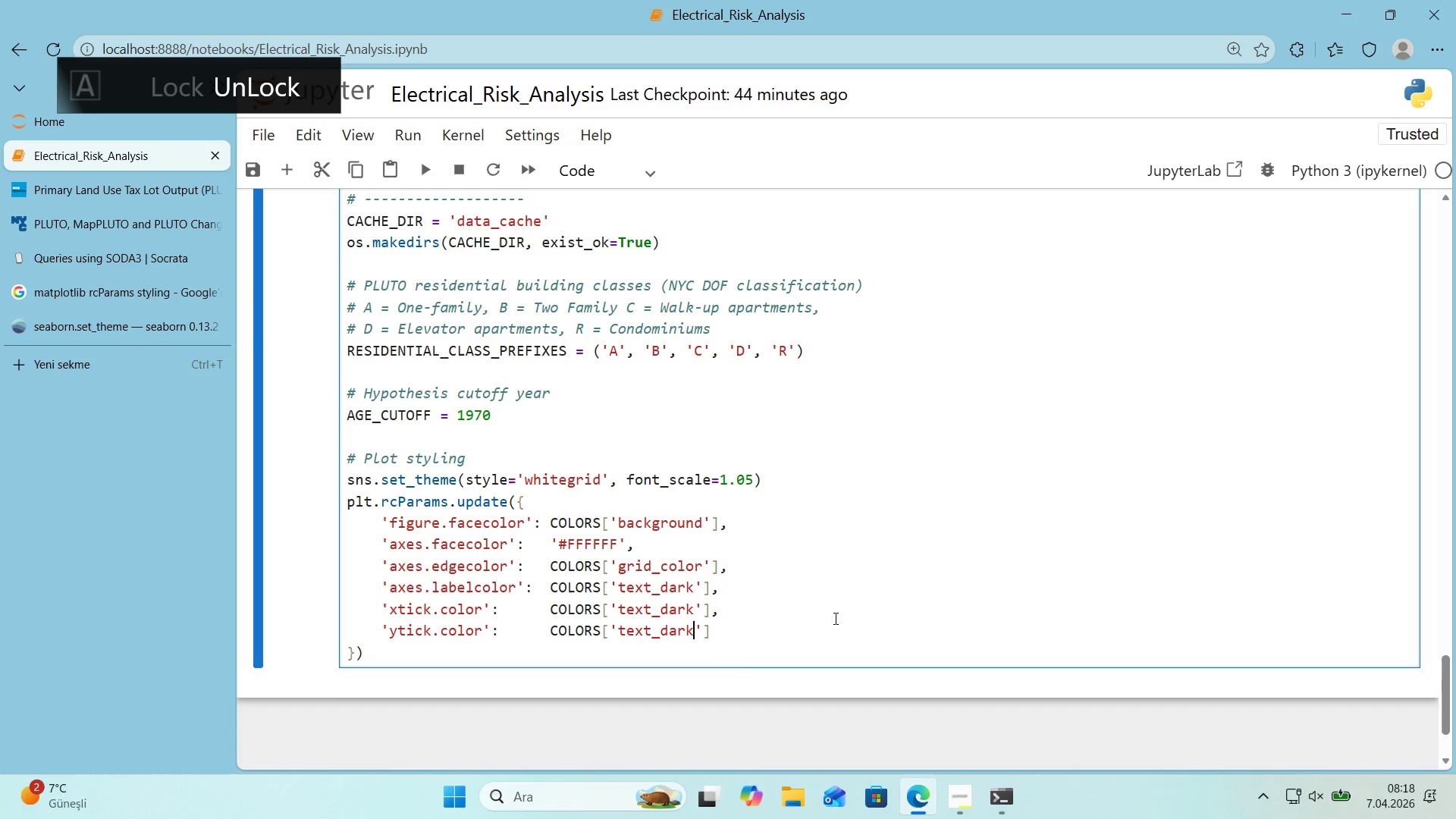 
key(ArrowRight)
 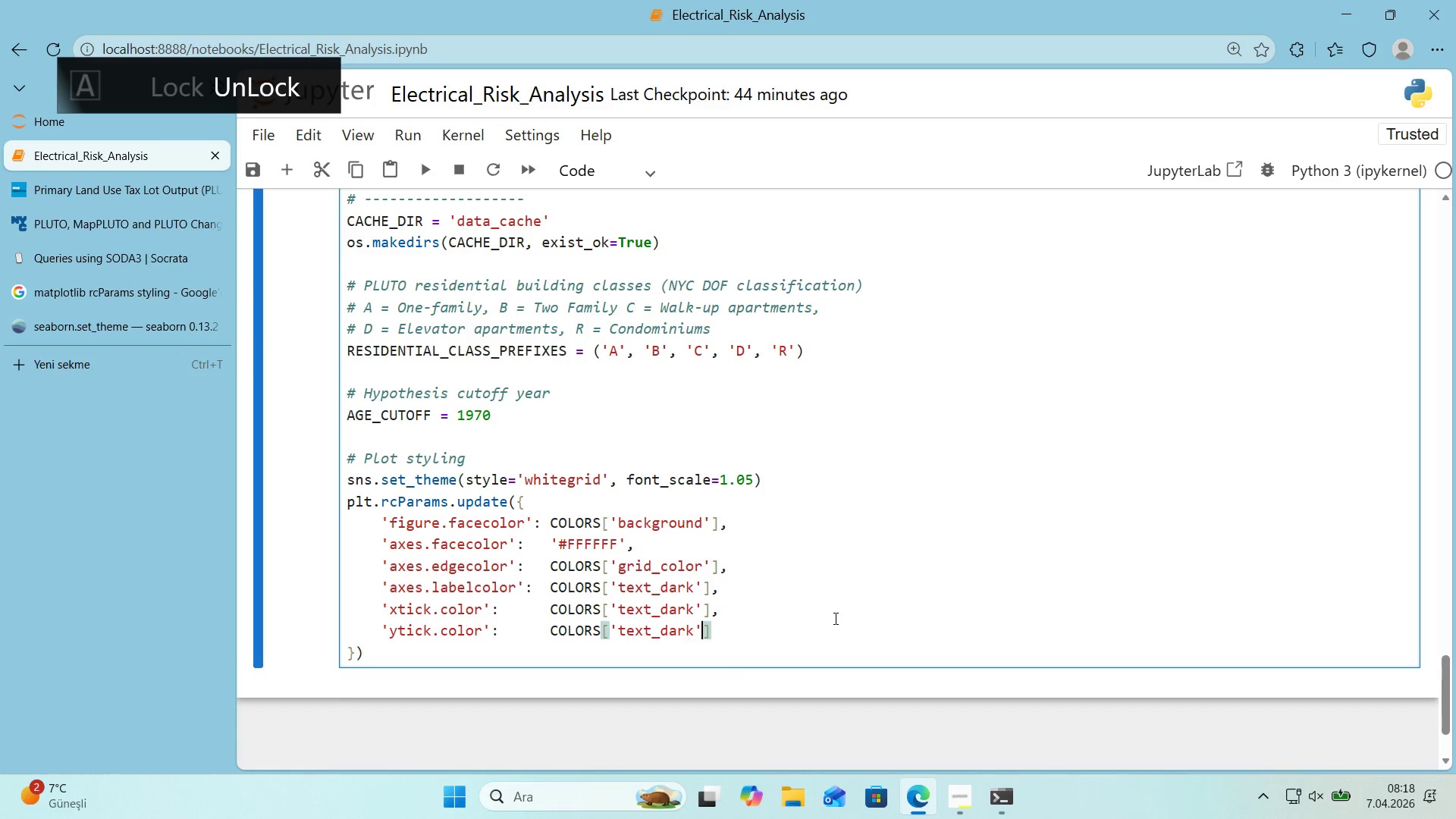 
key(ArrowRight)
 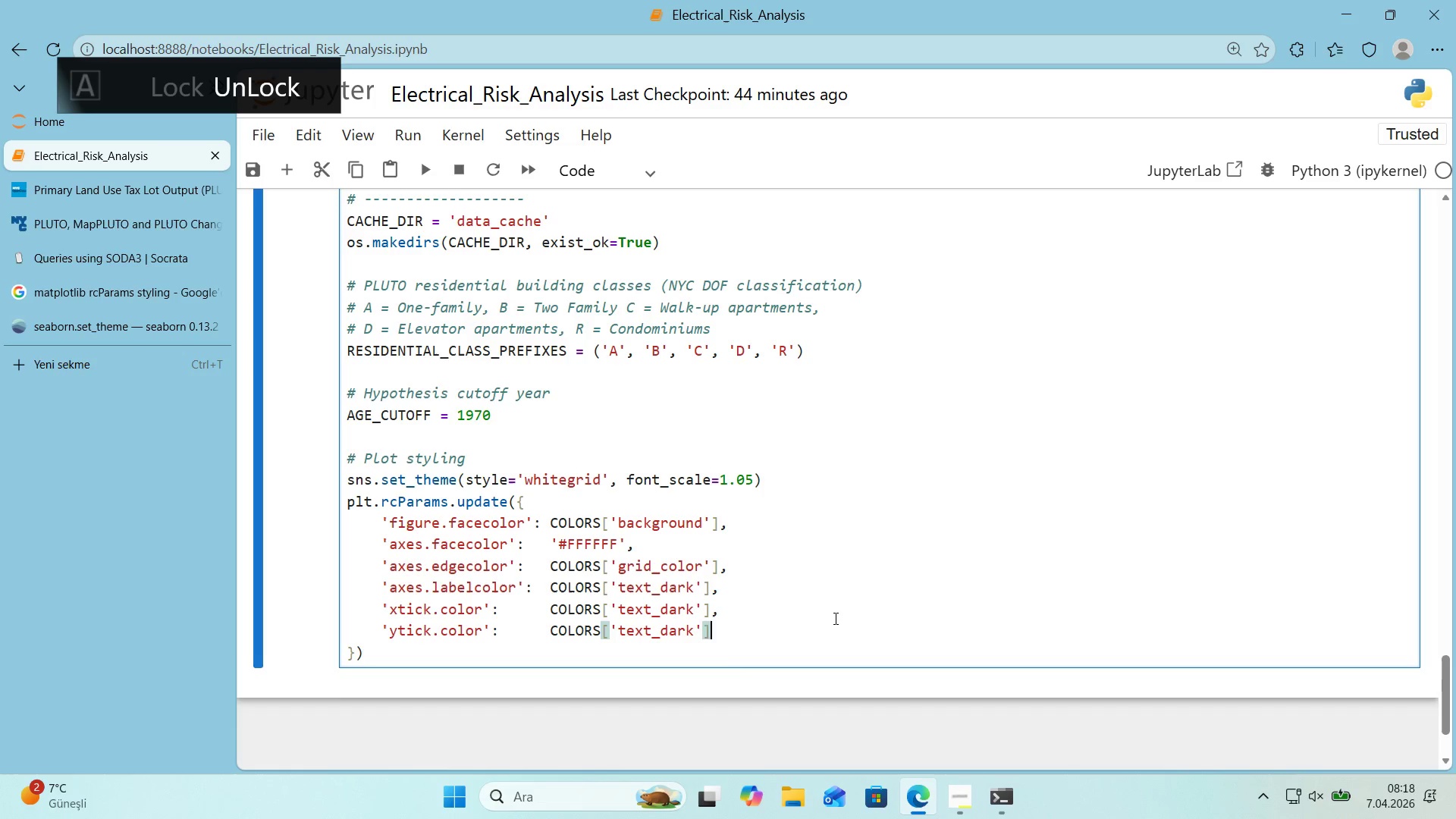 
key(Comma)
 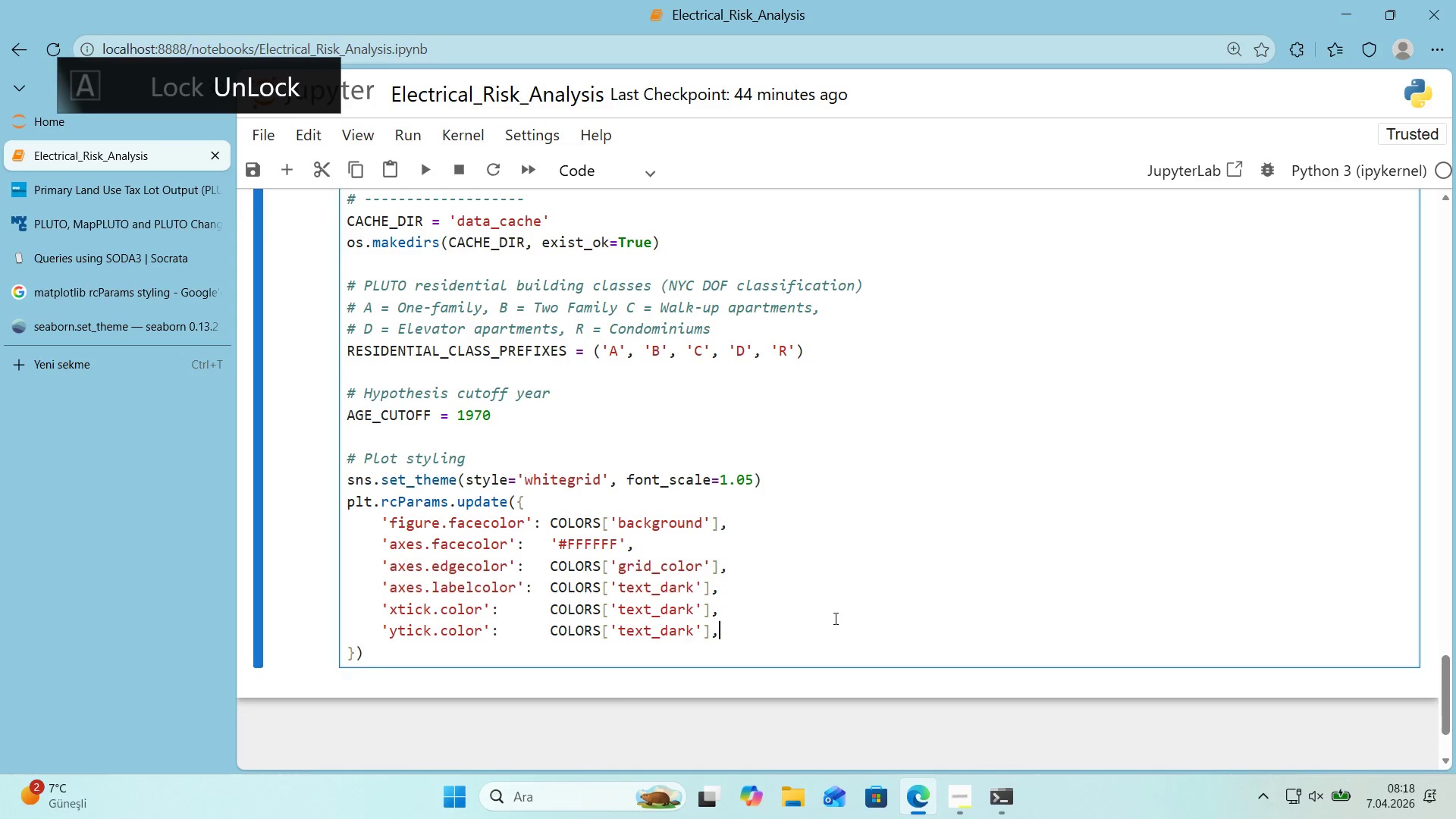 
key(Enter)
 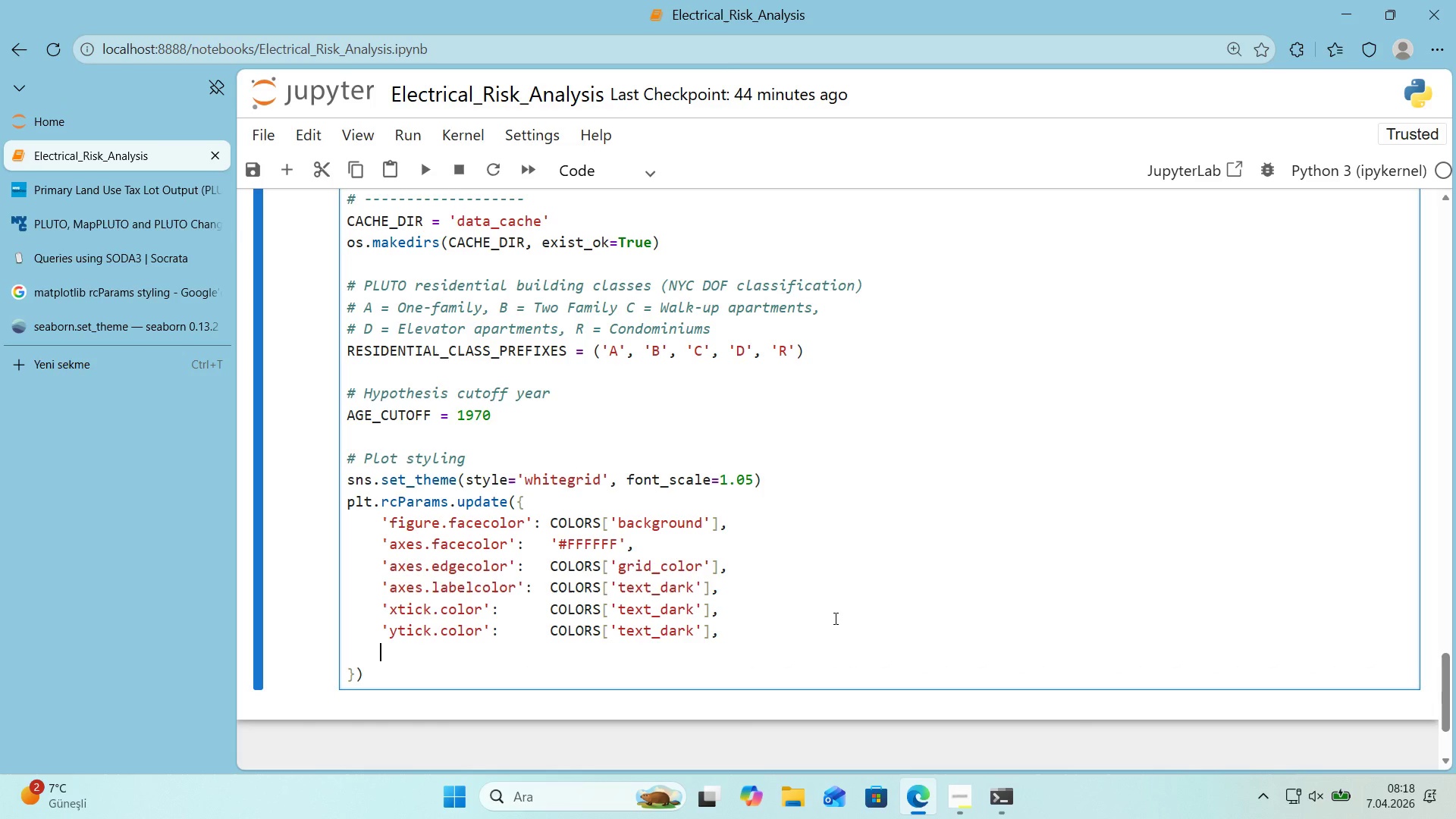 
type(@@)
 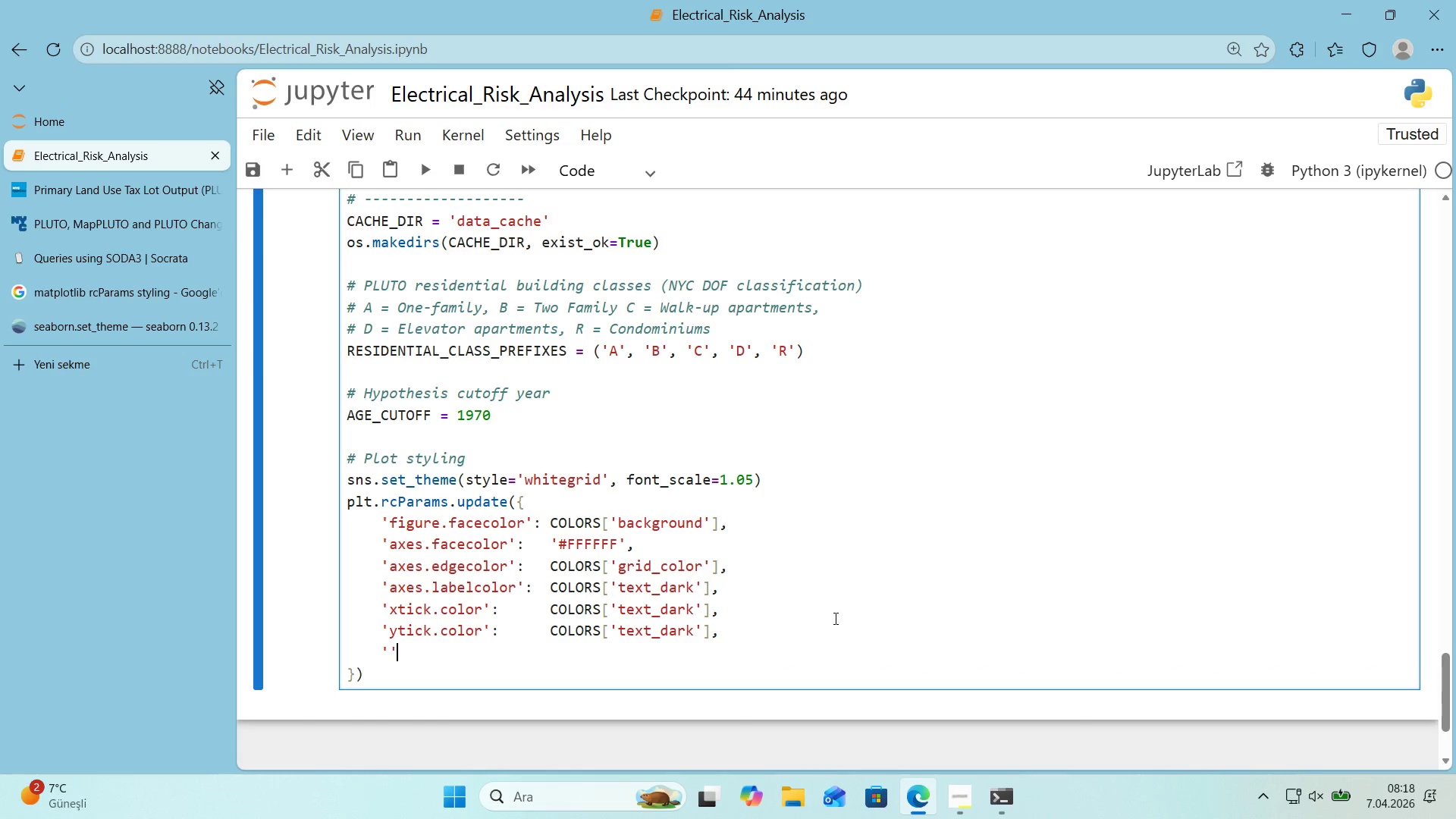 
key(ArrowLeft)
 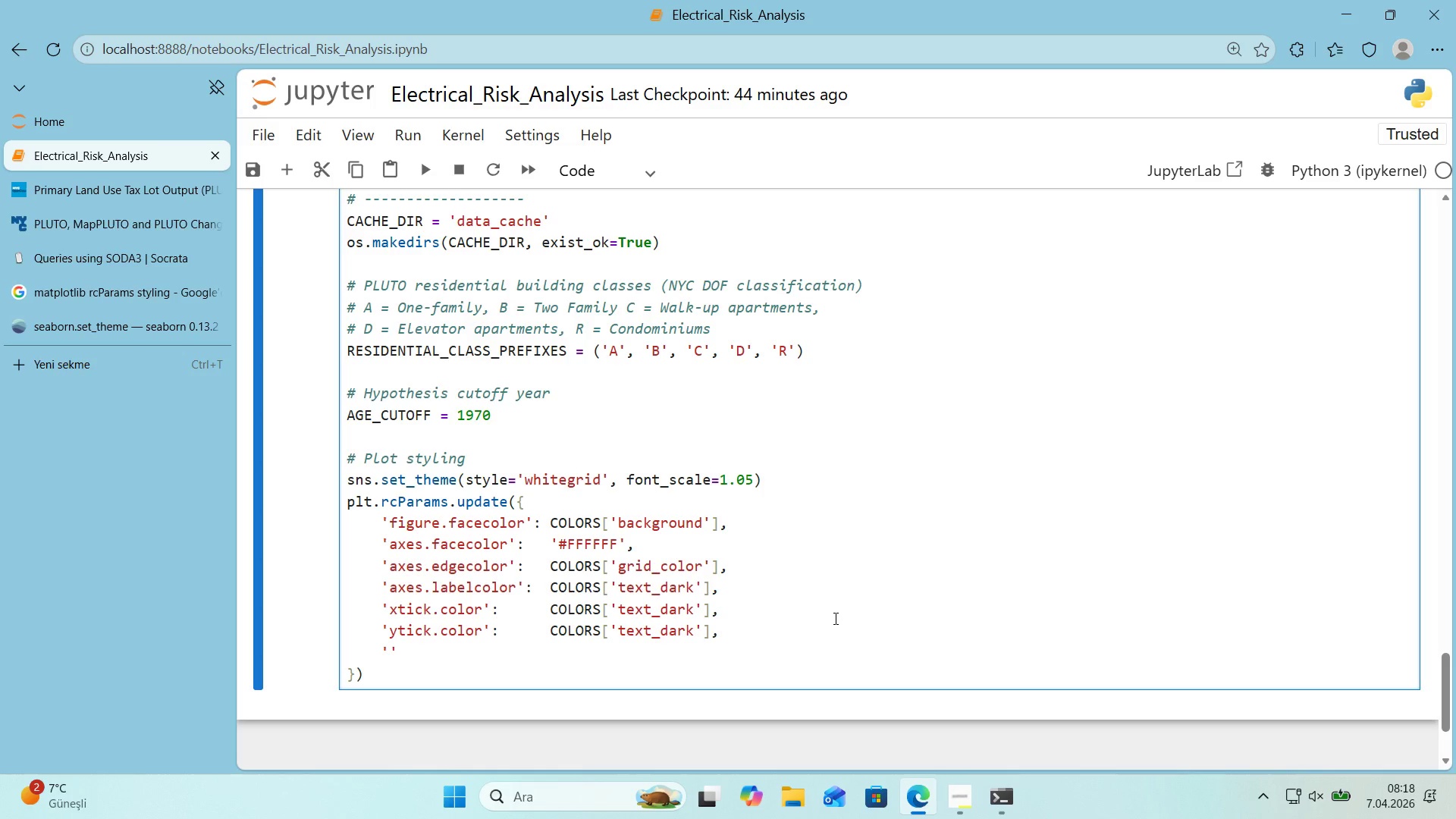 
type(font.fam'ly)
 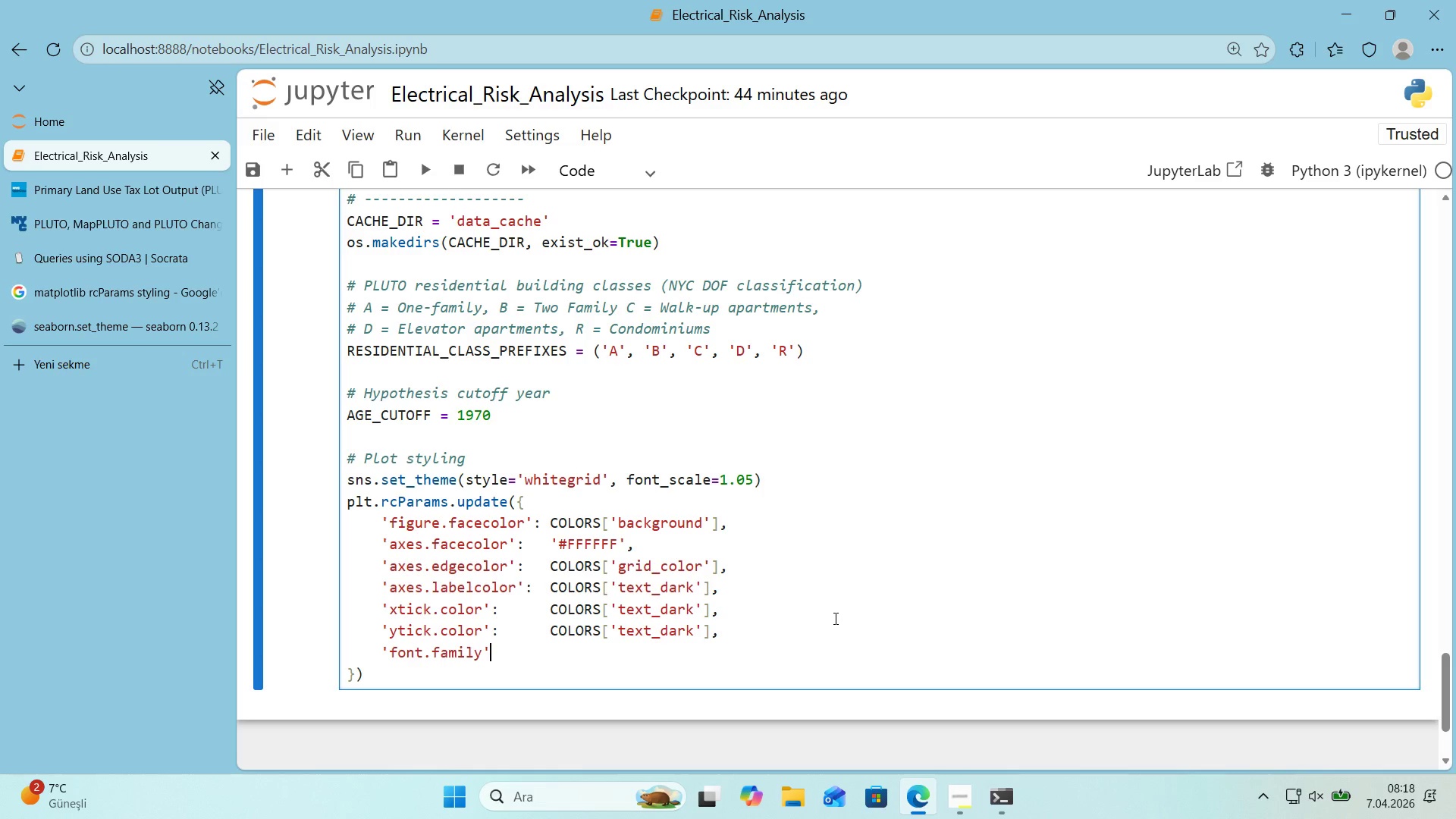 
key(ArrowRight)
 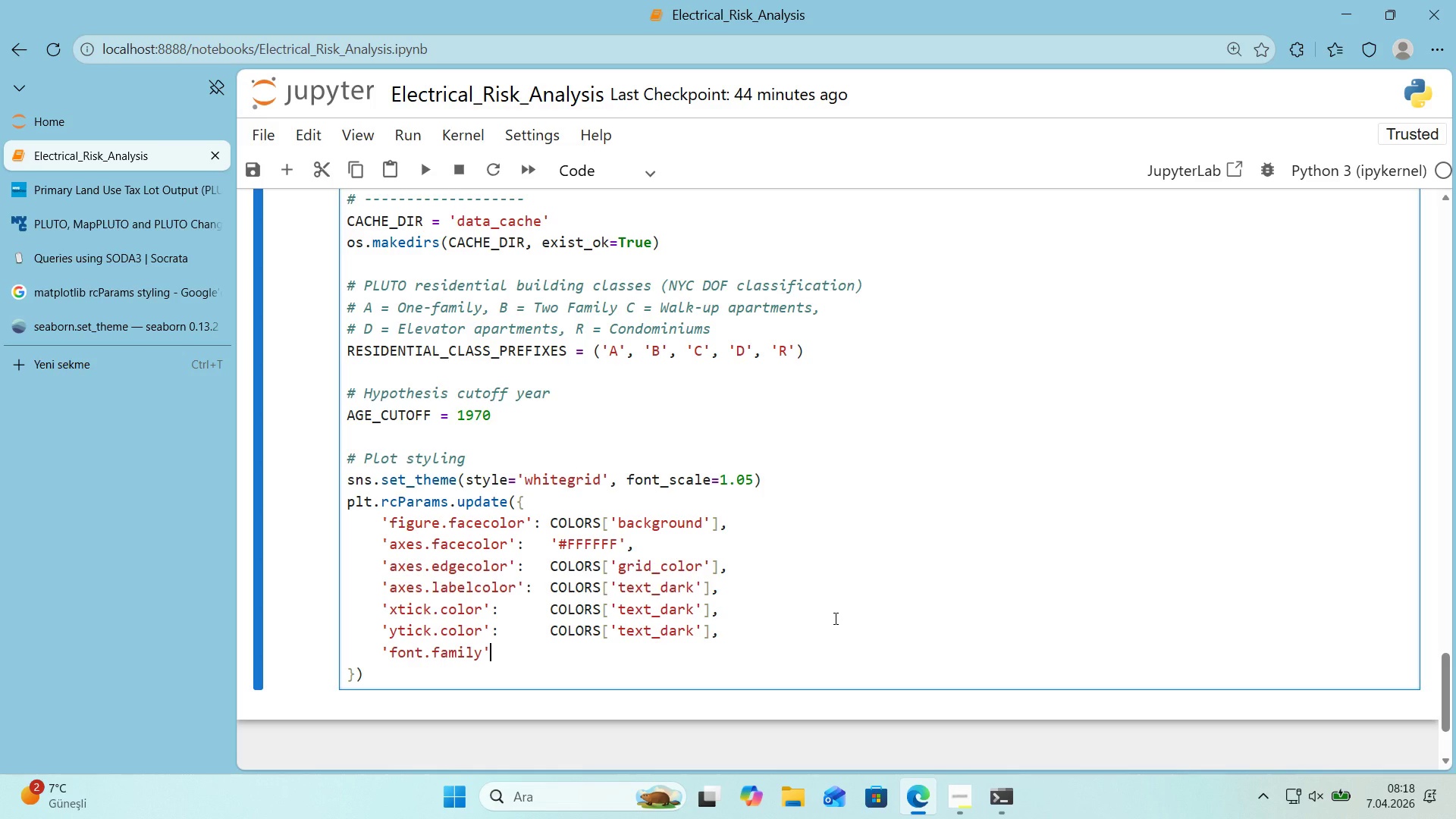 
type(>      @@)
 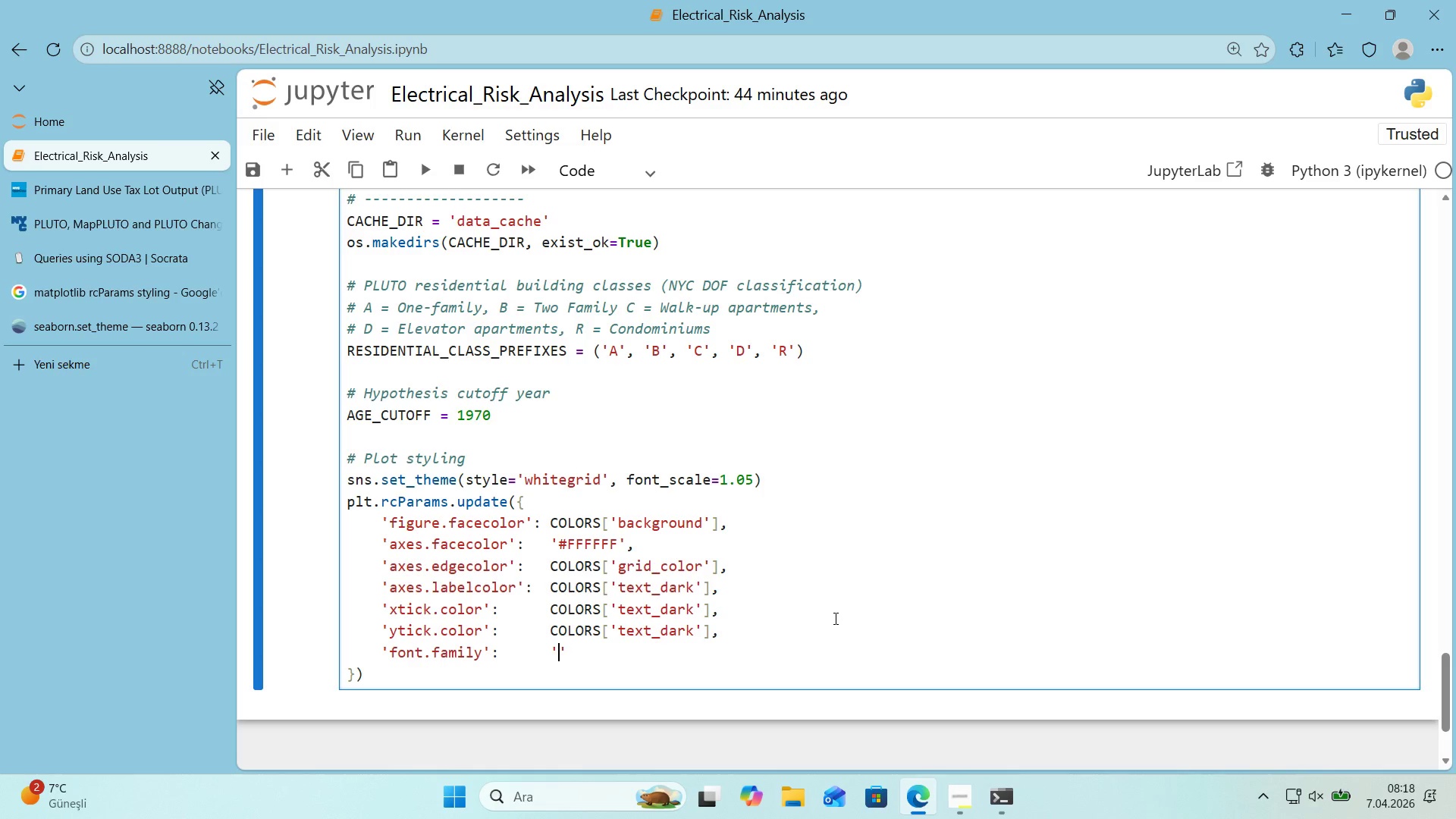 
 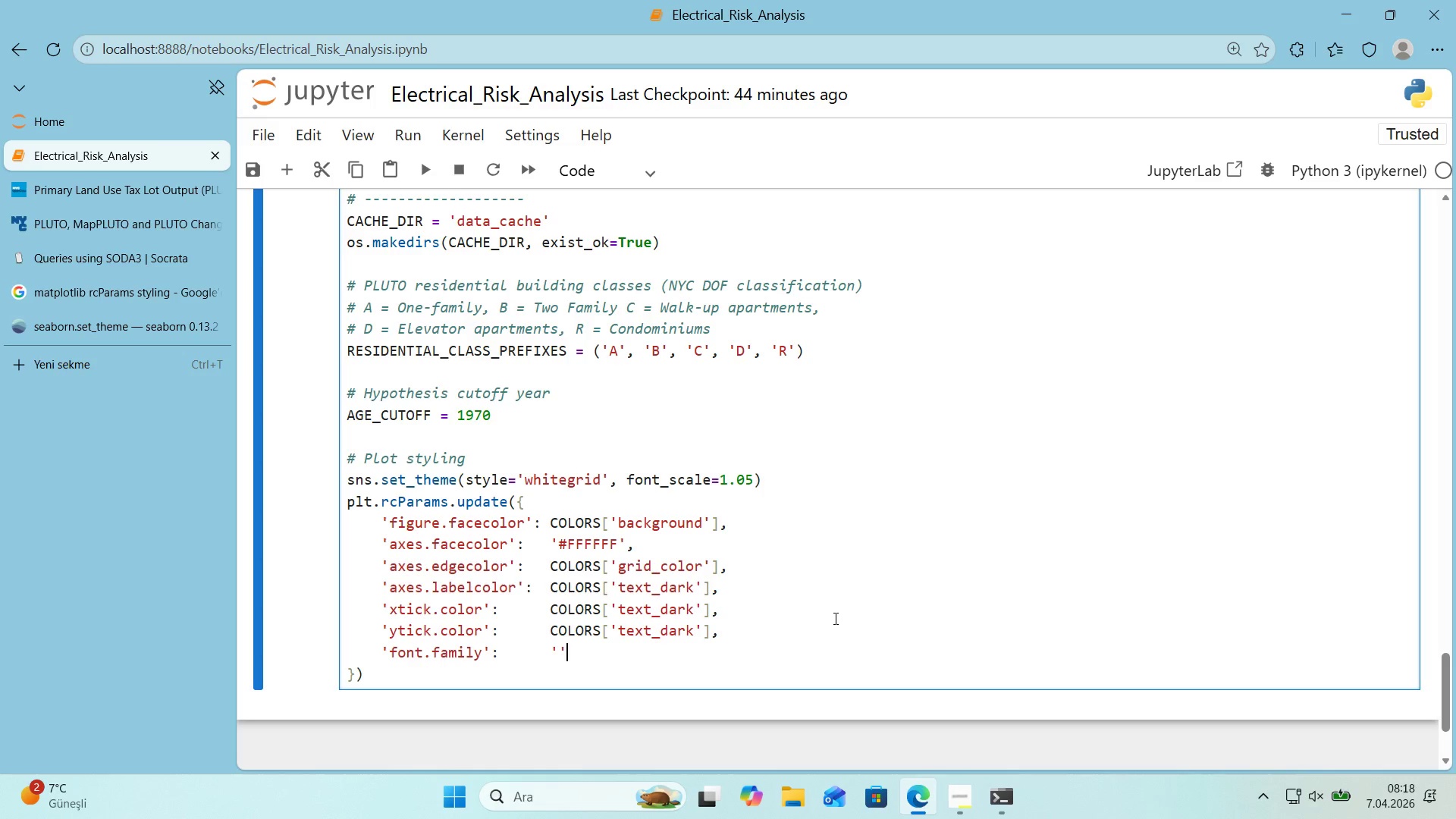 
key(ArrowLeft)
 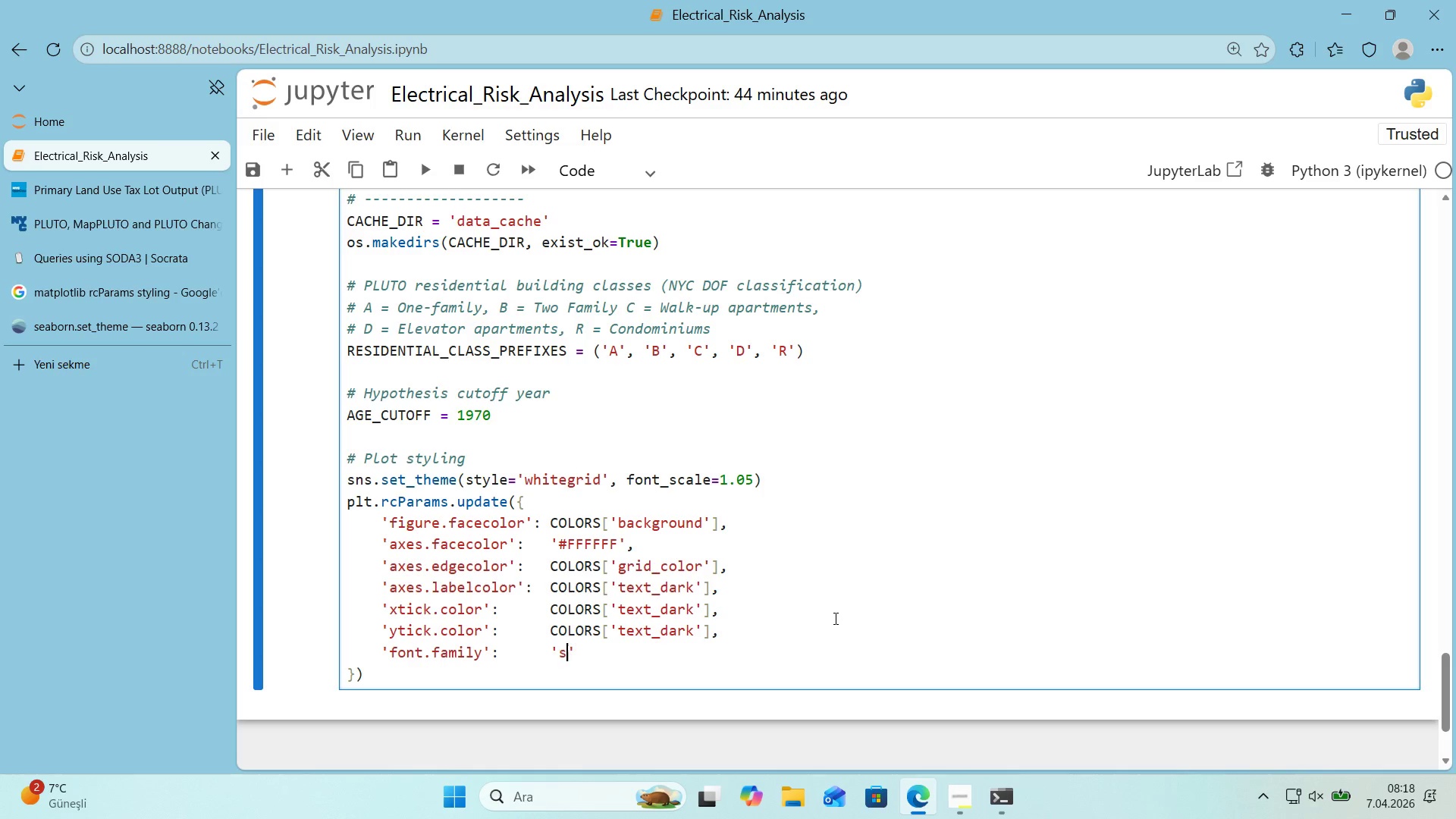 
type(sans-her'f)
 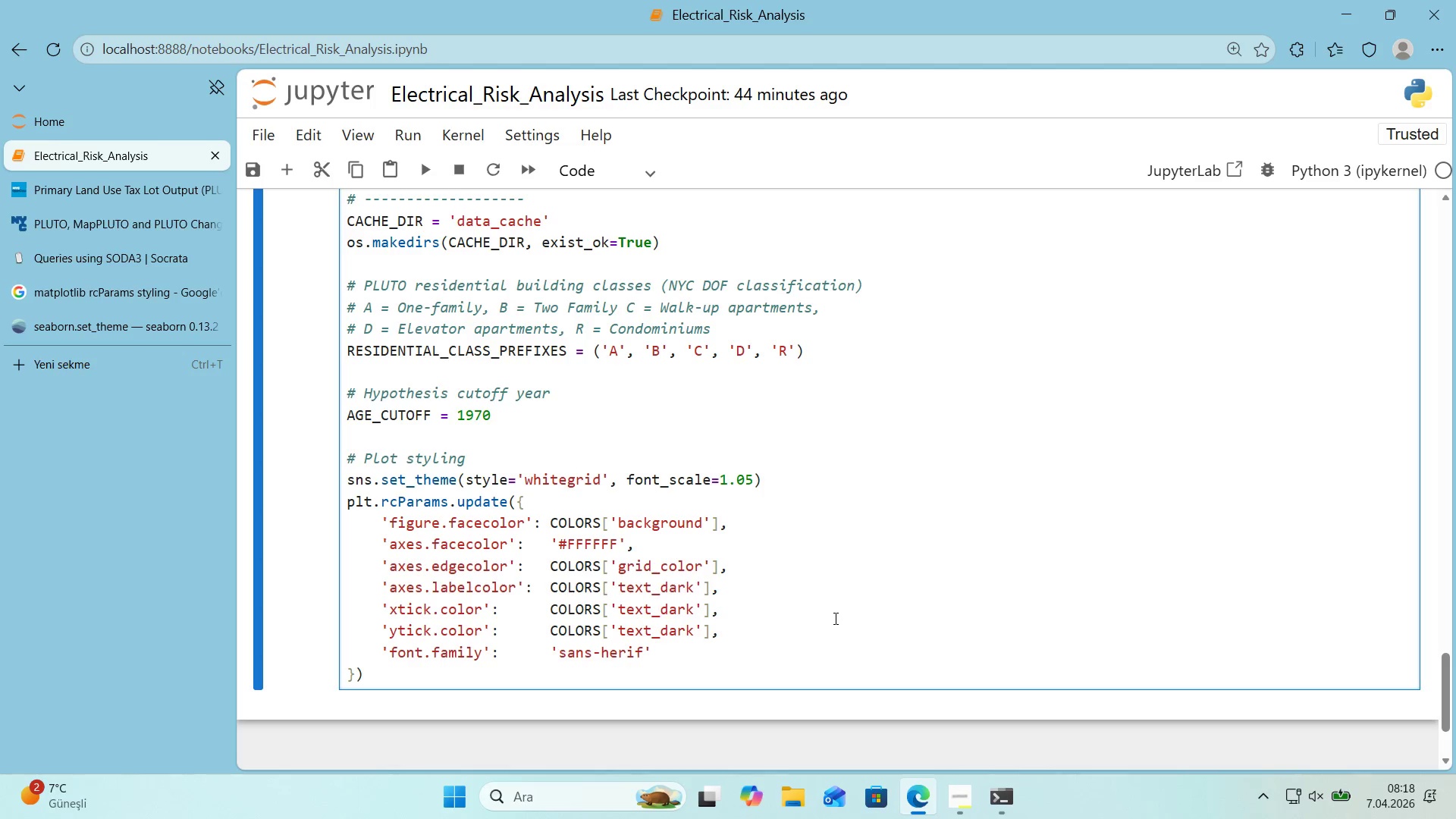 
key(ArrowRight)
 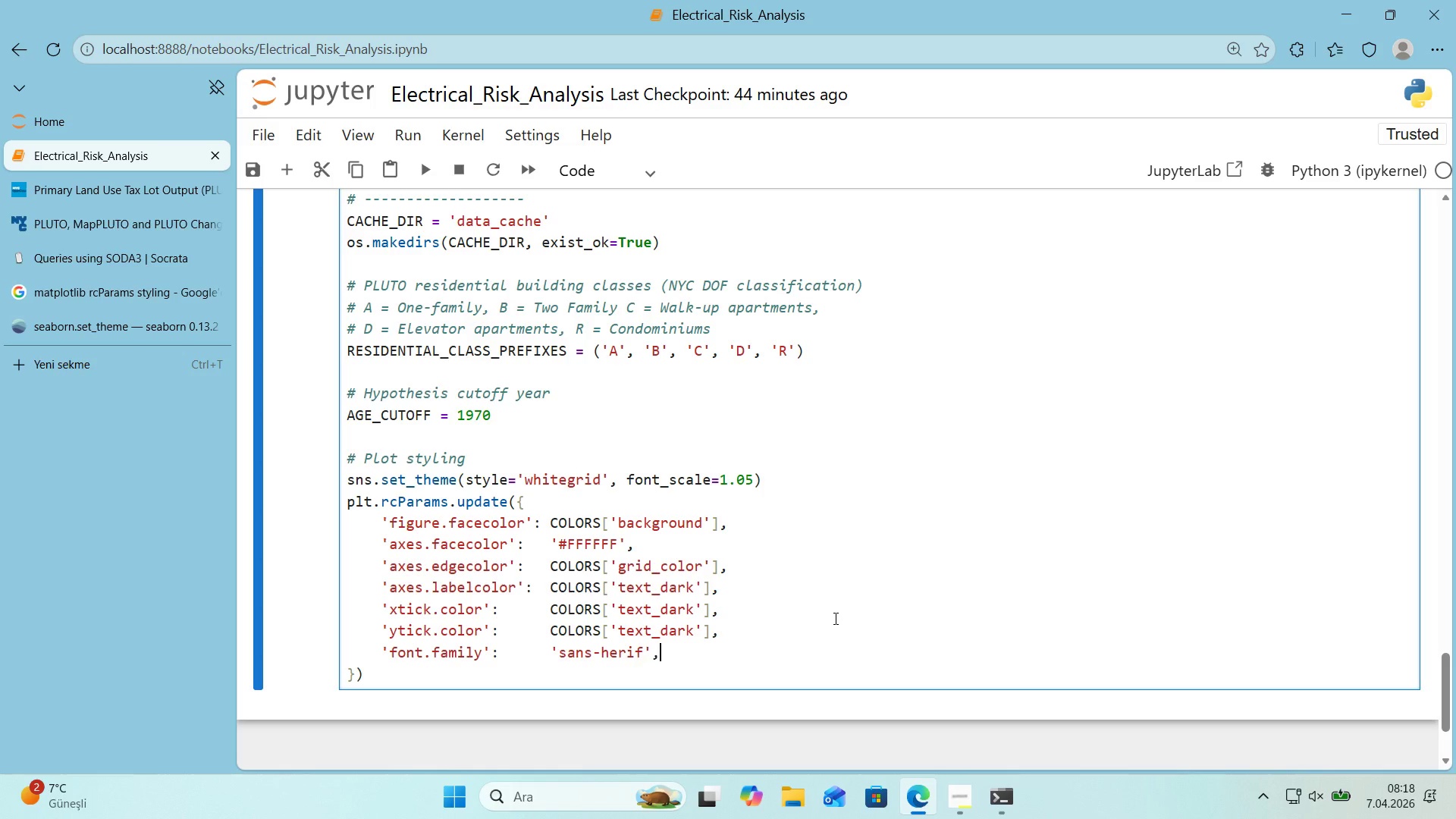 
key(Comma)
 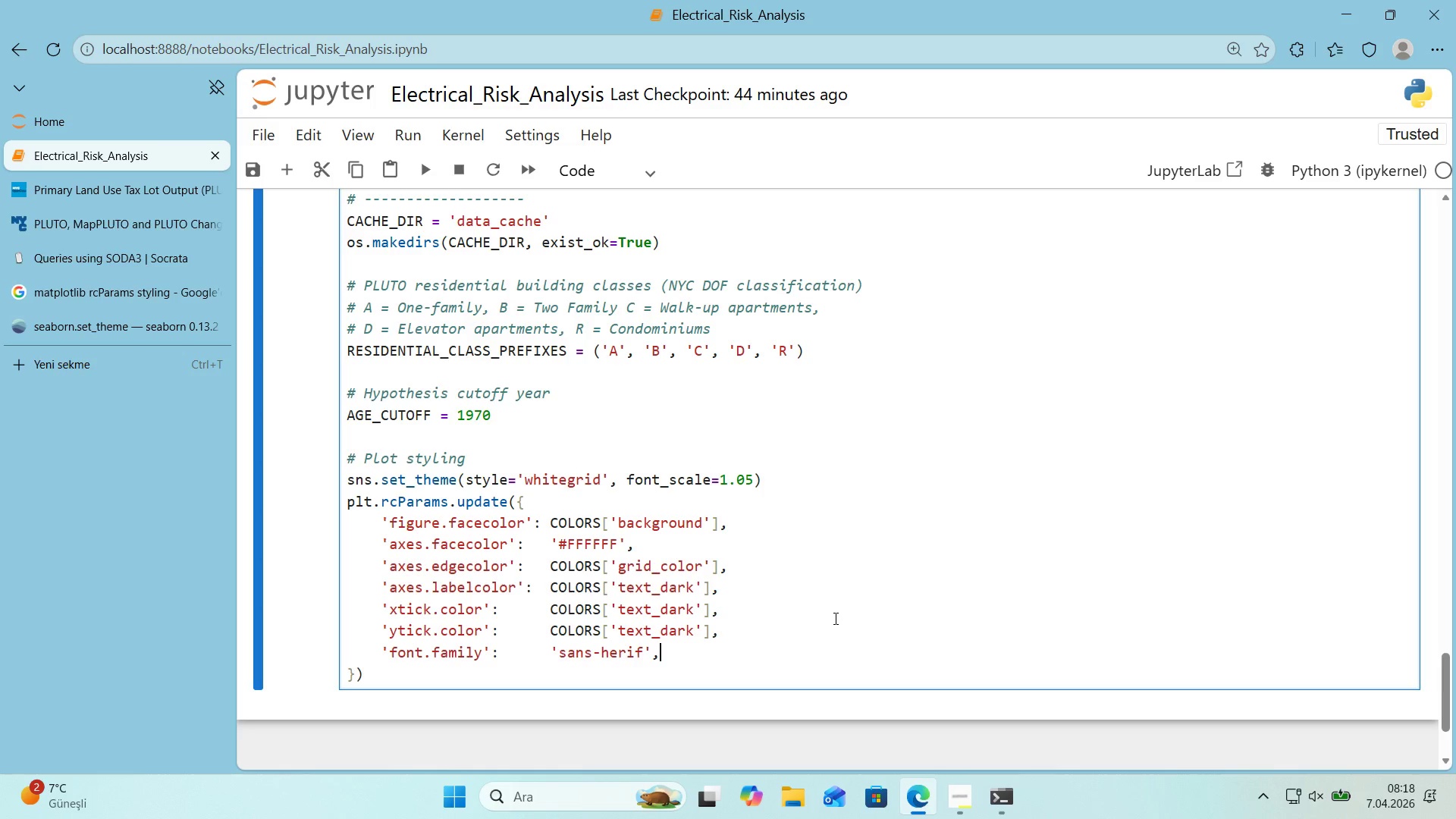 
key(Enter)
 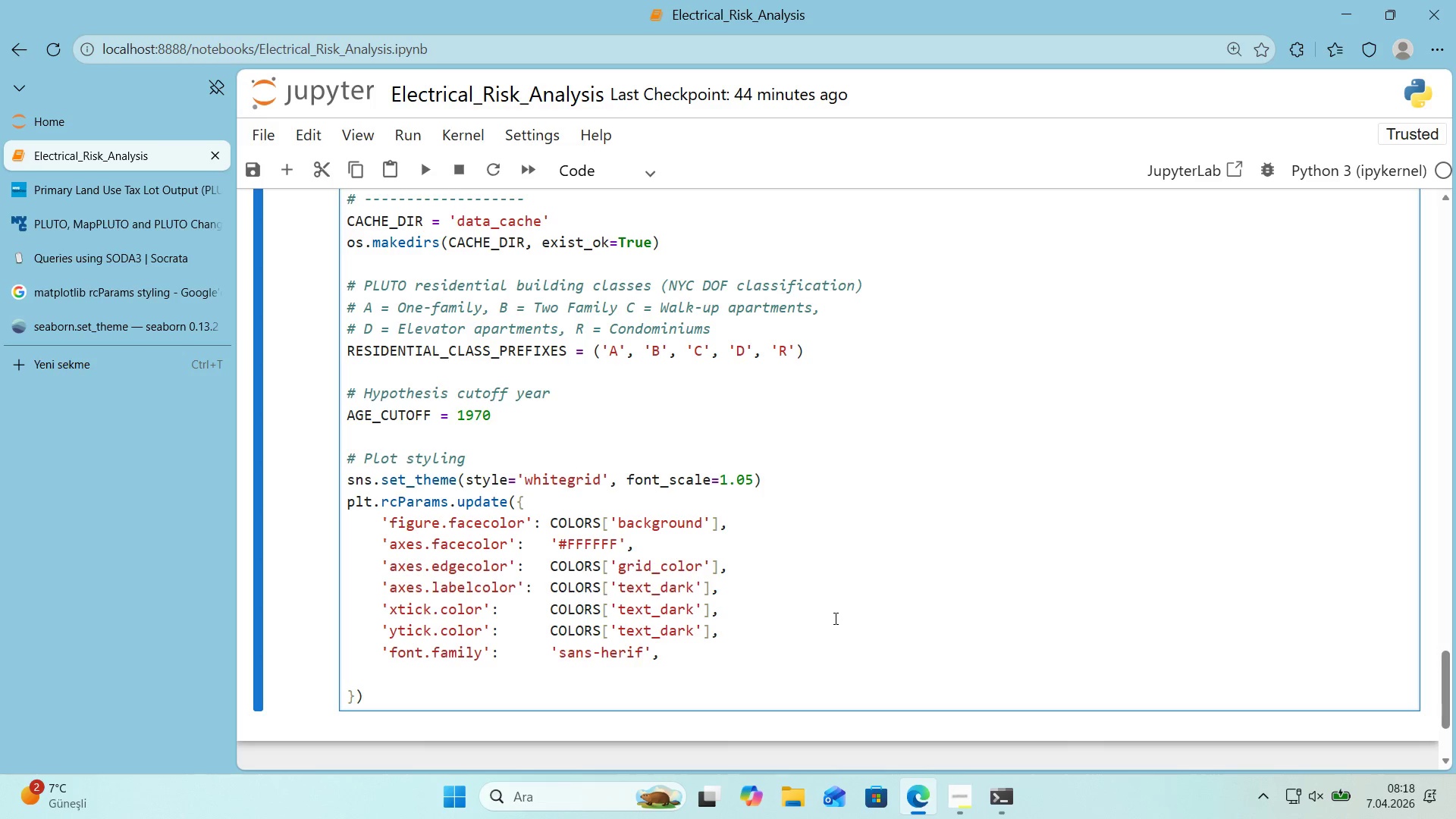 
type(@@)
 